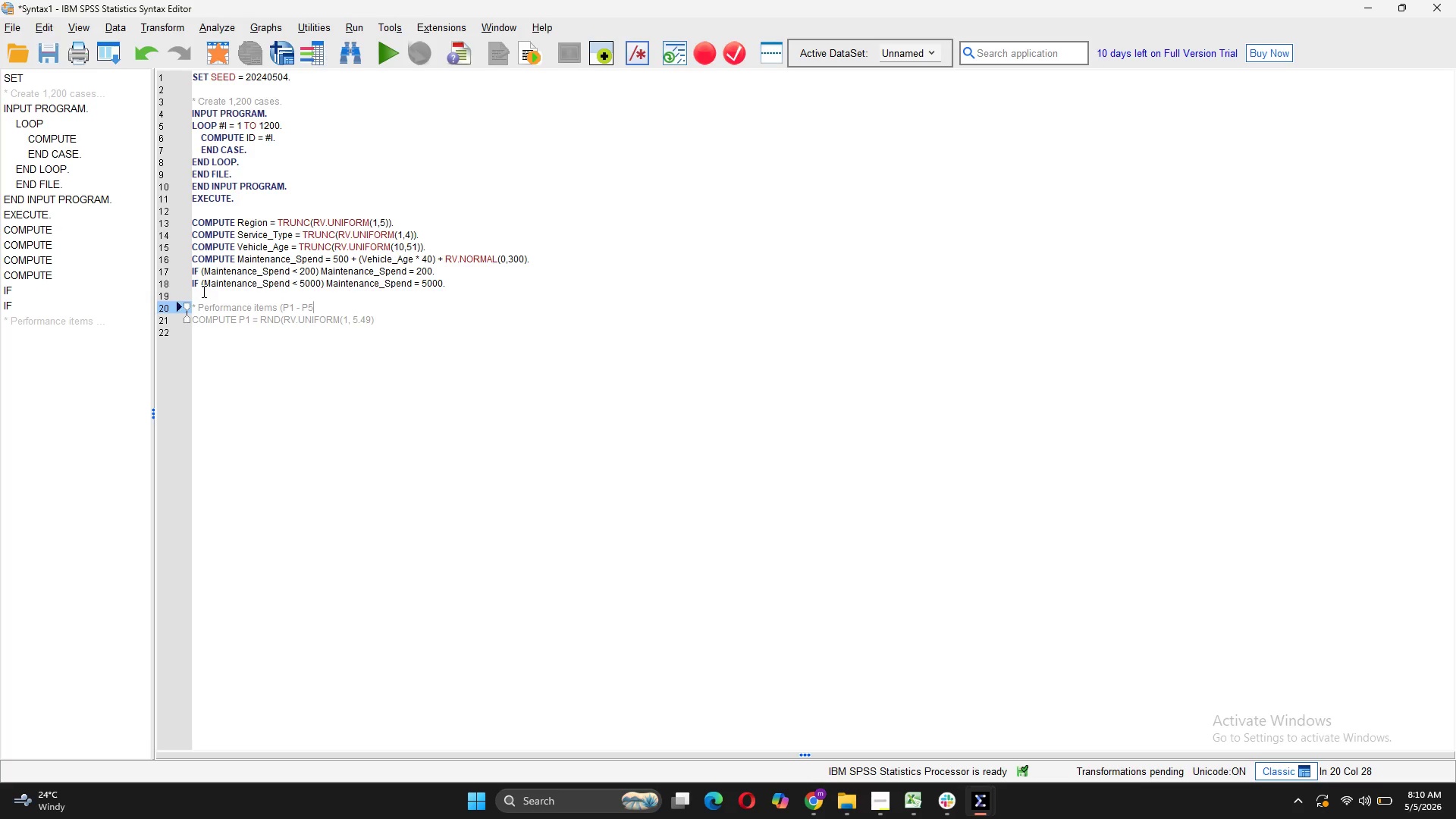 
key(Shift+0)
 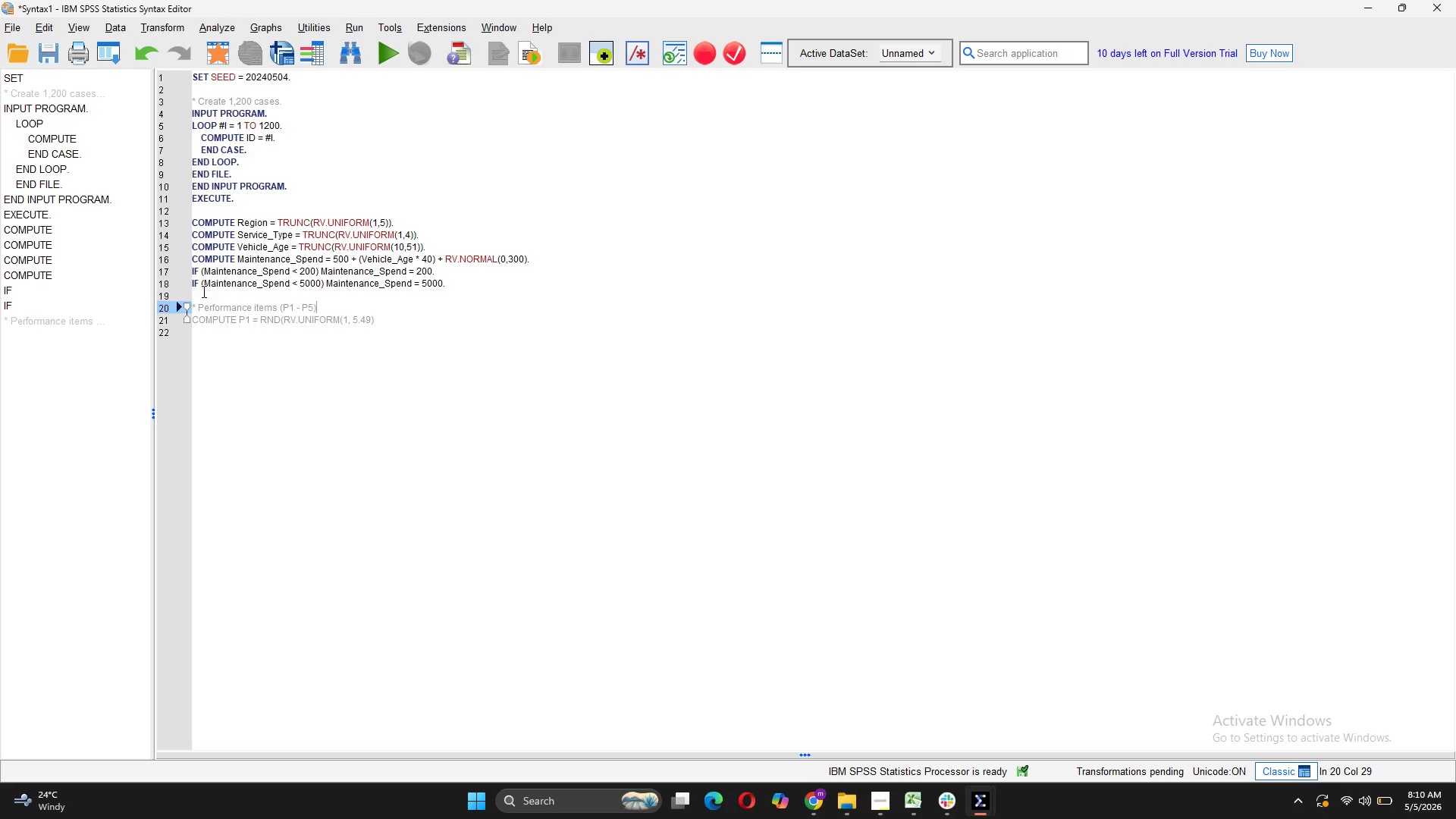 
wait(37.56)
 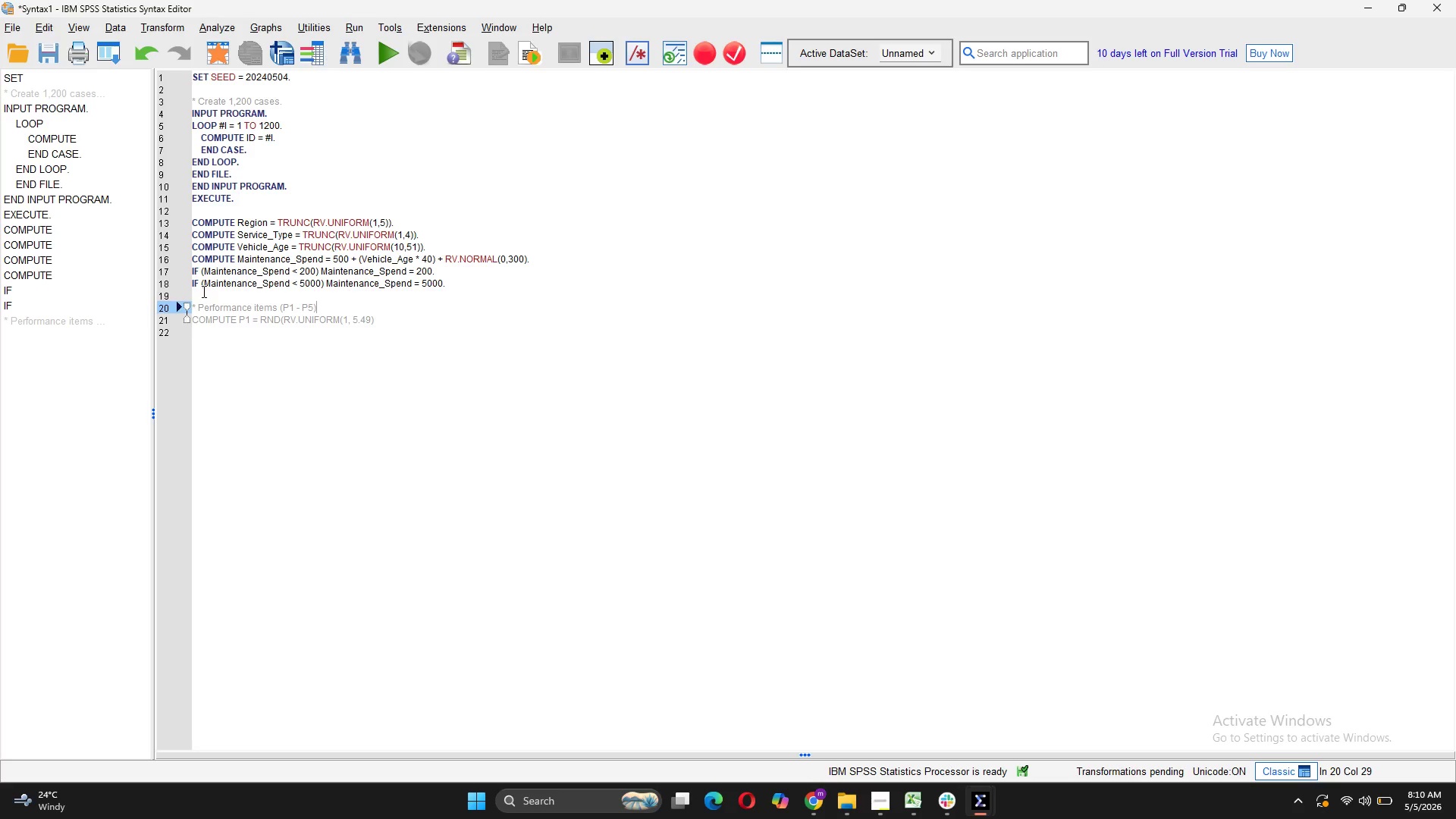 
left_click([417, 334])
 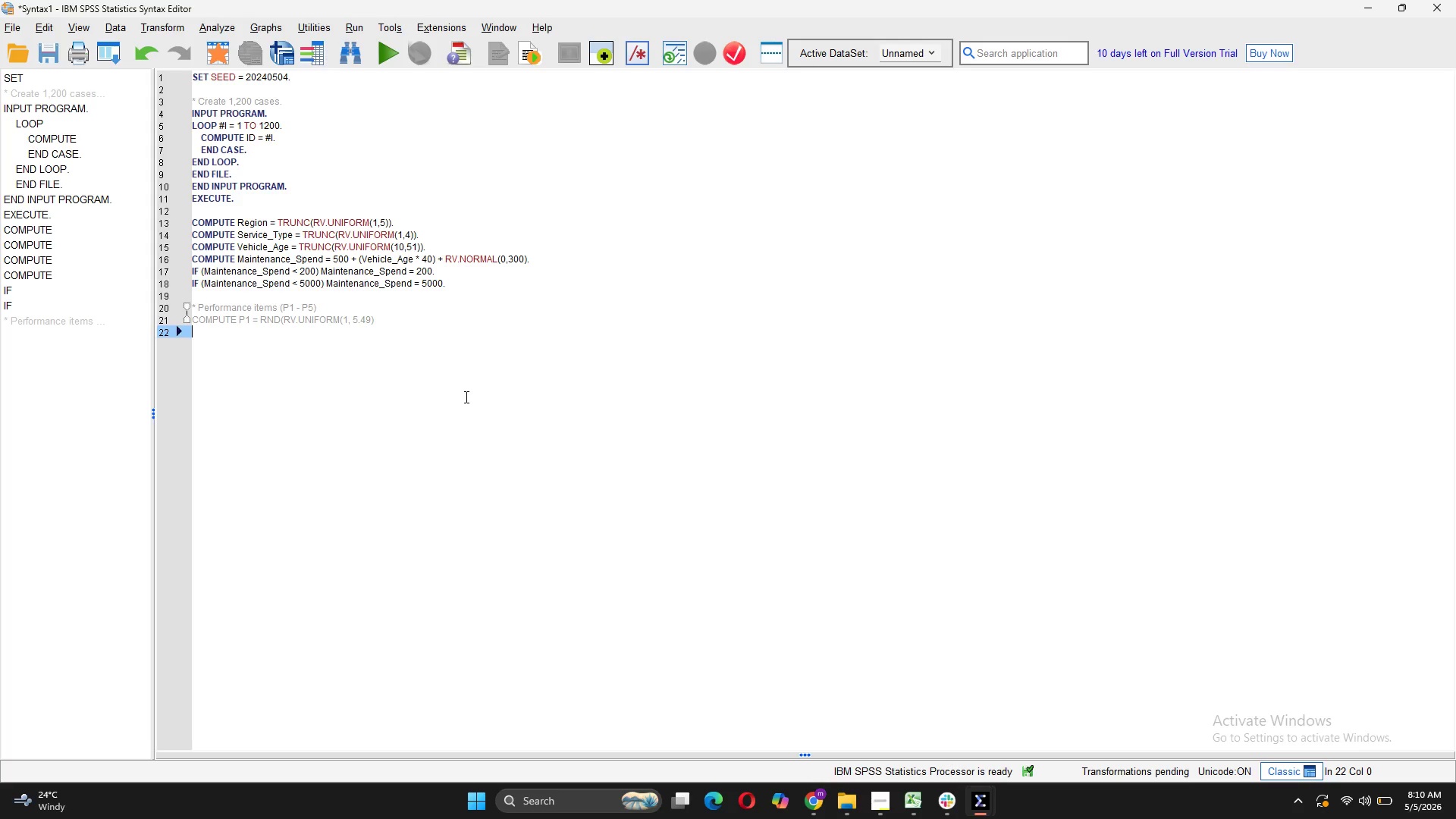 
wait(5.81)
 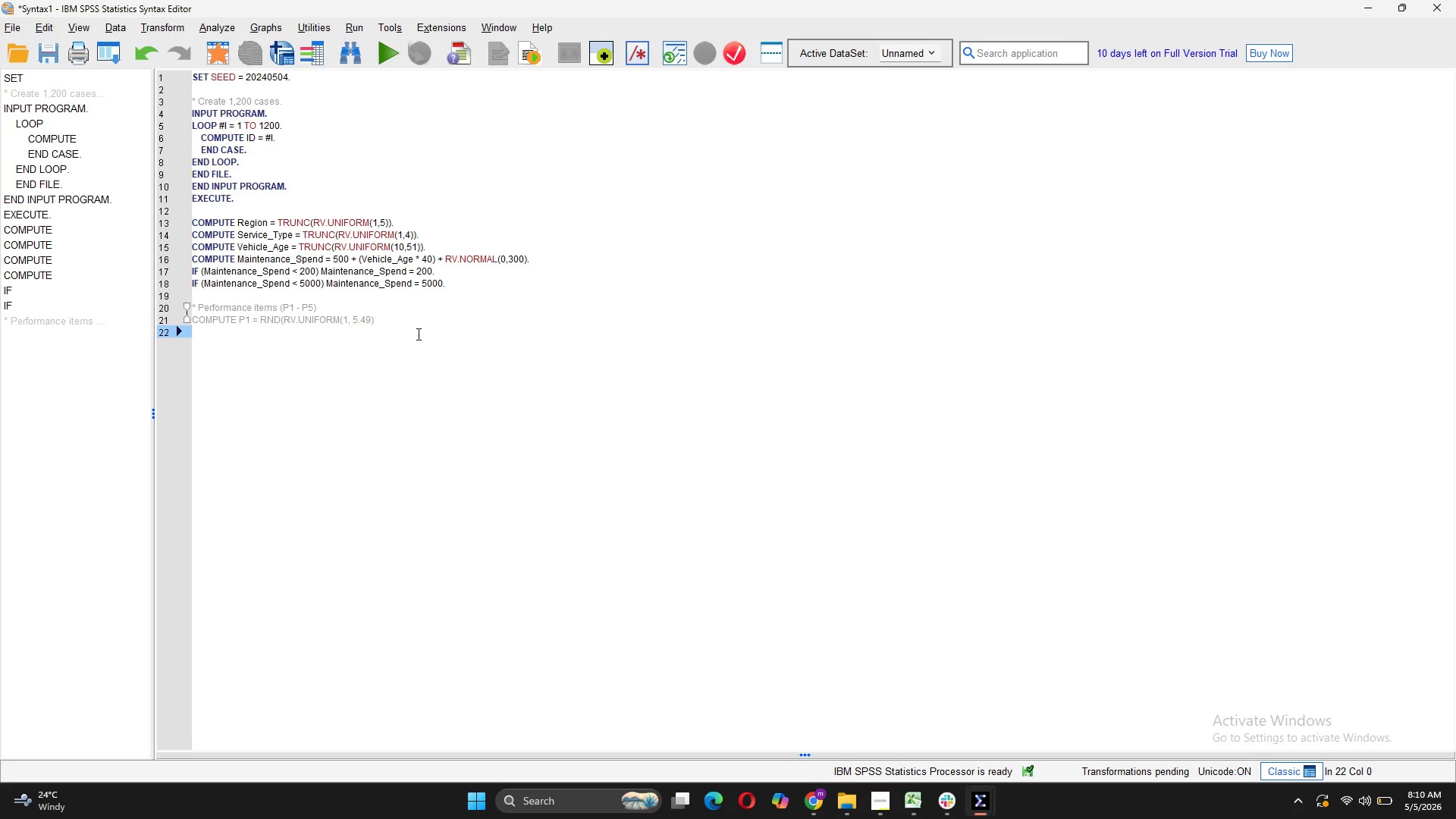 
left_click([336, 298])
 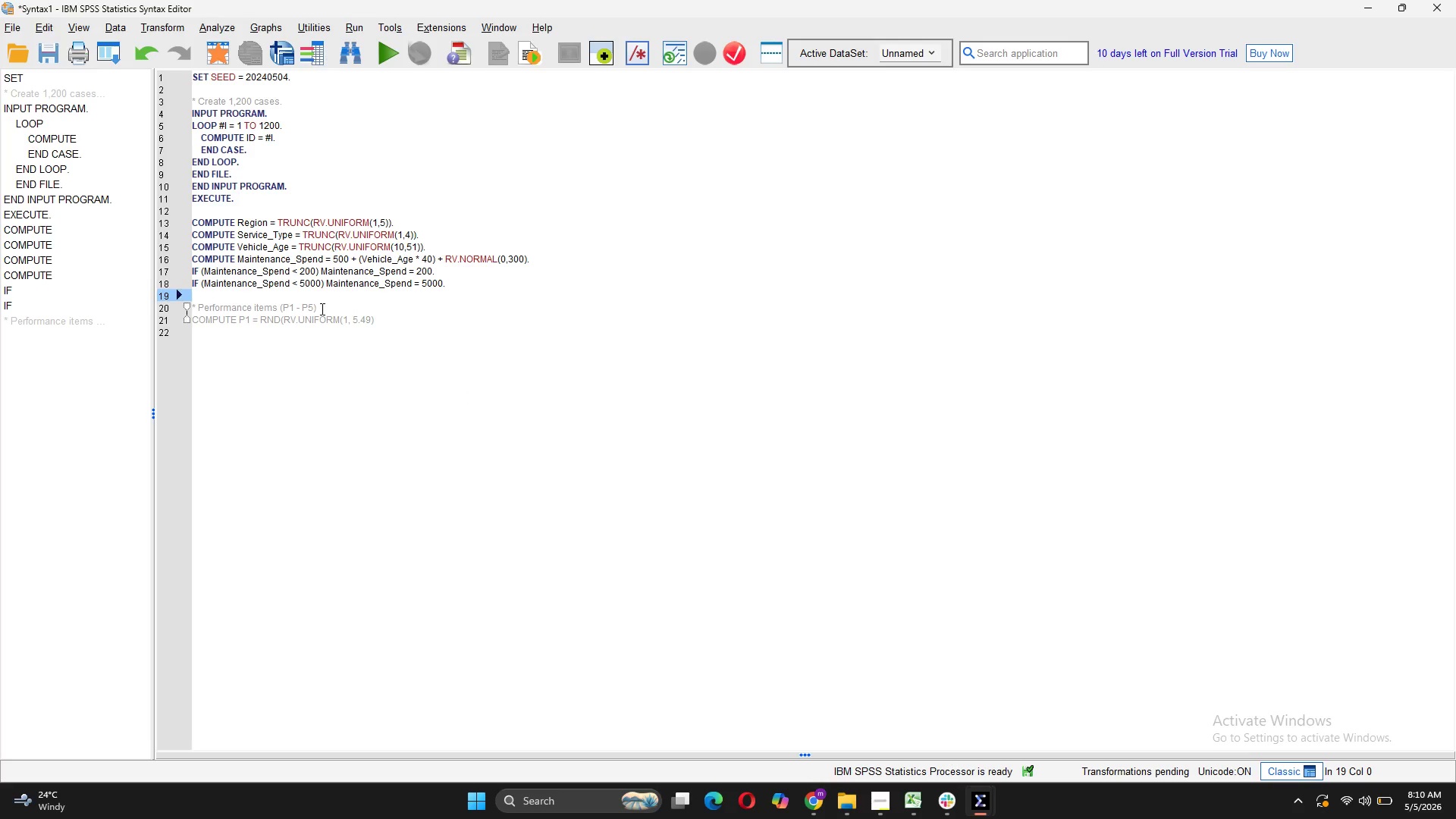 
left_click([321, 309])
 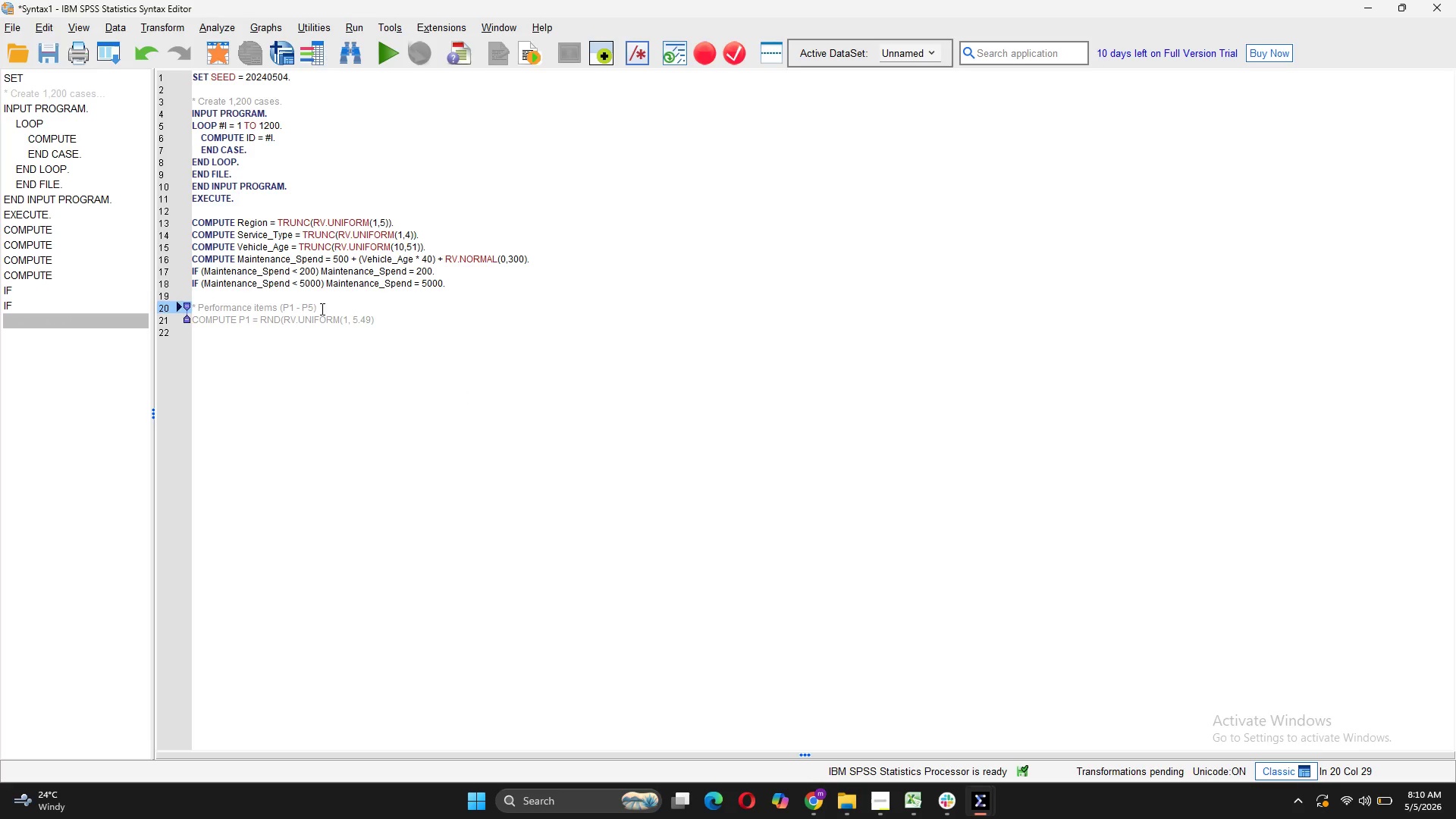 
key(Period)
 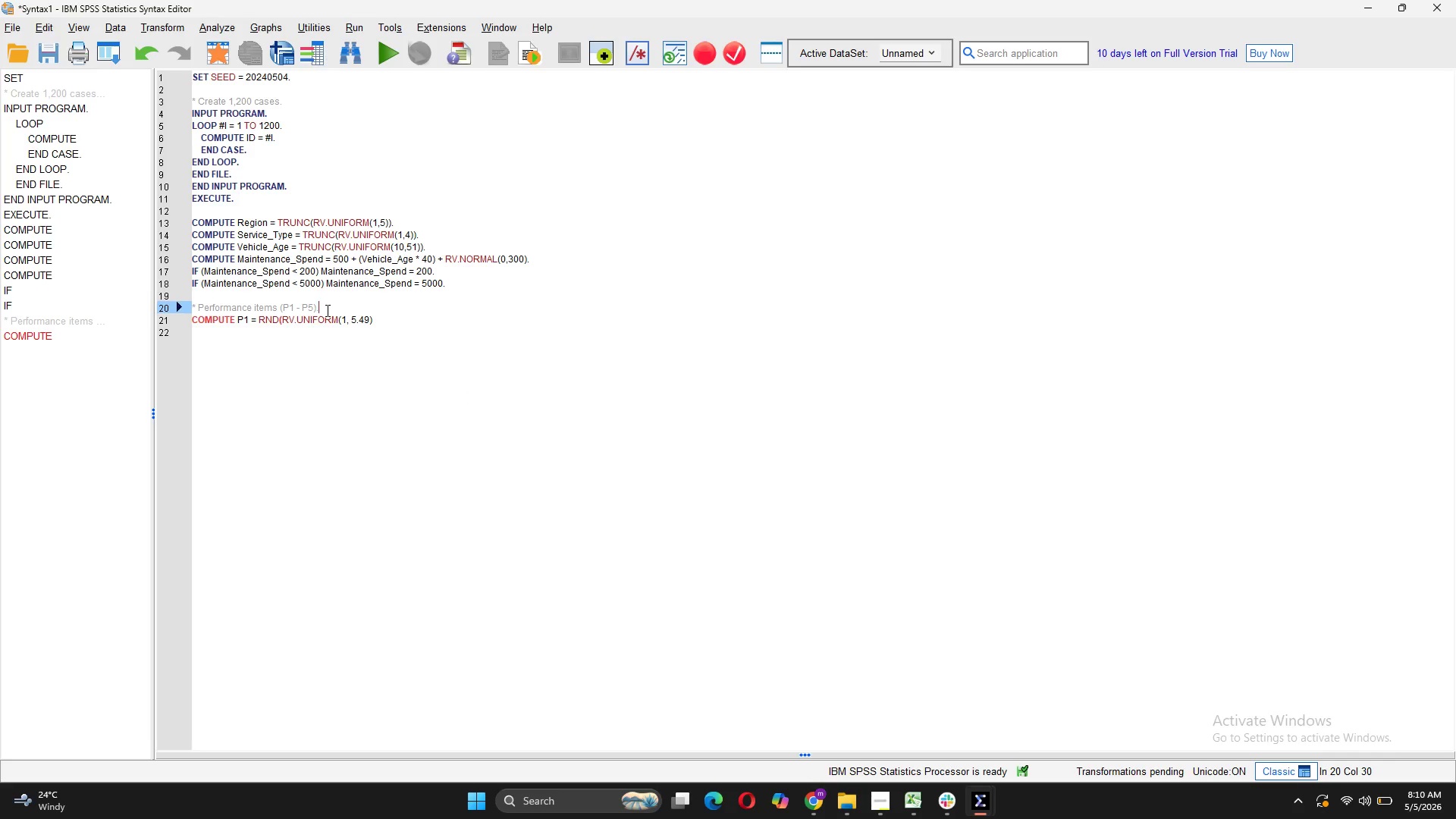 
key(Enter)
 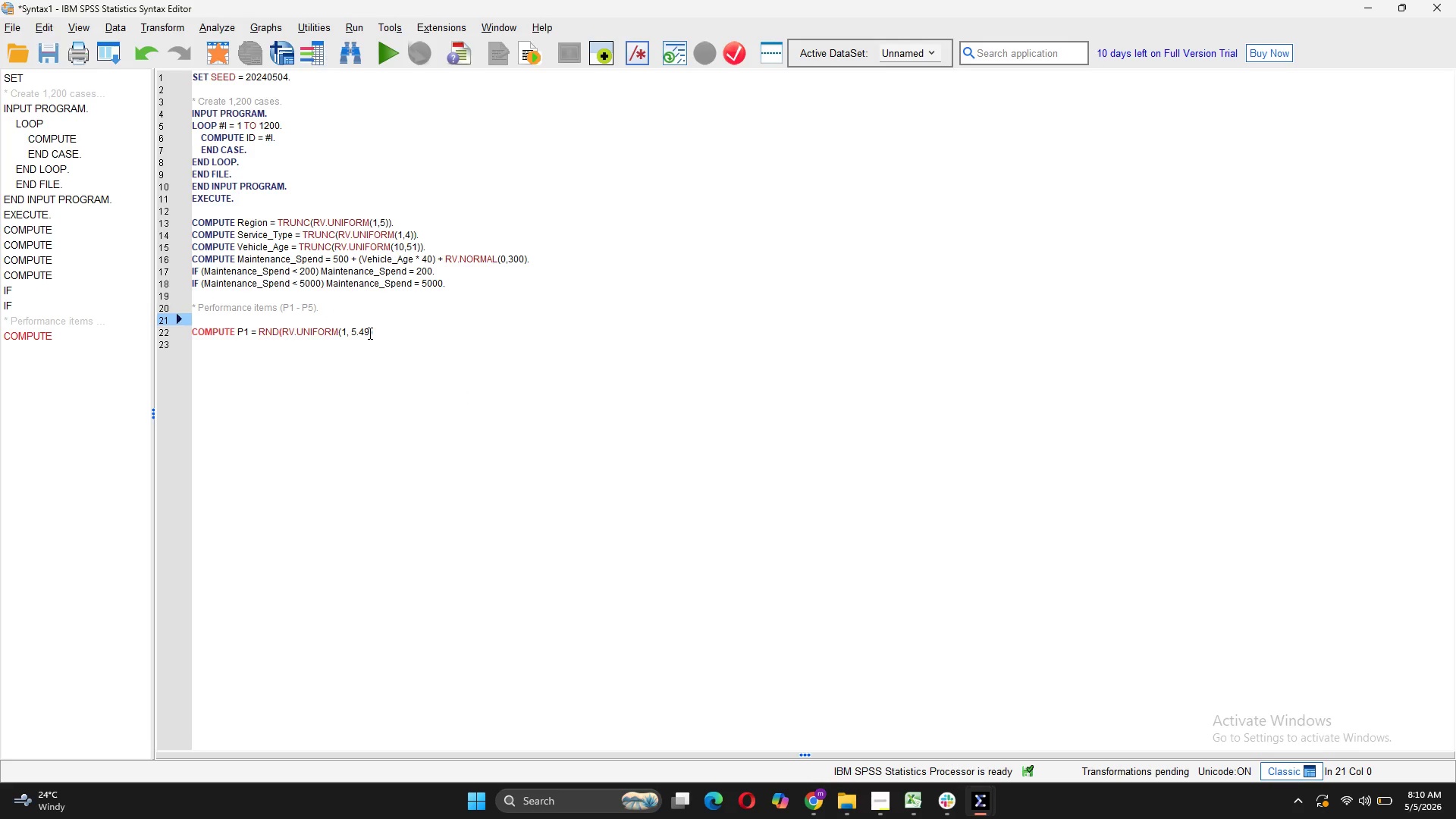 
key(Backspace)
 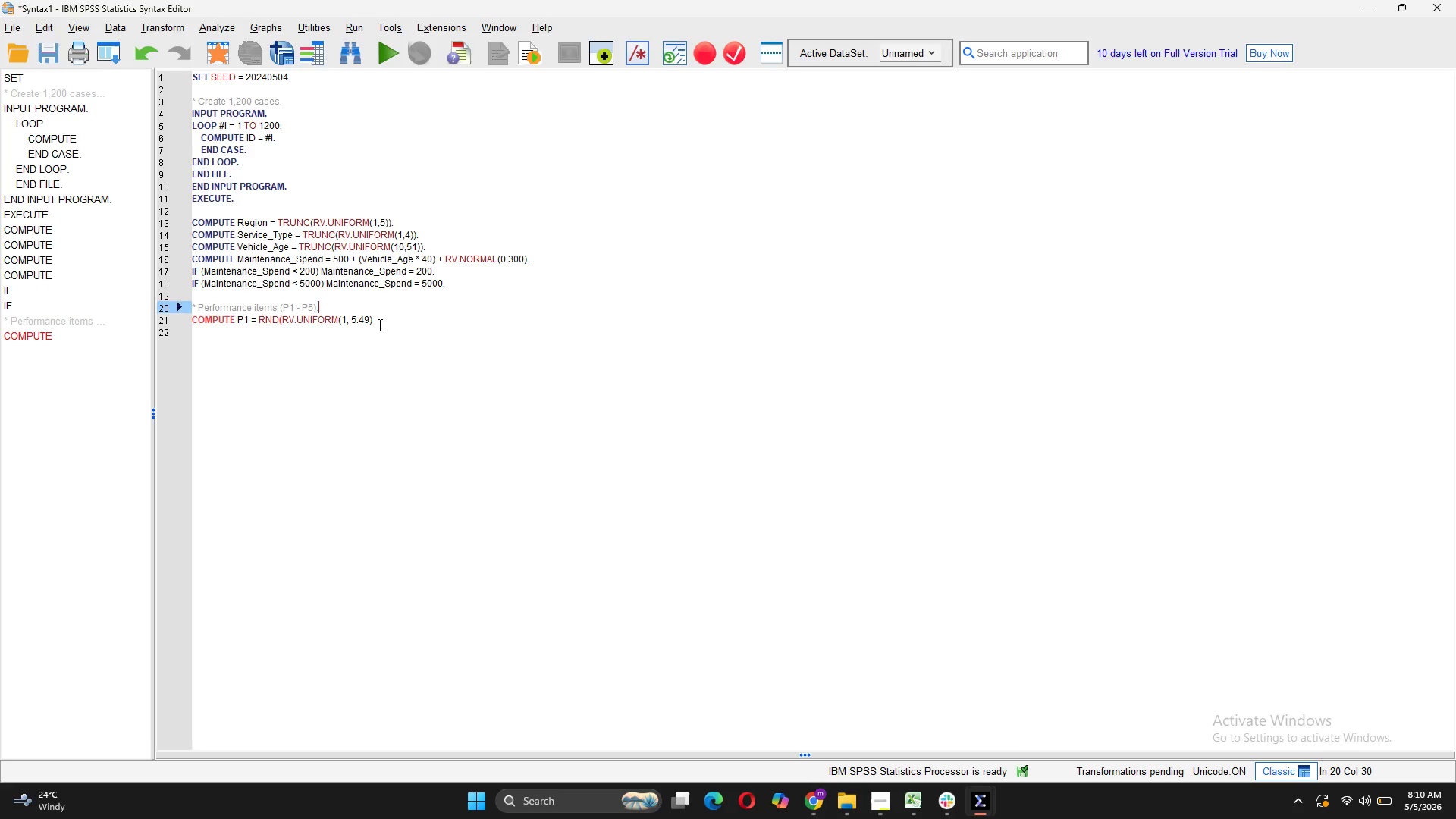 
left_click_drag(start_coordinate=[378, 325], to_coordinate=[190, 320])
 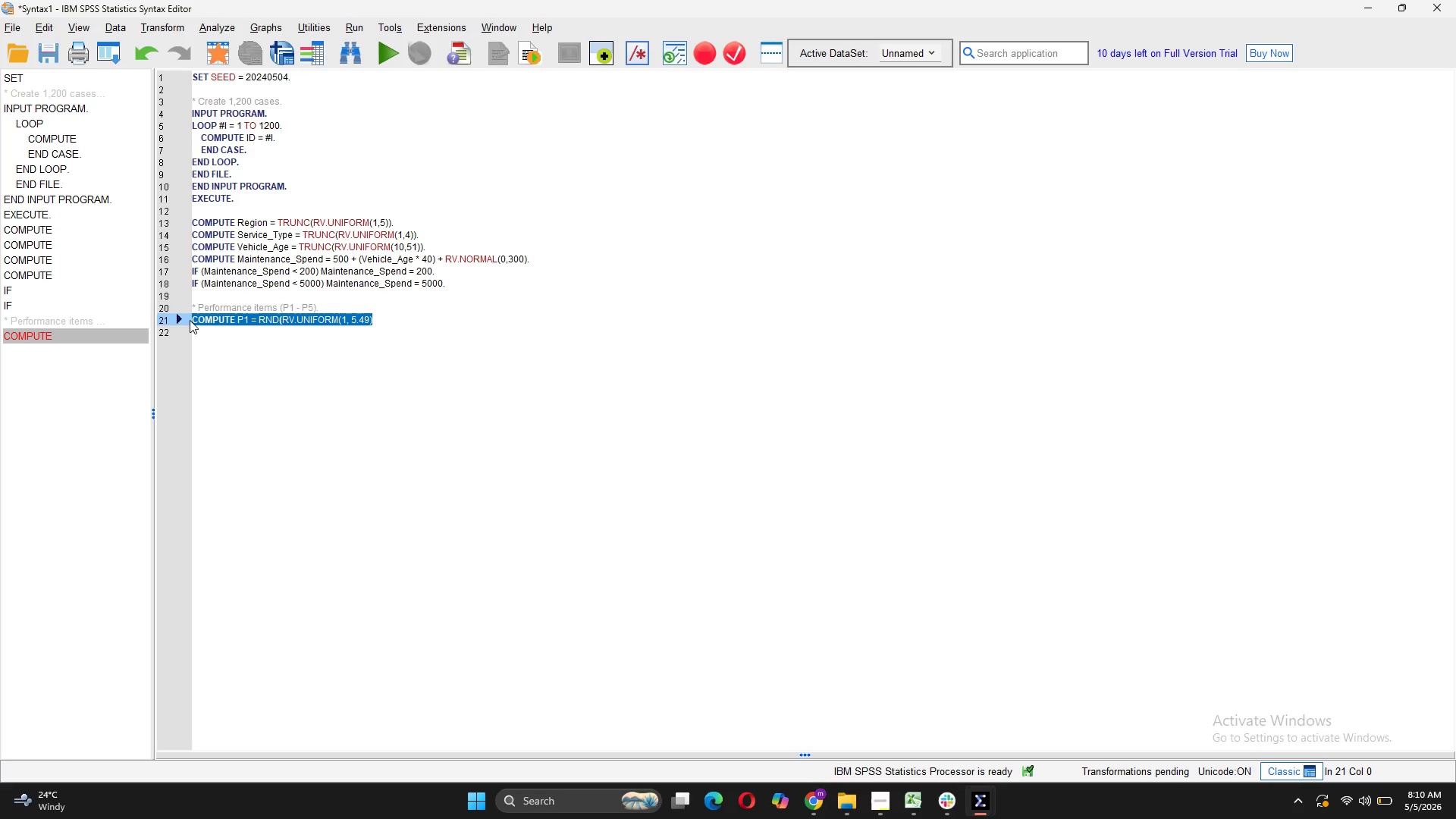 
key(Control+ControlLeft)
 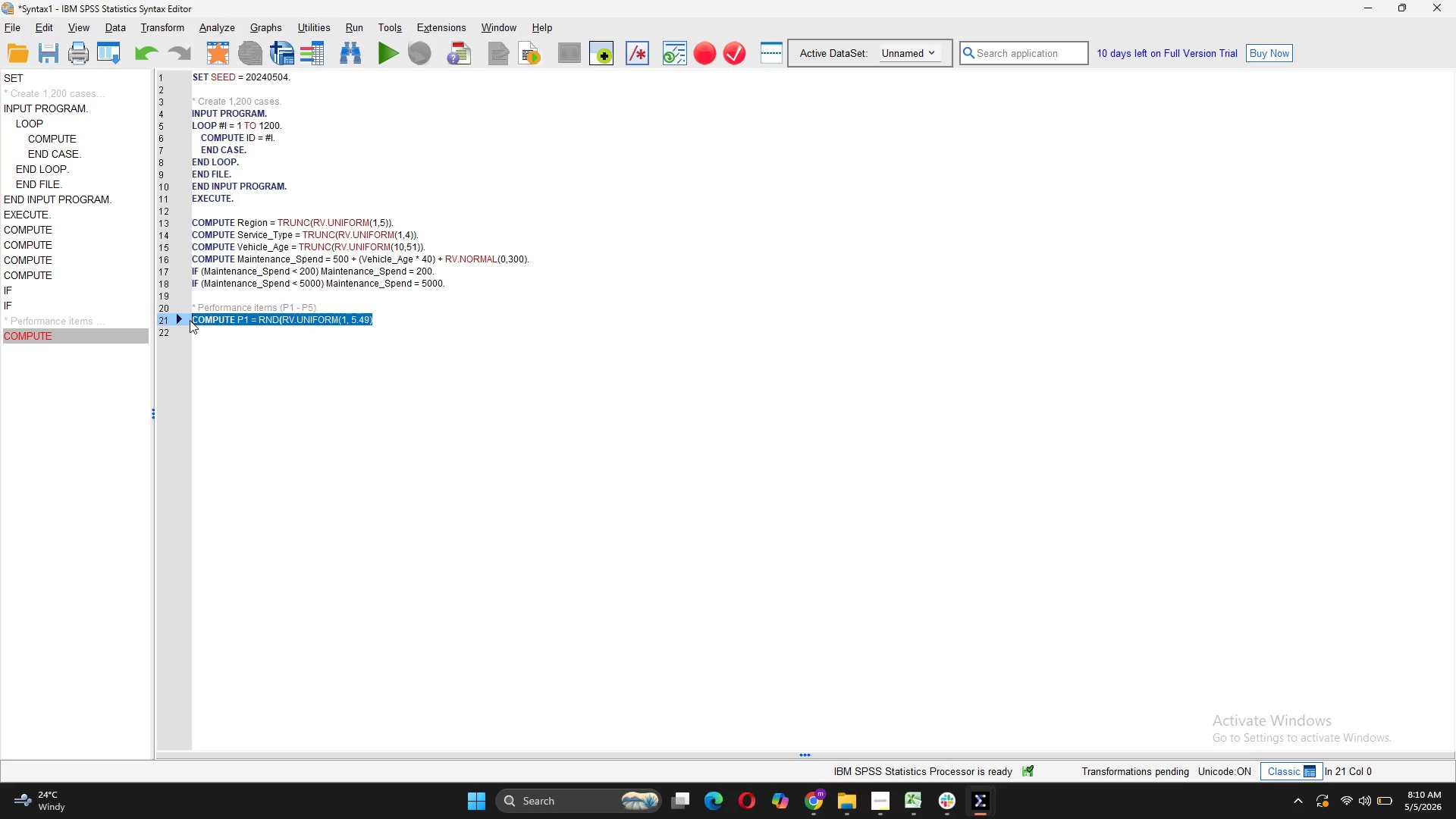 
key(Control+C)
 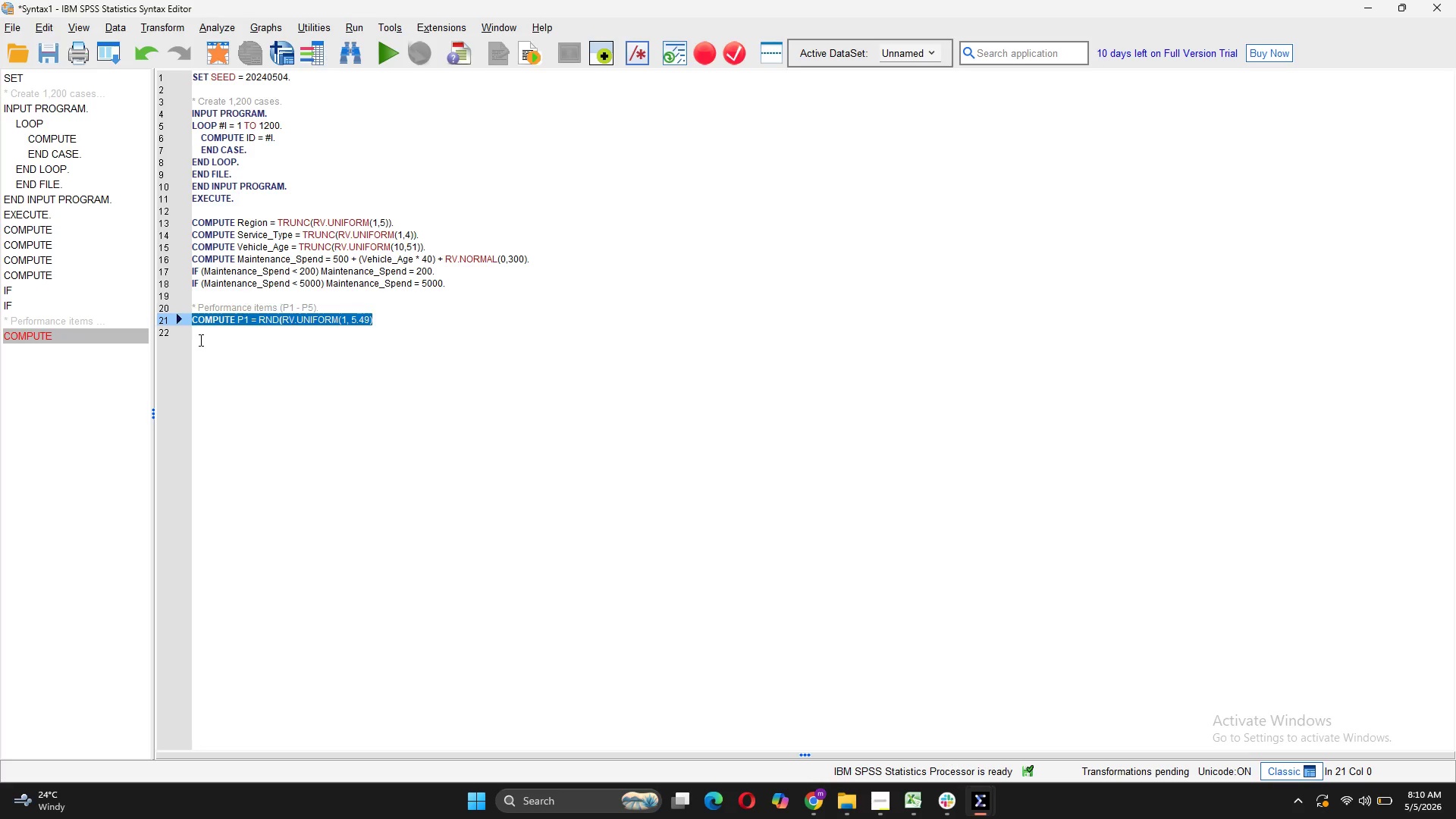 
left_click([199, 340])
 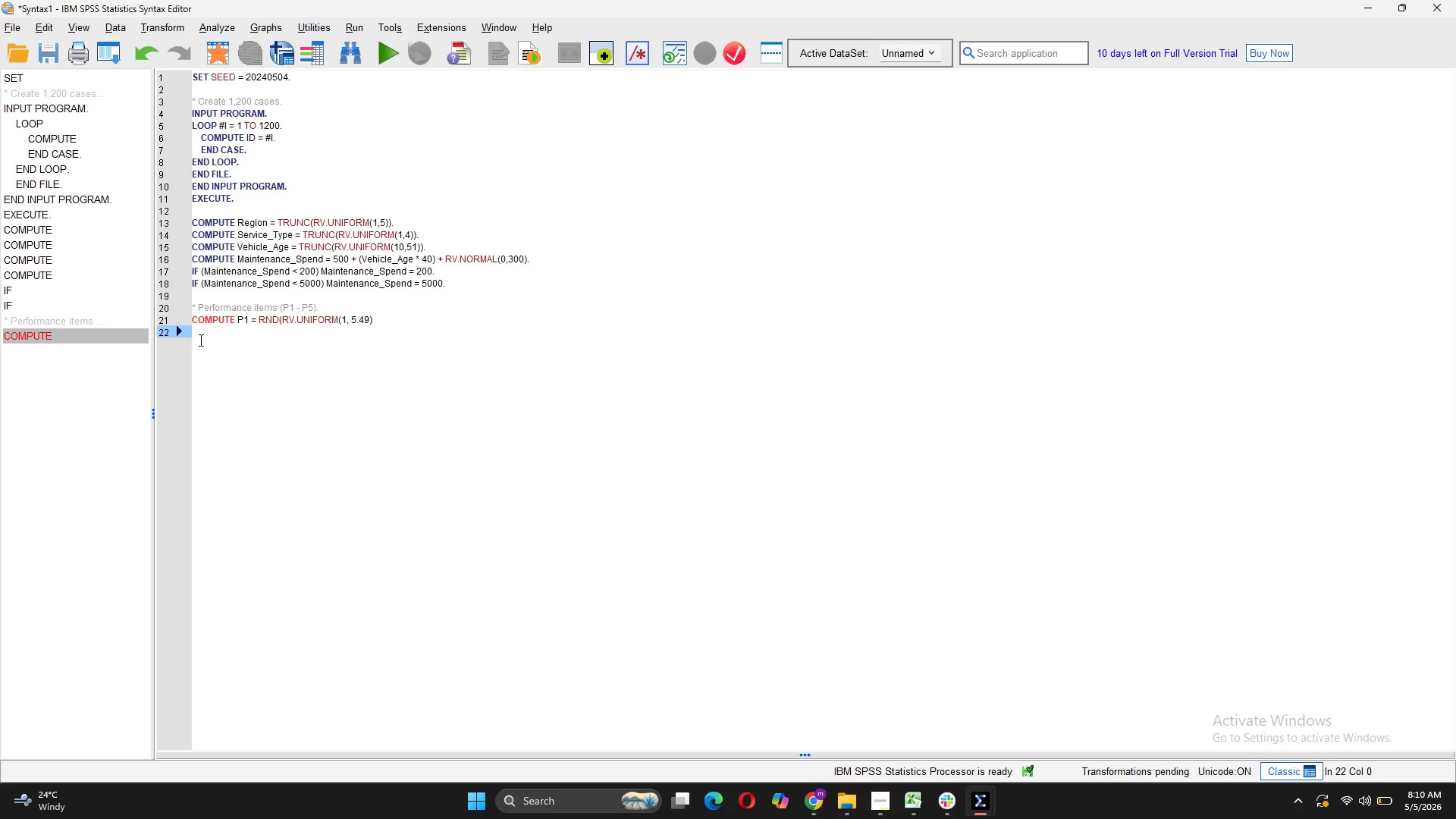 
key(Control+V)
 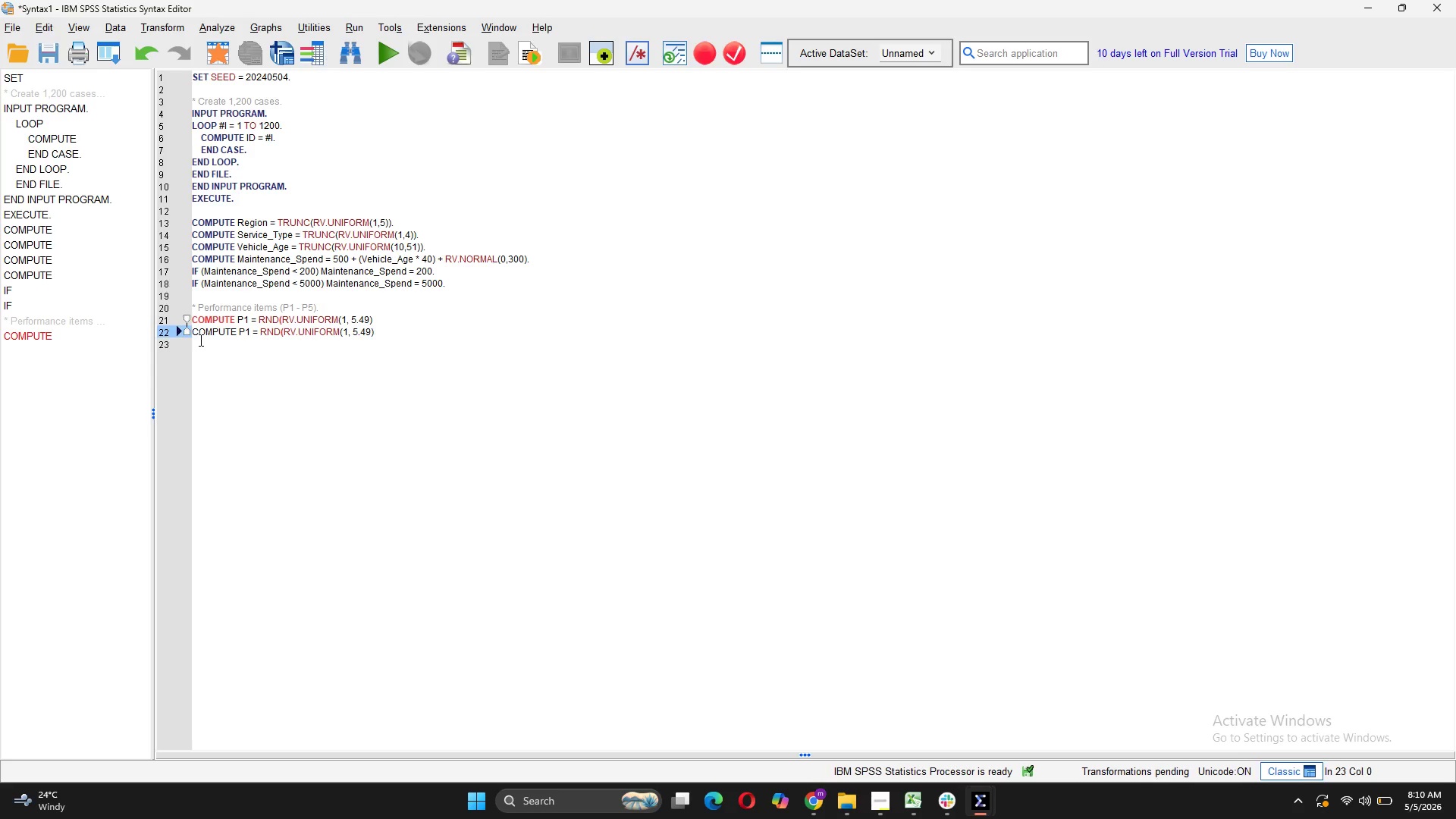 
key(Enter)
 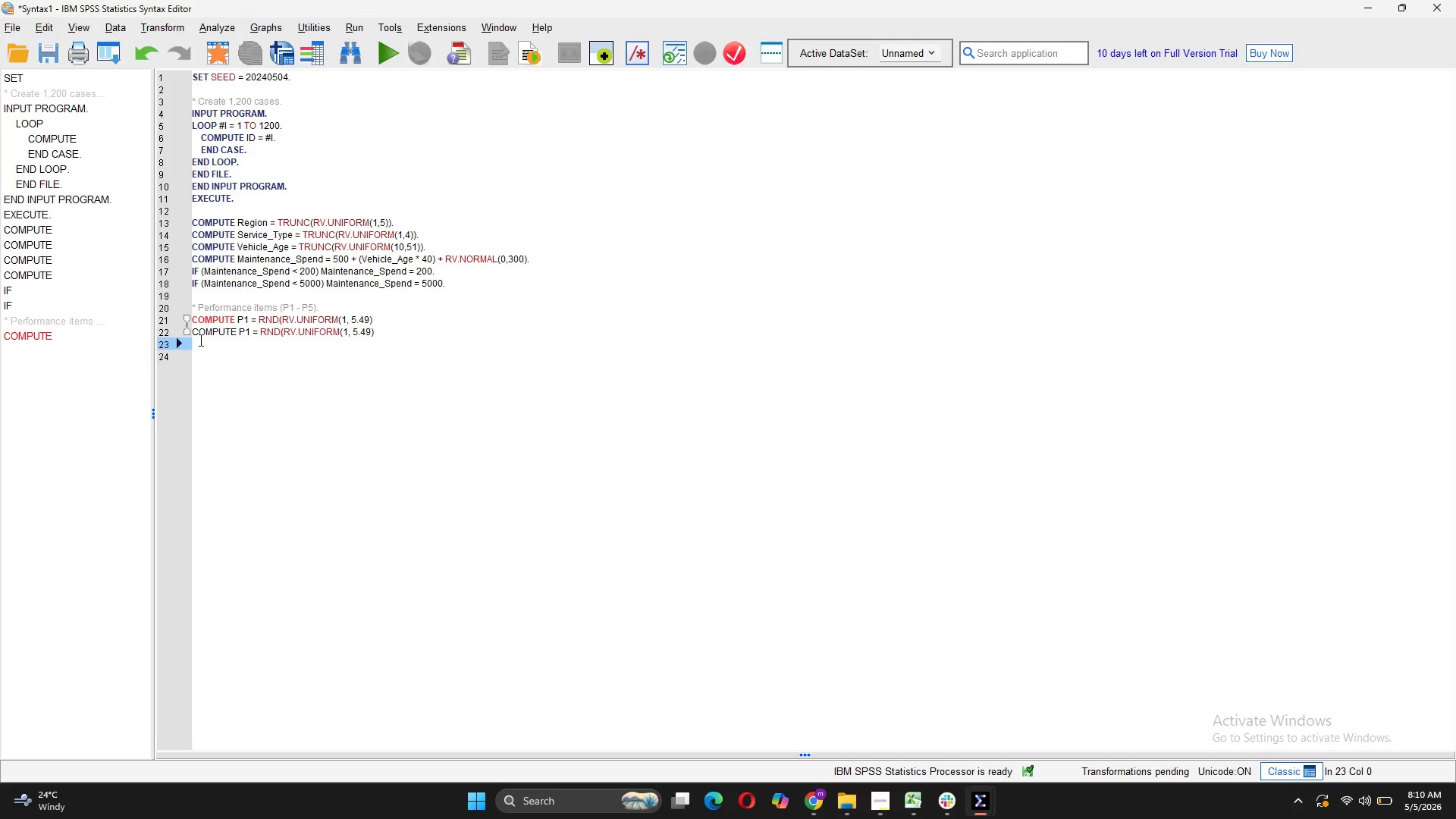 
key(Control+V)
 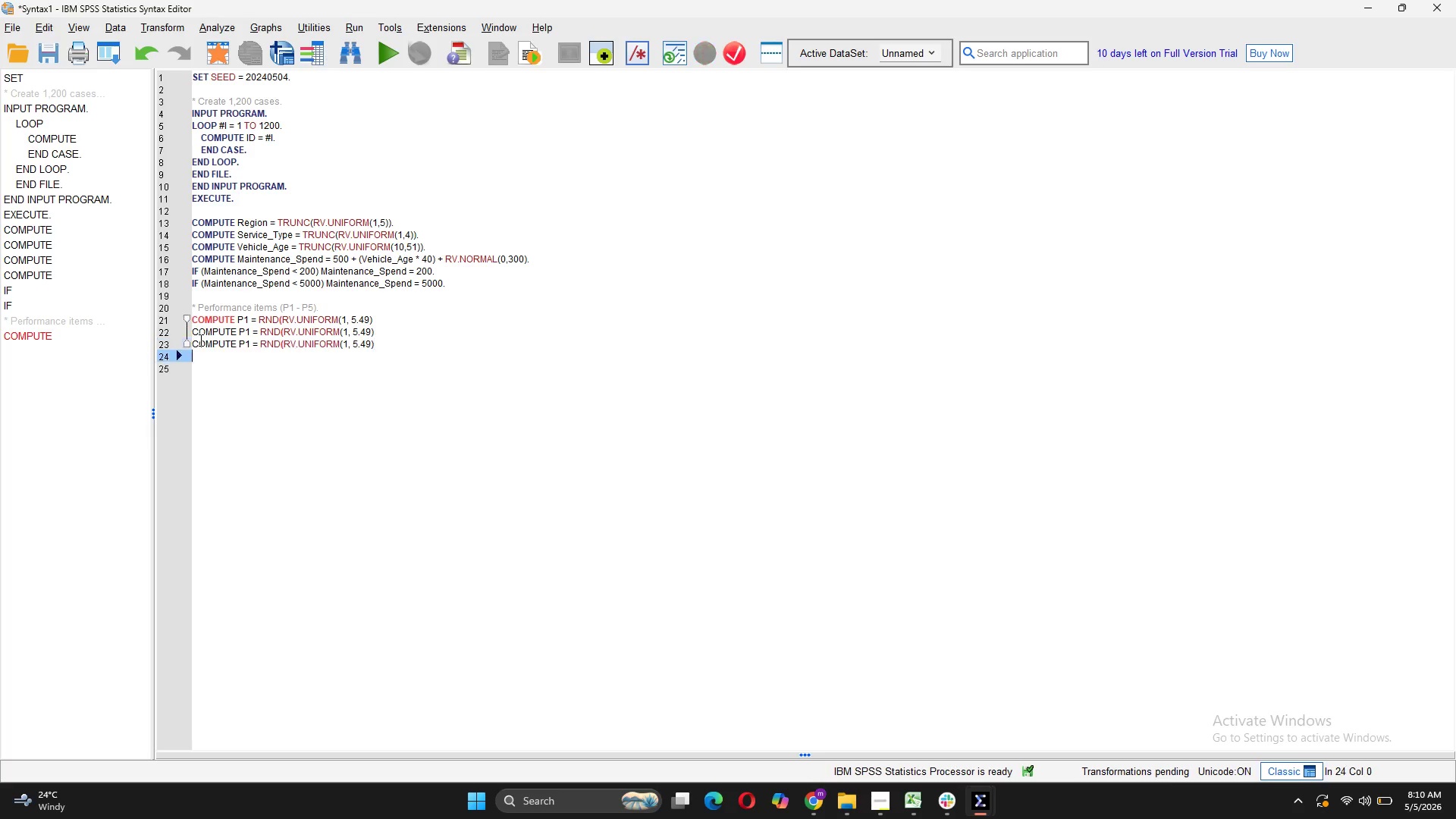 
key(Enter)
 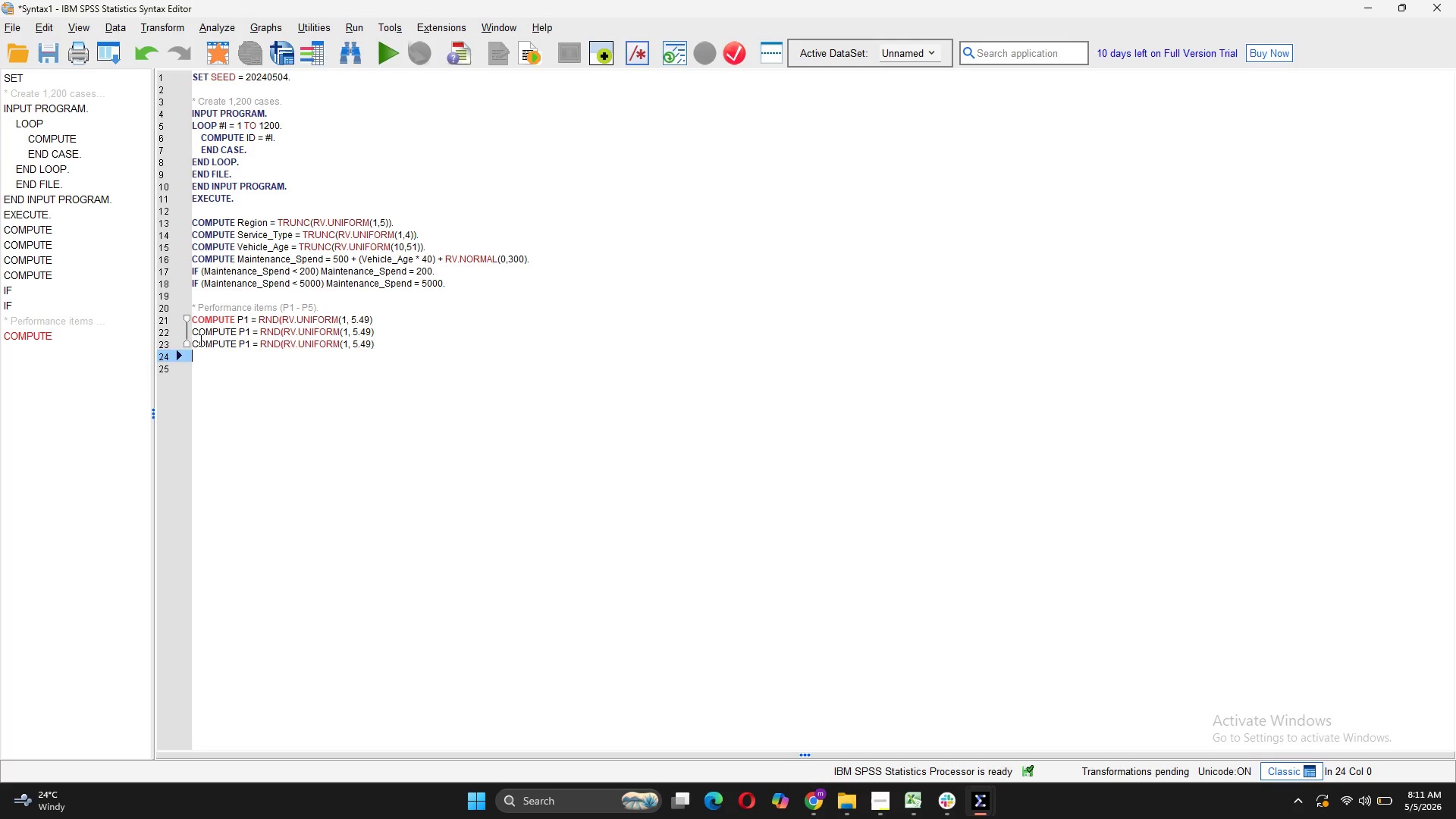 
key(Control+V)
 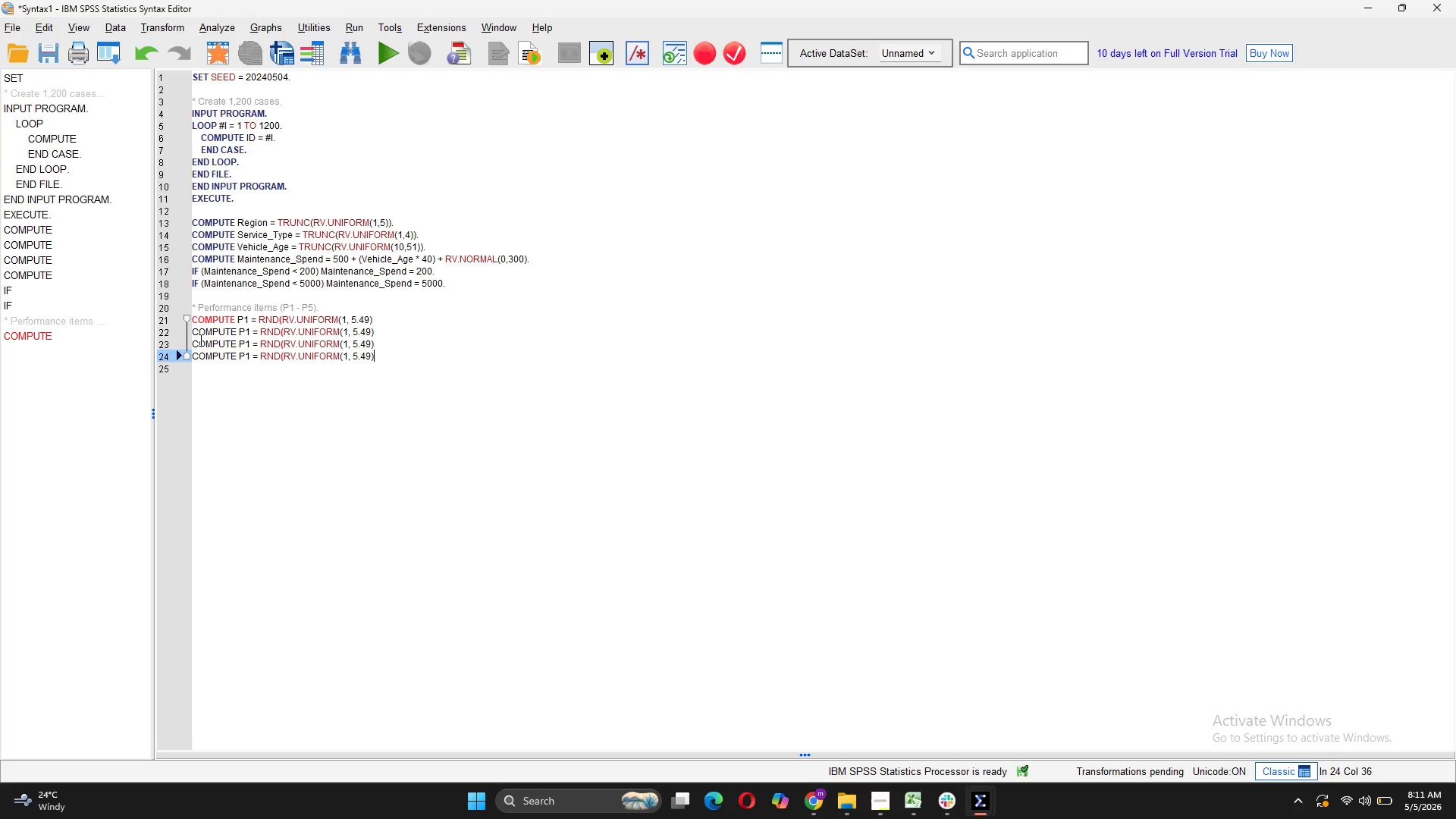 
key(Enter)
 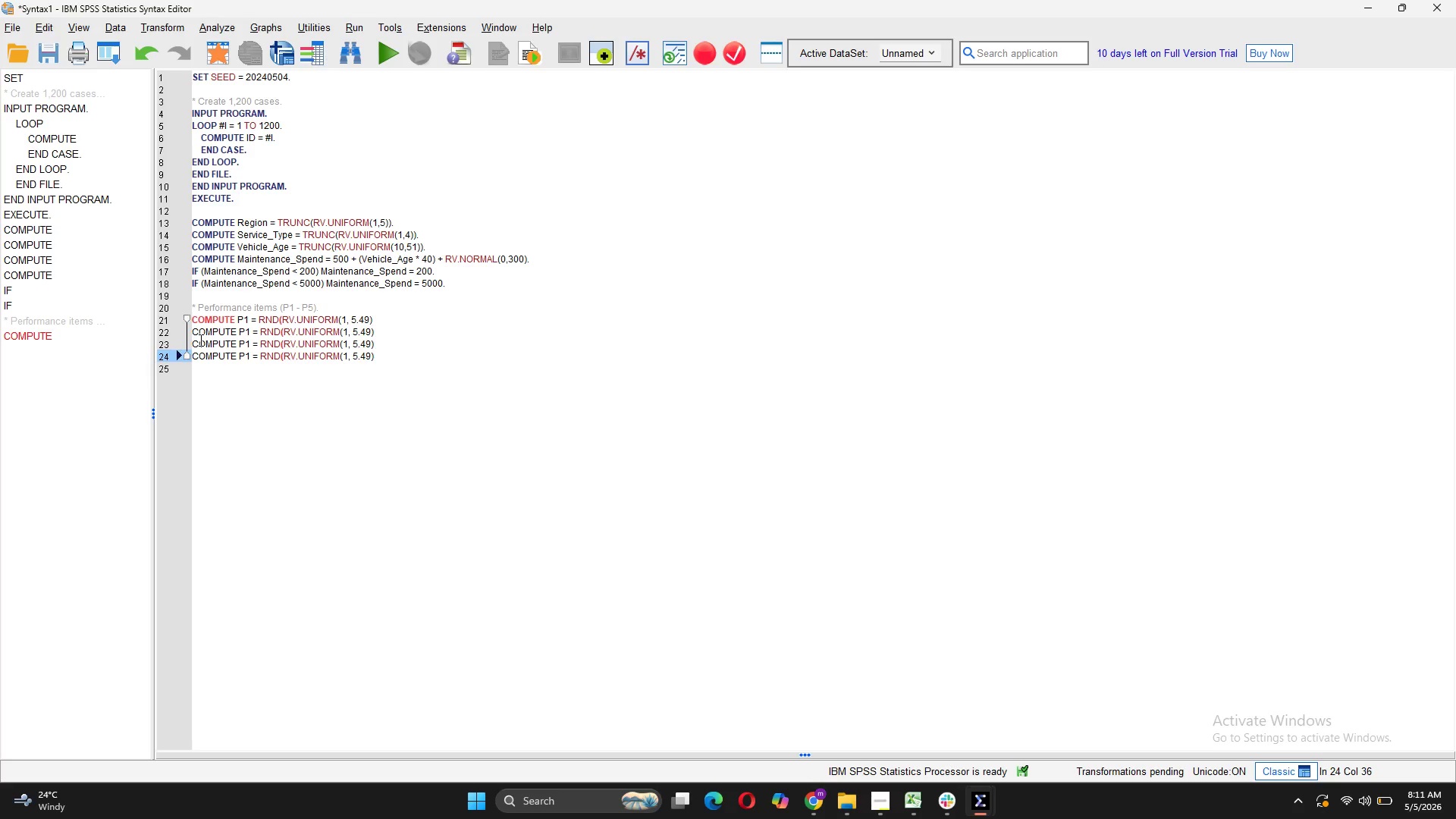 
key(Control+V)
 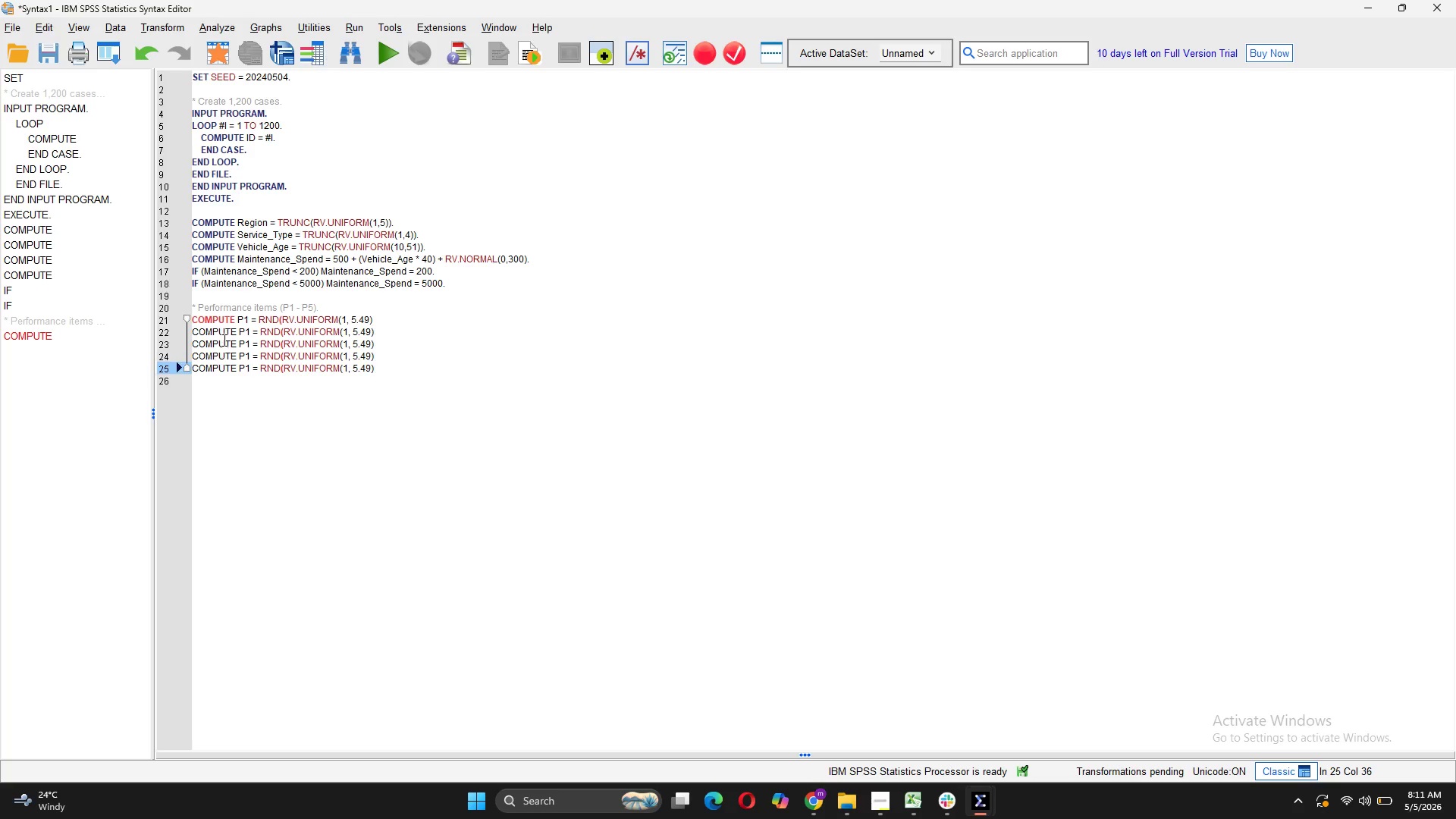 
left_click([249, 331])
 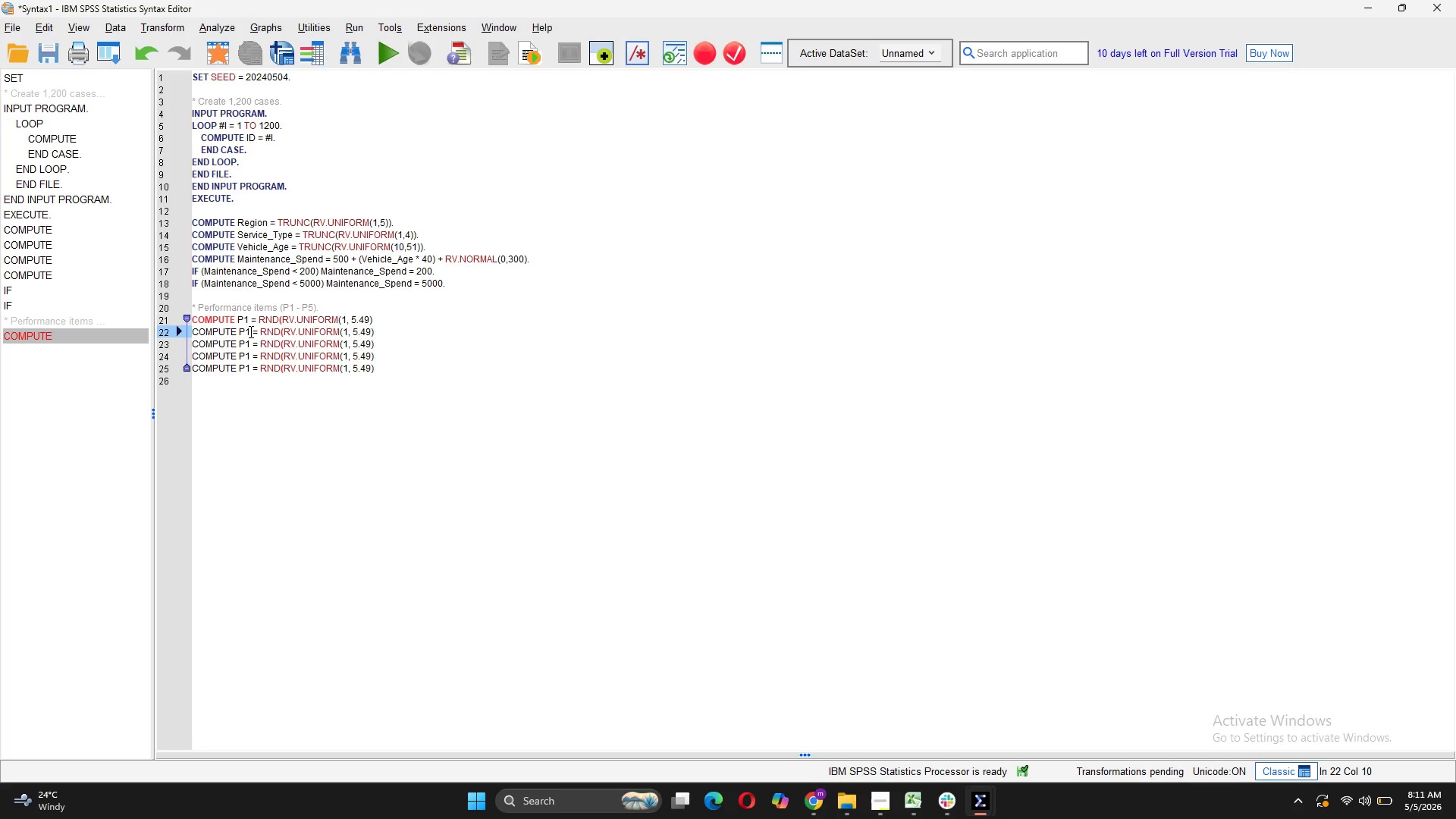 
key(Backspace)
 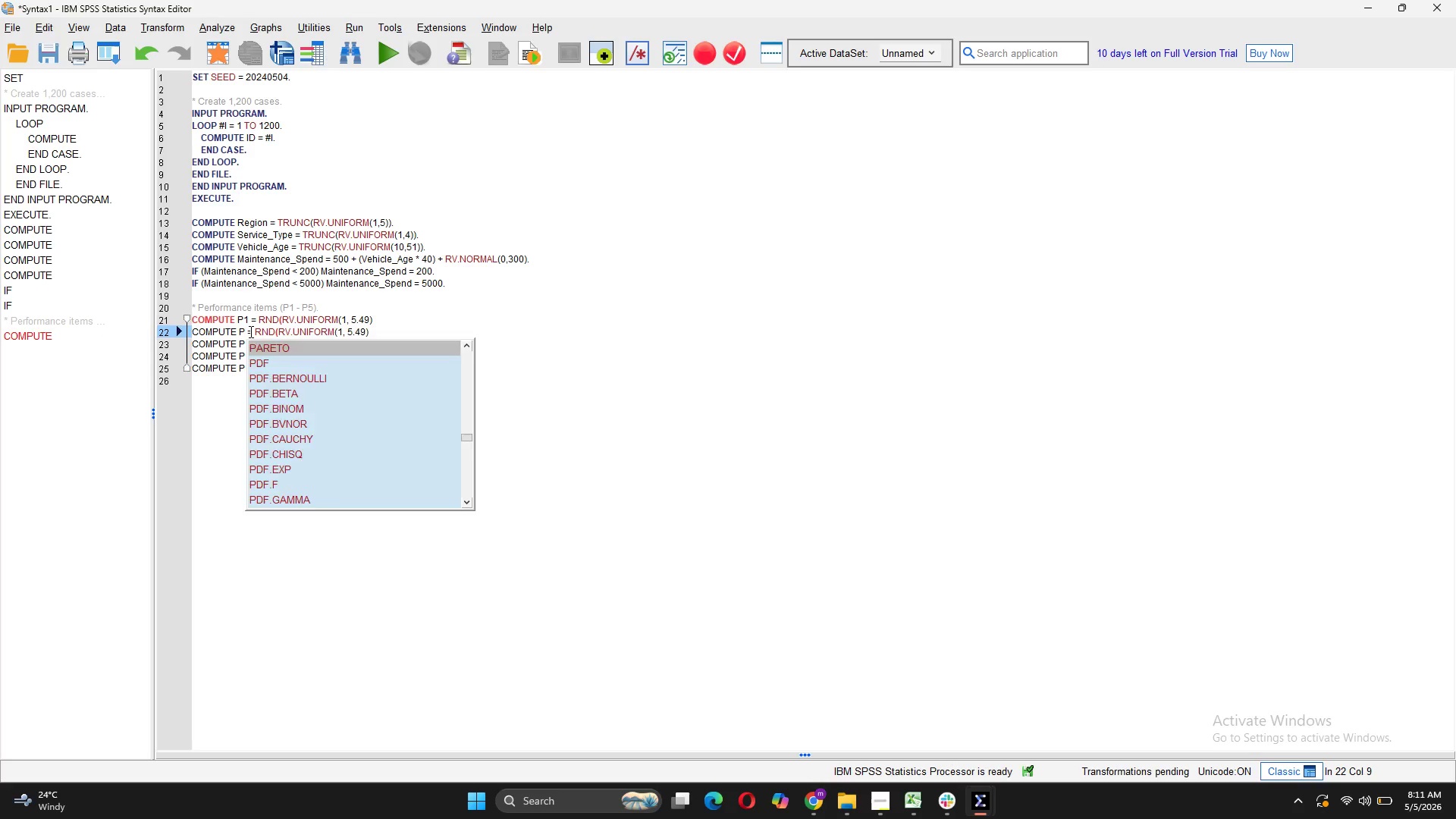 
key(2)
 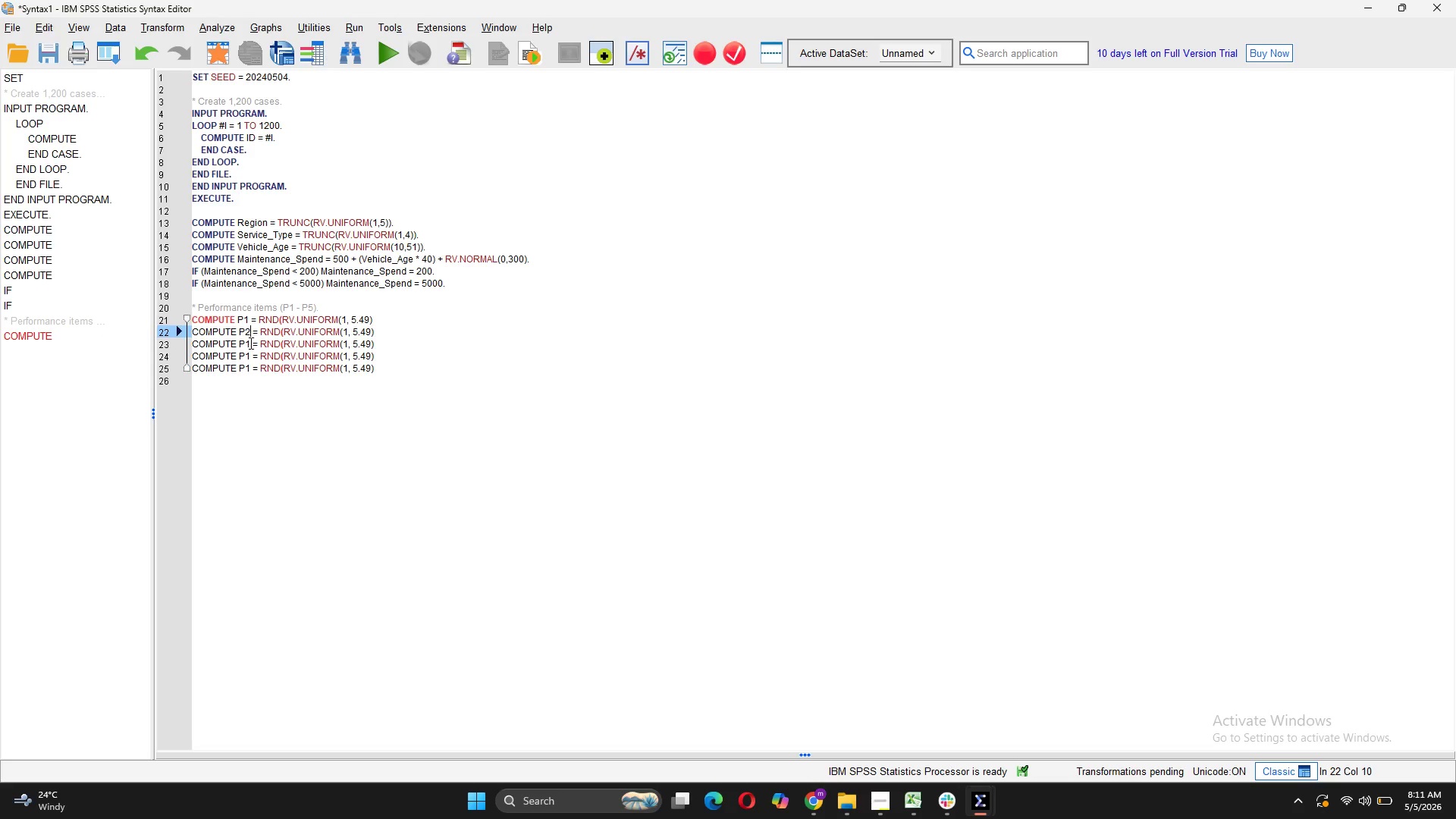 
left_click([250, 346])
 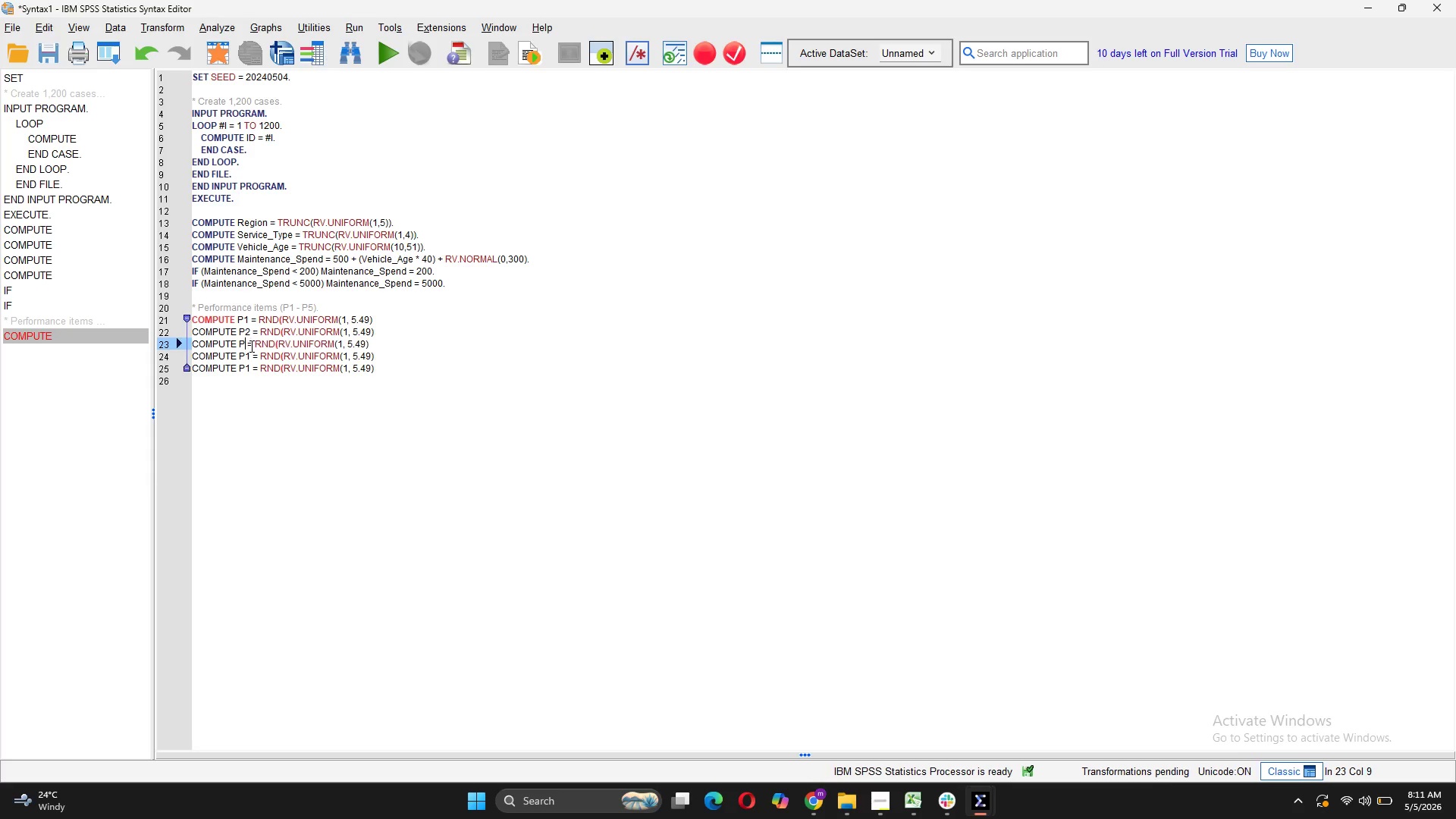 
key(Backspace)
 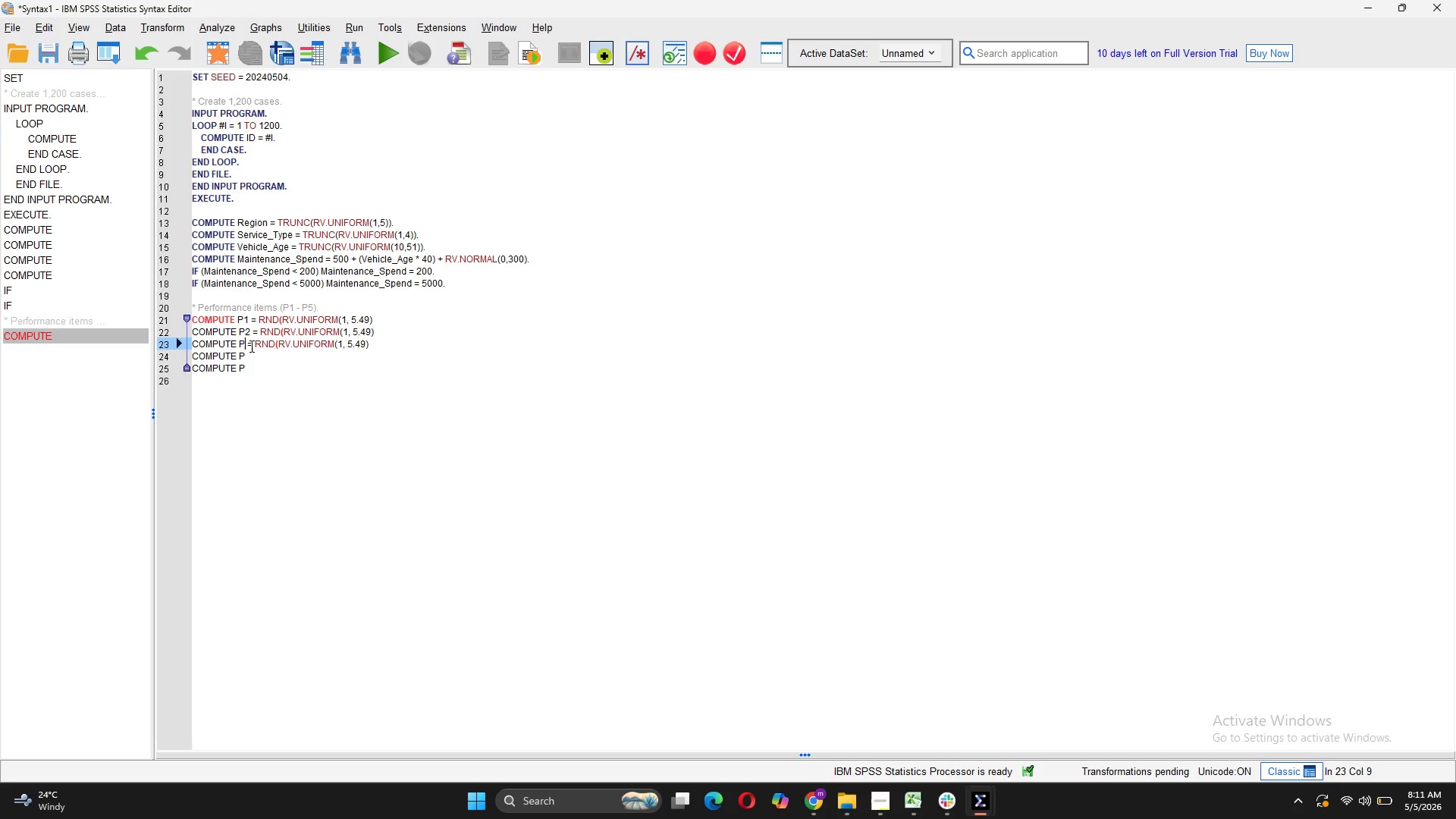 
key(3)
 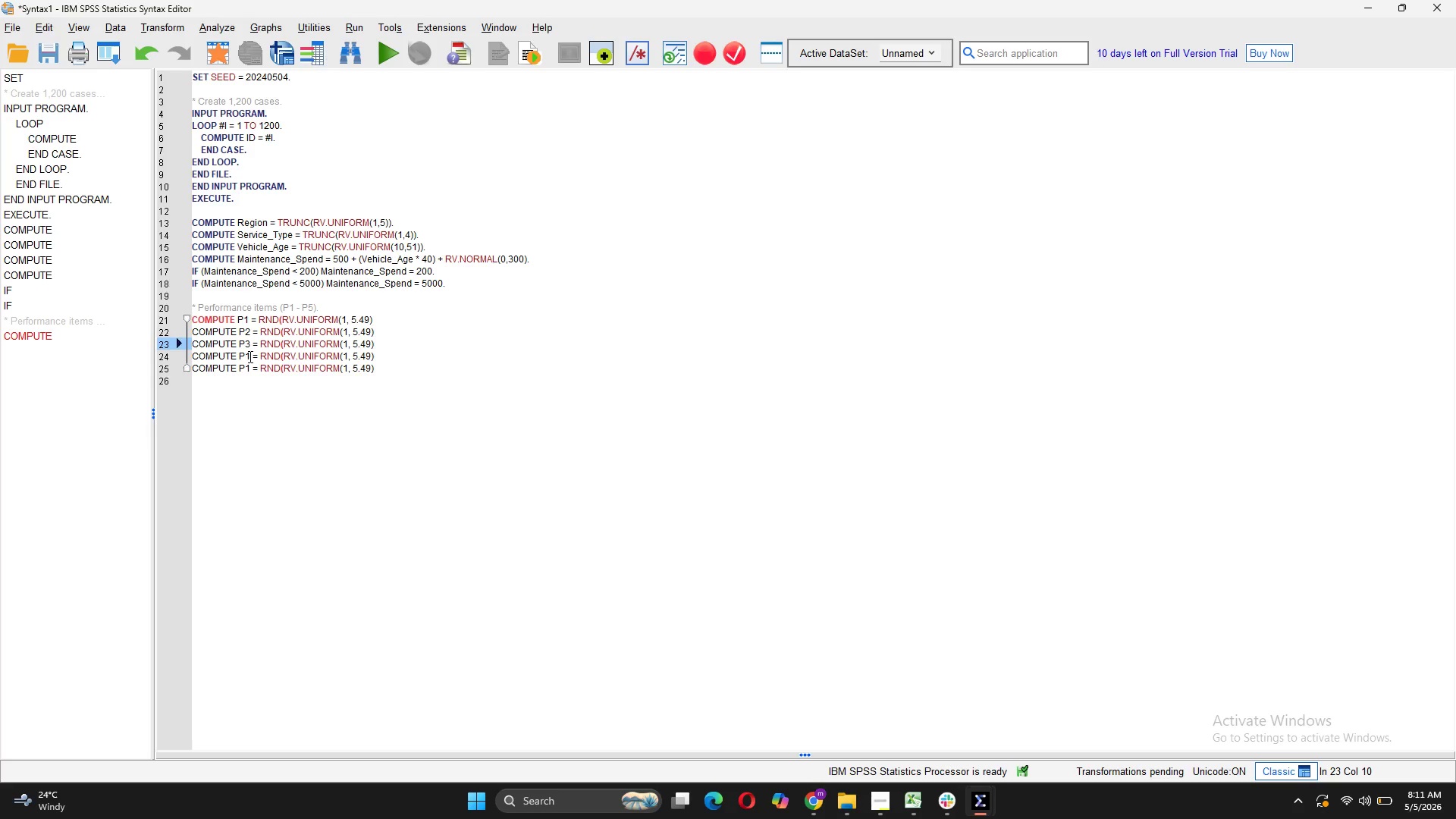 
left_click([249, 356])
 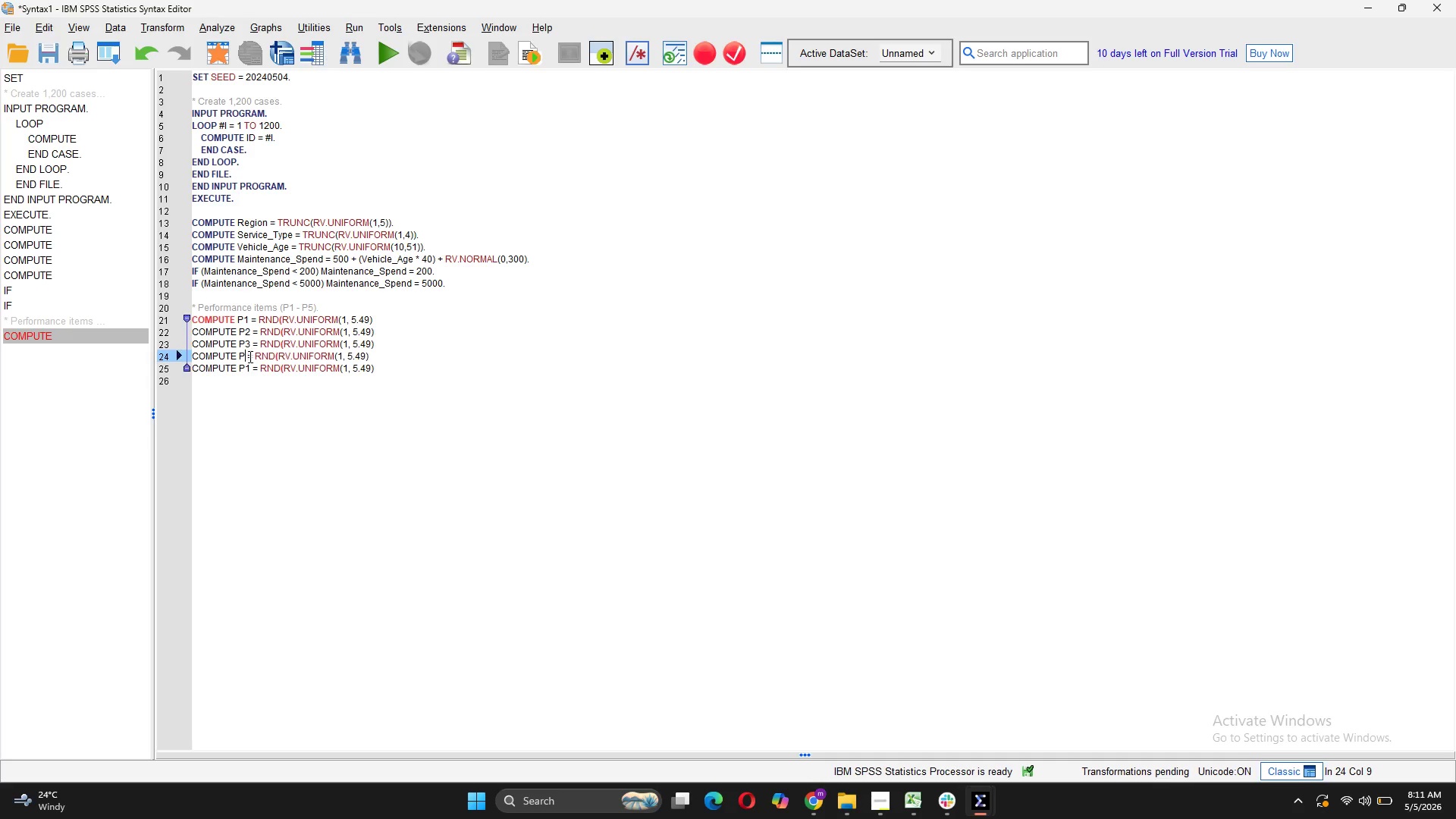 
key(Backspace)
 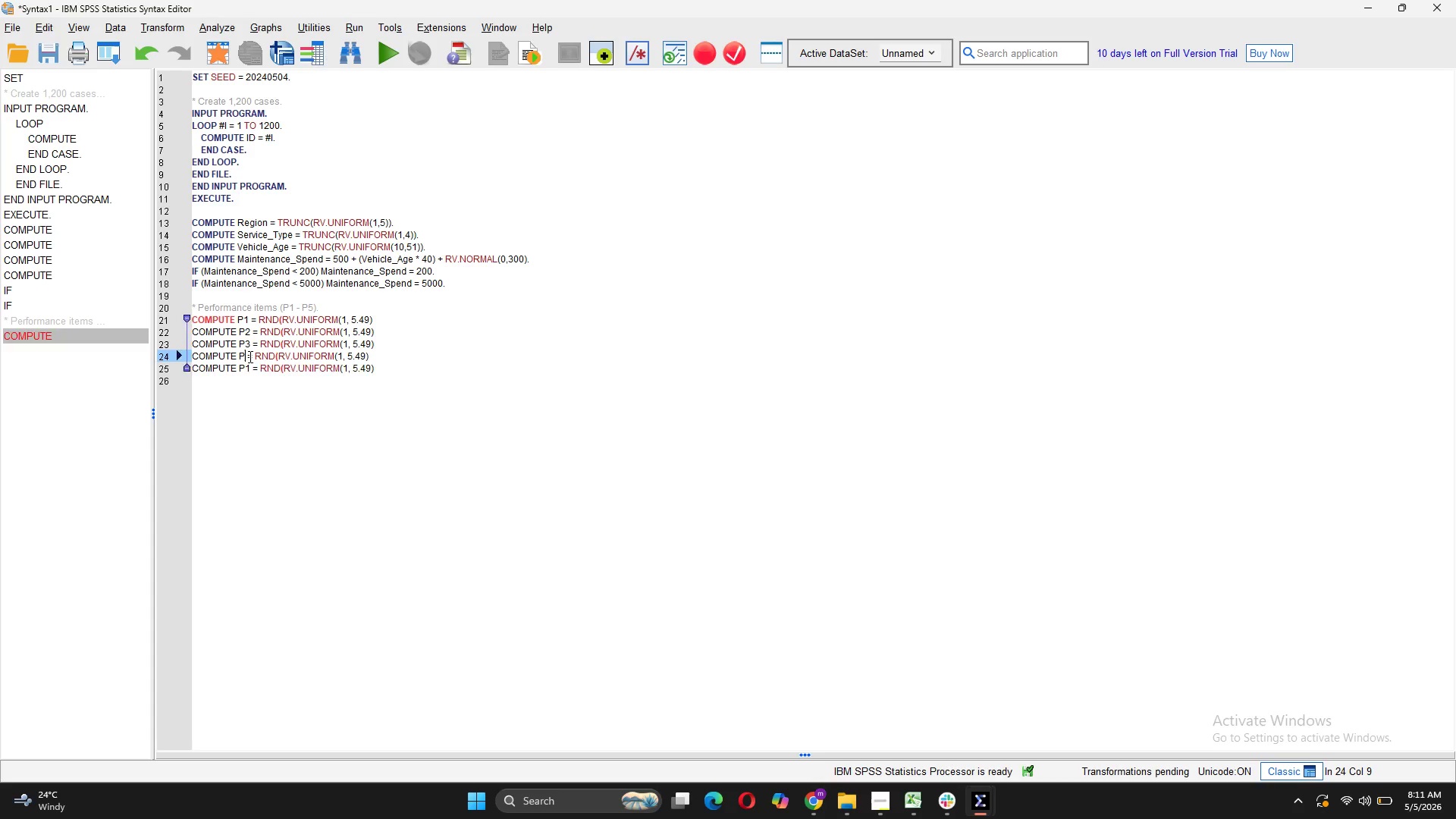 
key(4)
 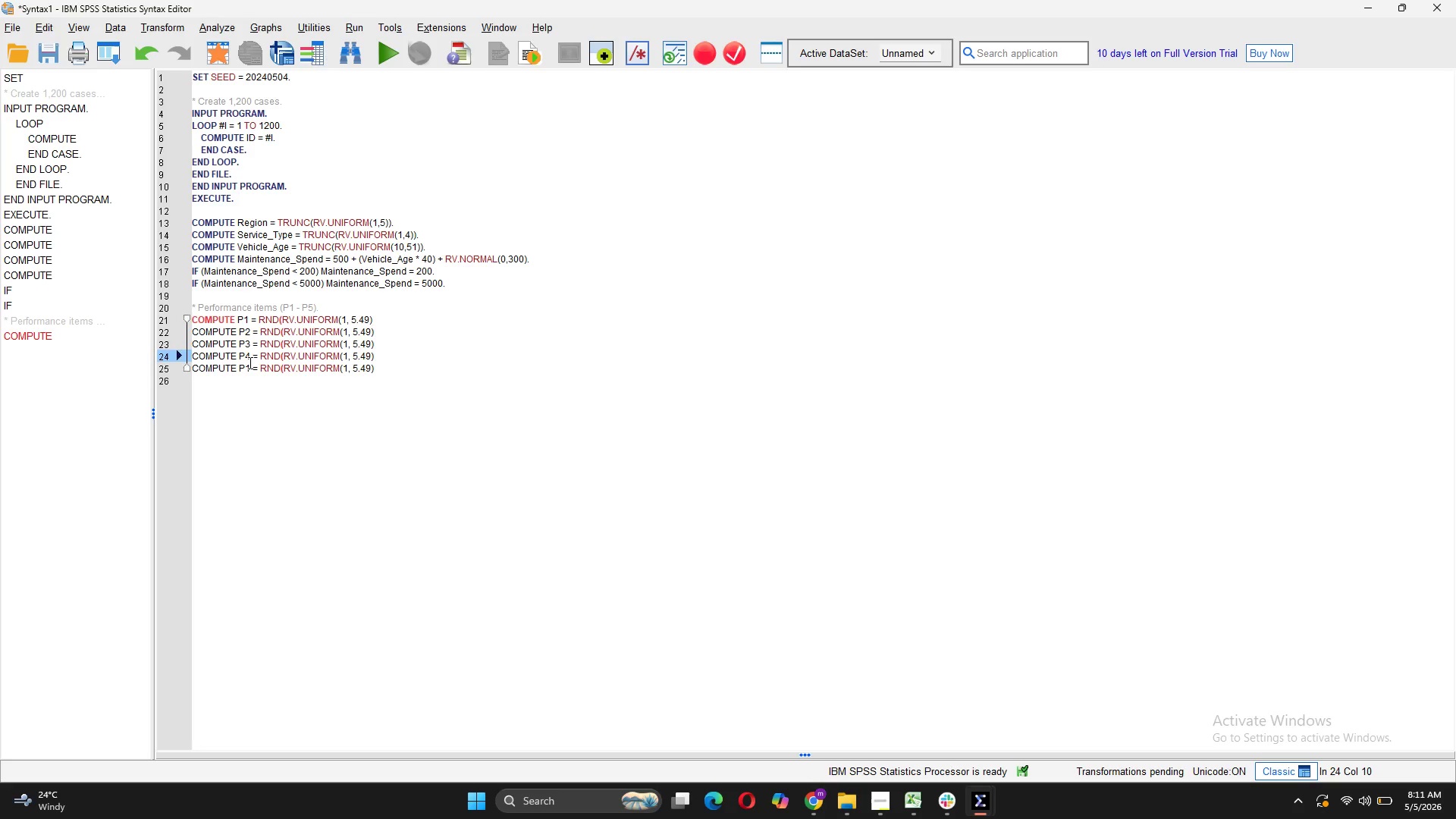 
left_click([249, 362])
 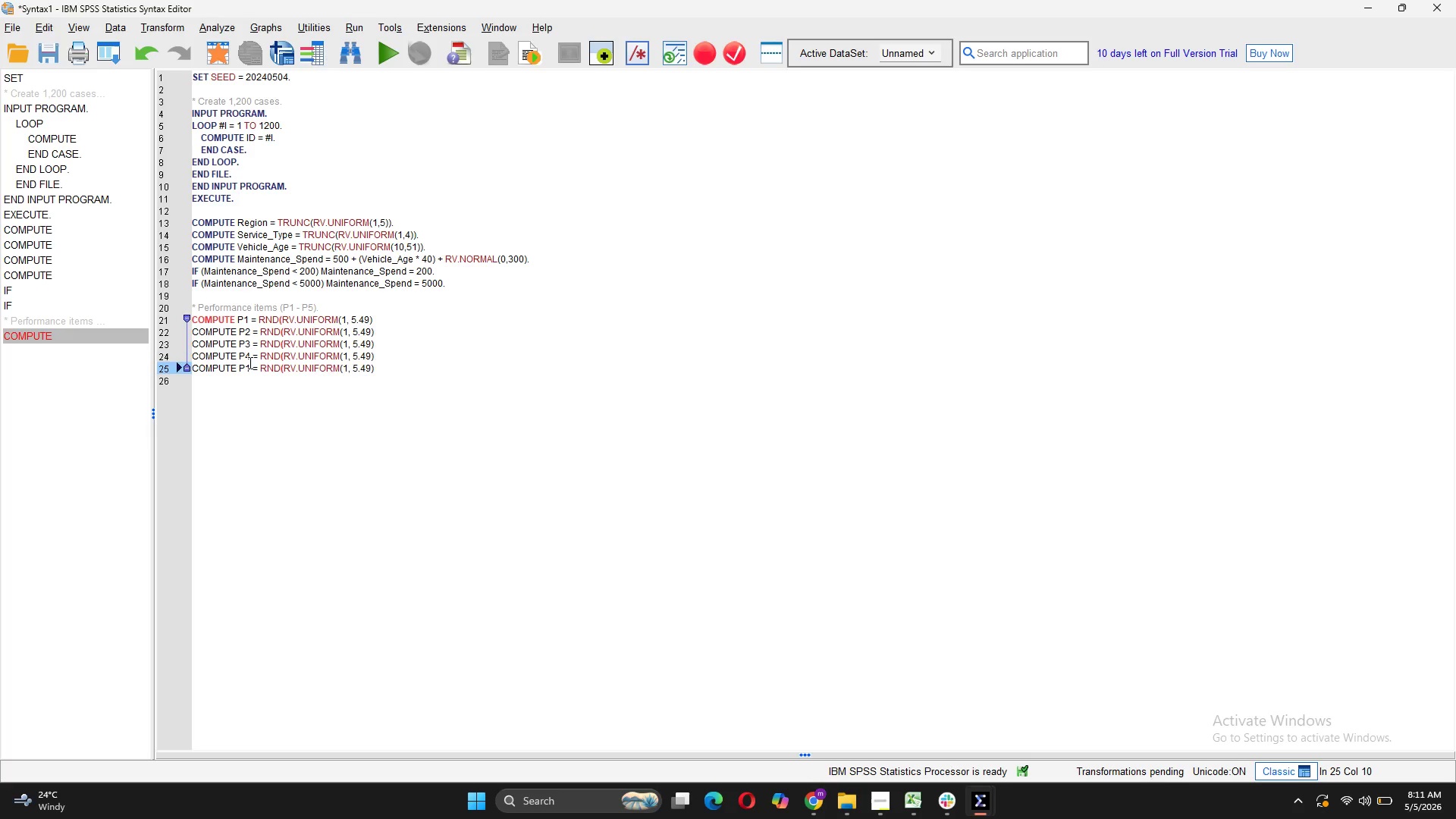 
key(Backspace)
 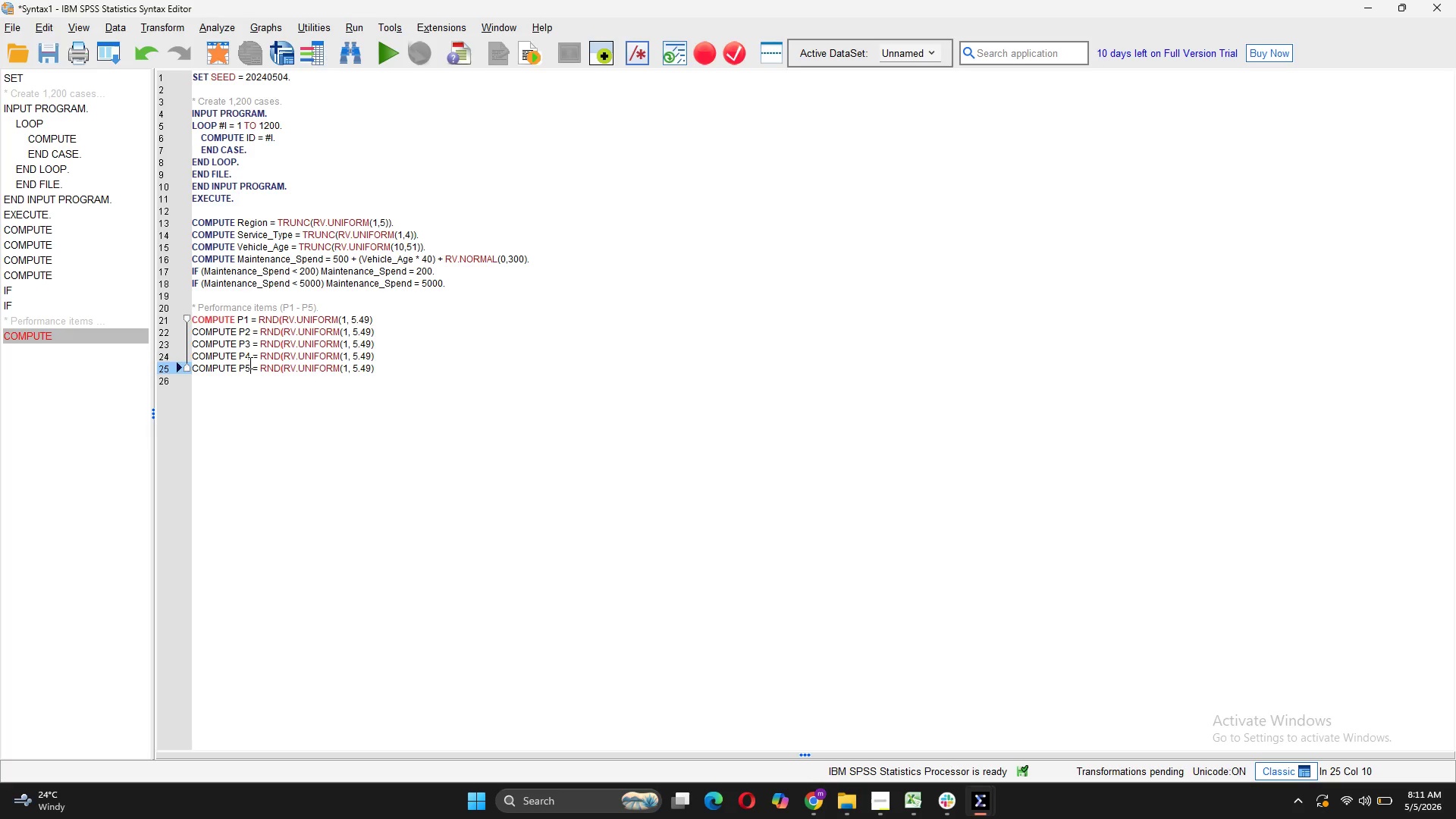 
key(5)
 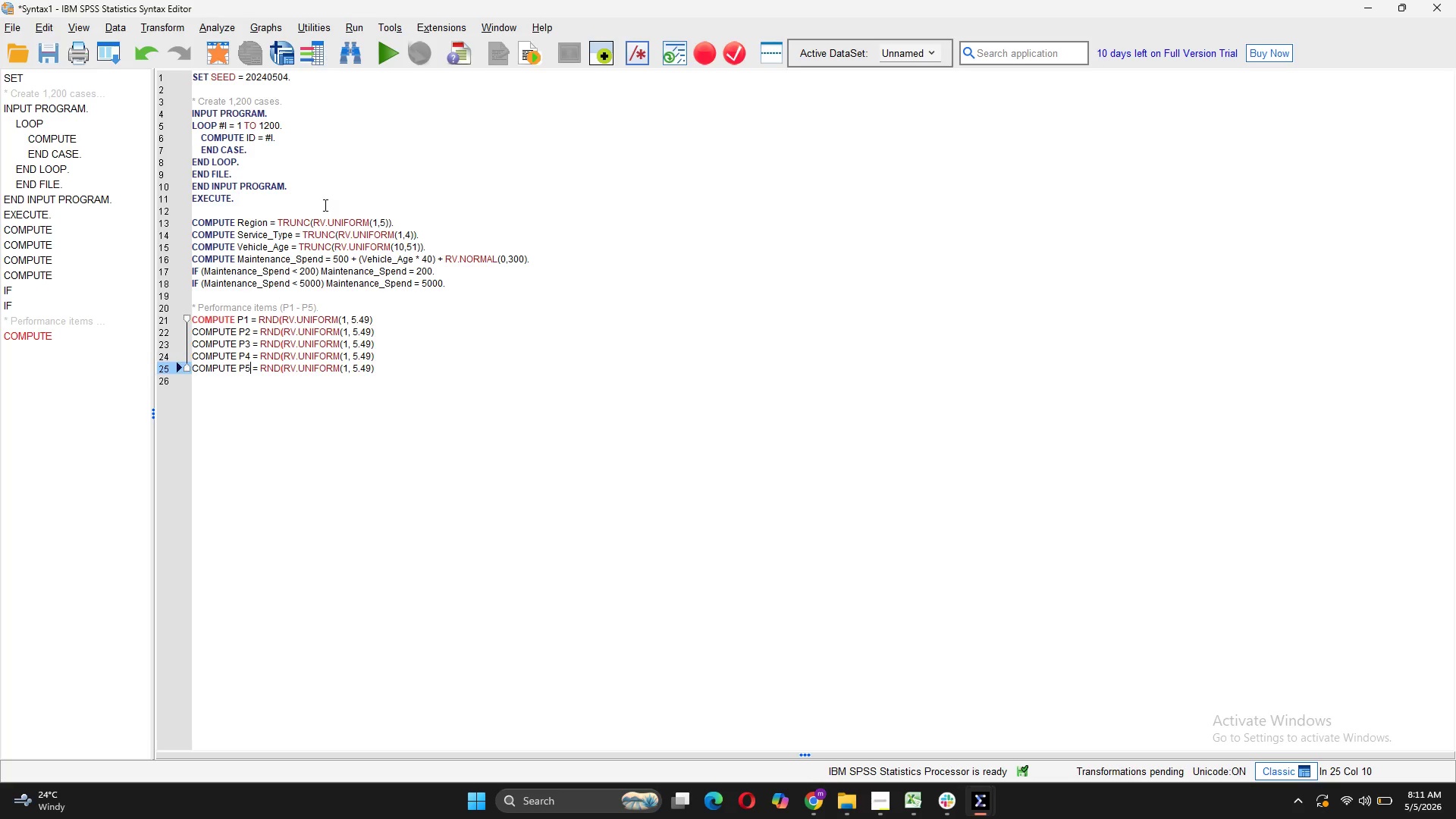 
wait(12.16)
 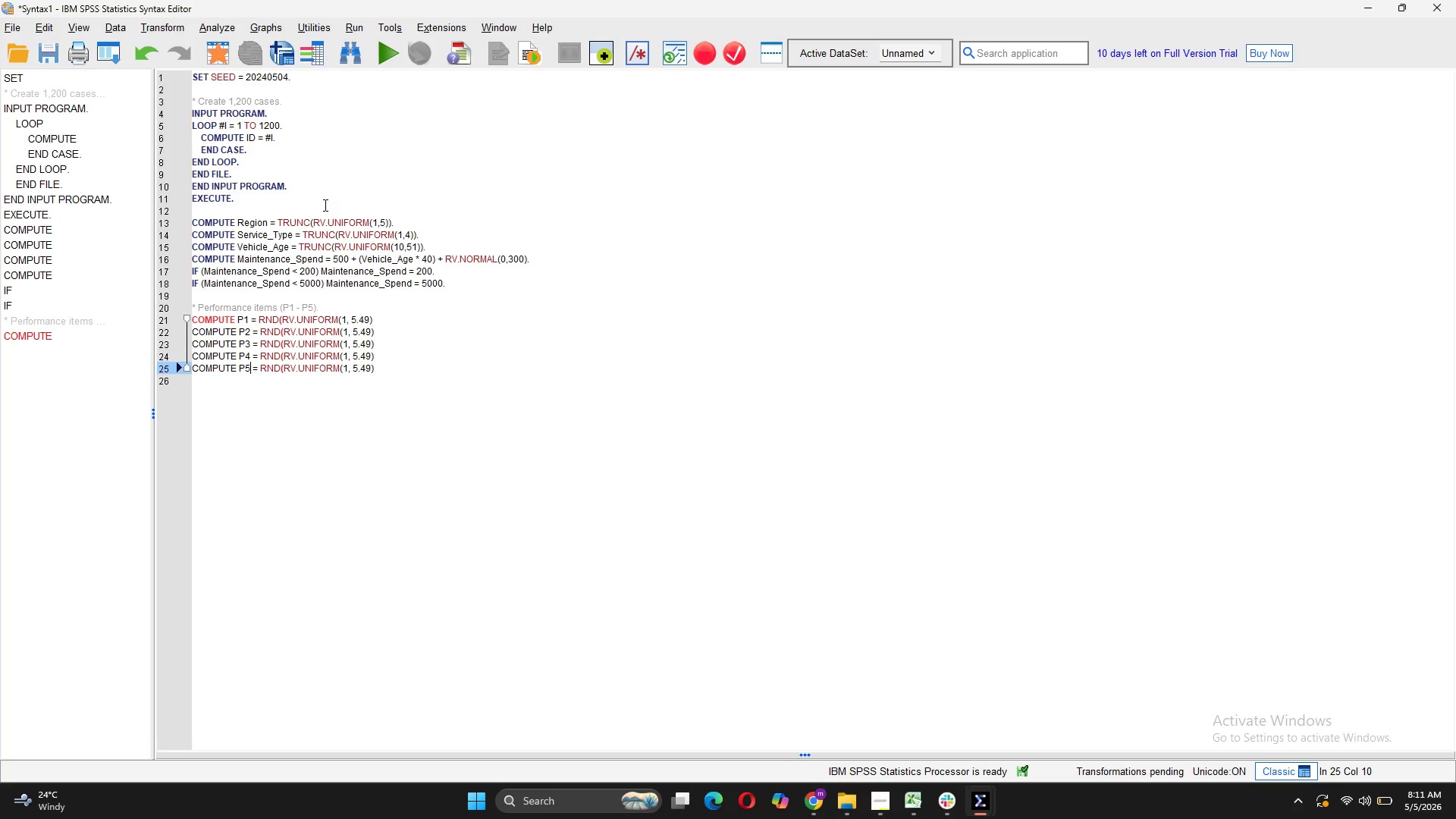 
left_click([380, 319])
 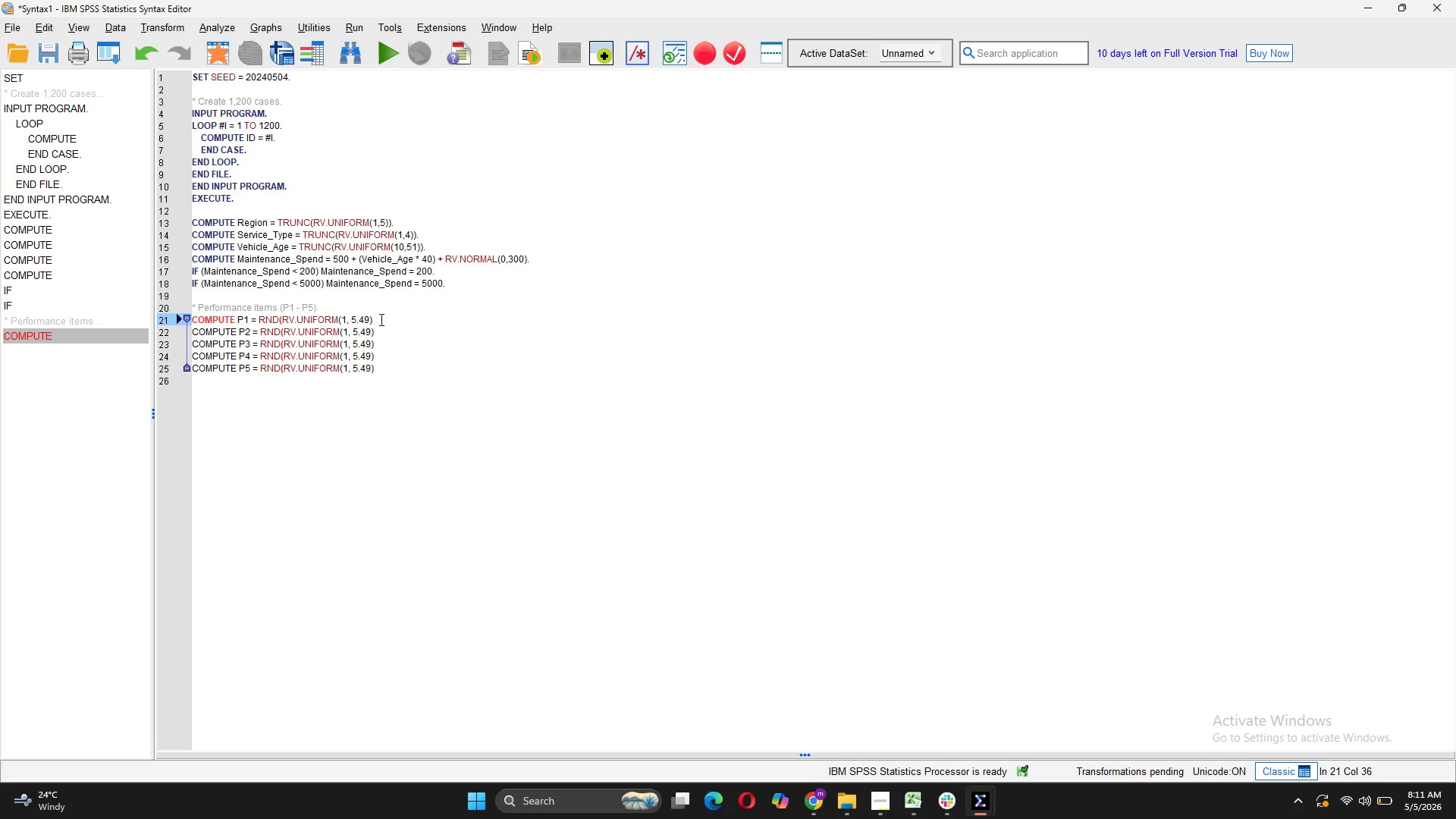 
key(Shift+0)
 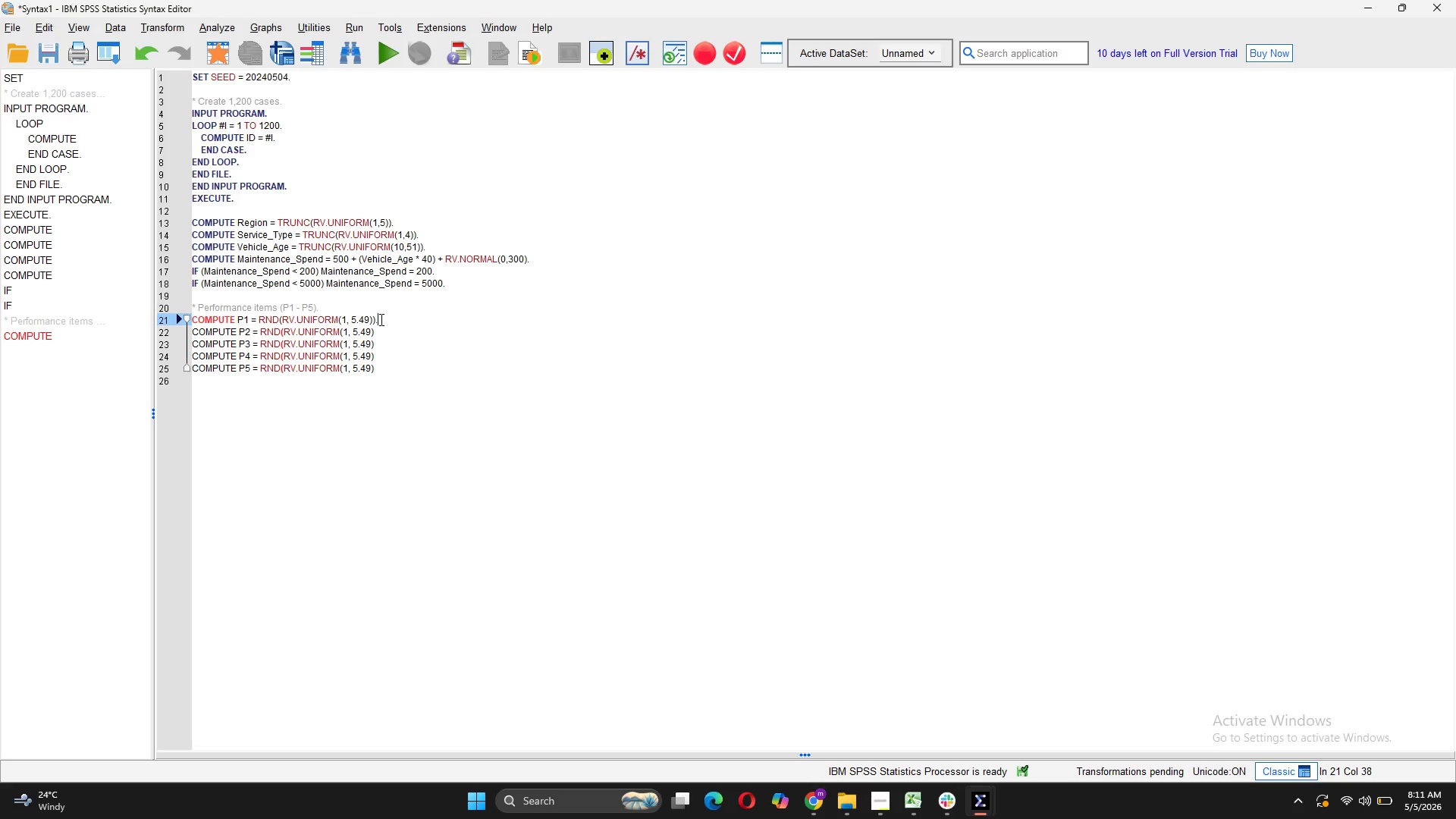 
key(Period)
 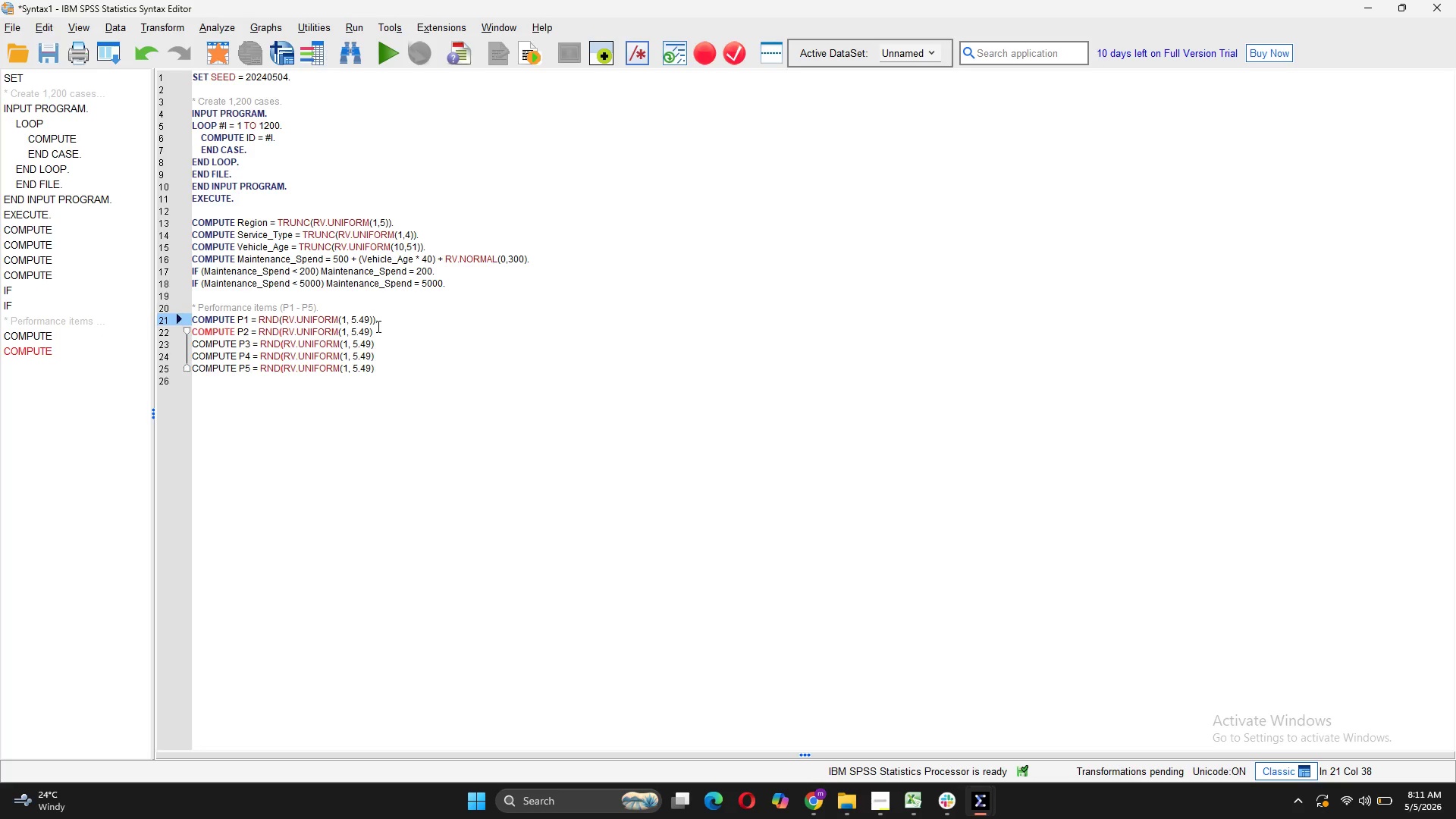 
left_click([377, 326])
 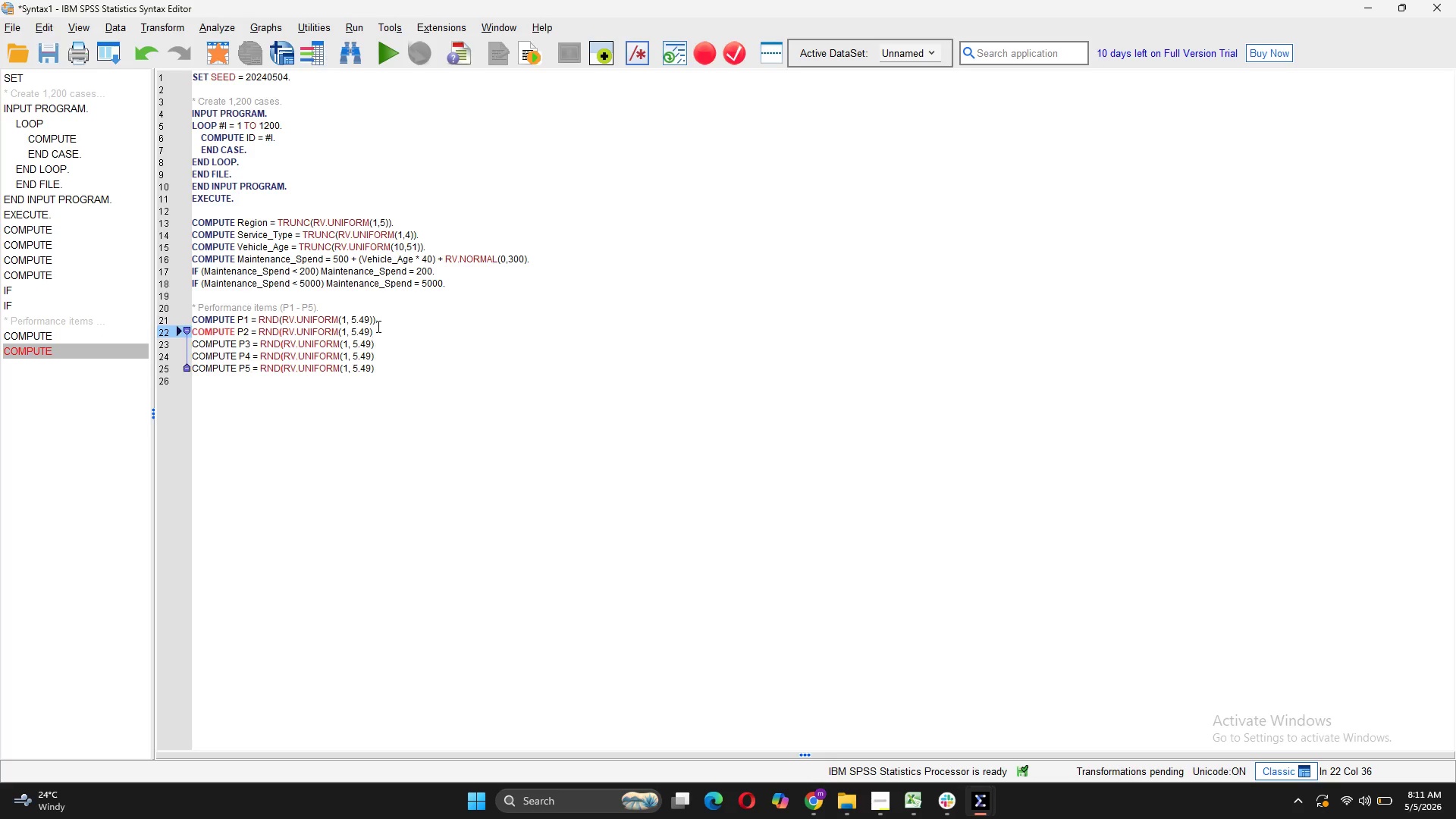 
key(Shift+0)
 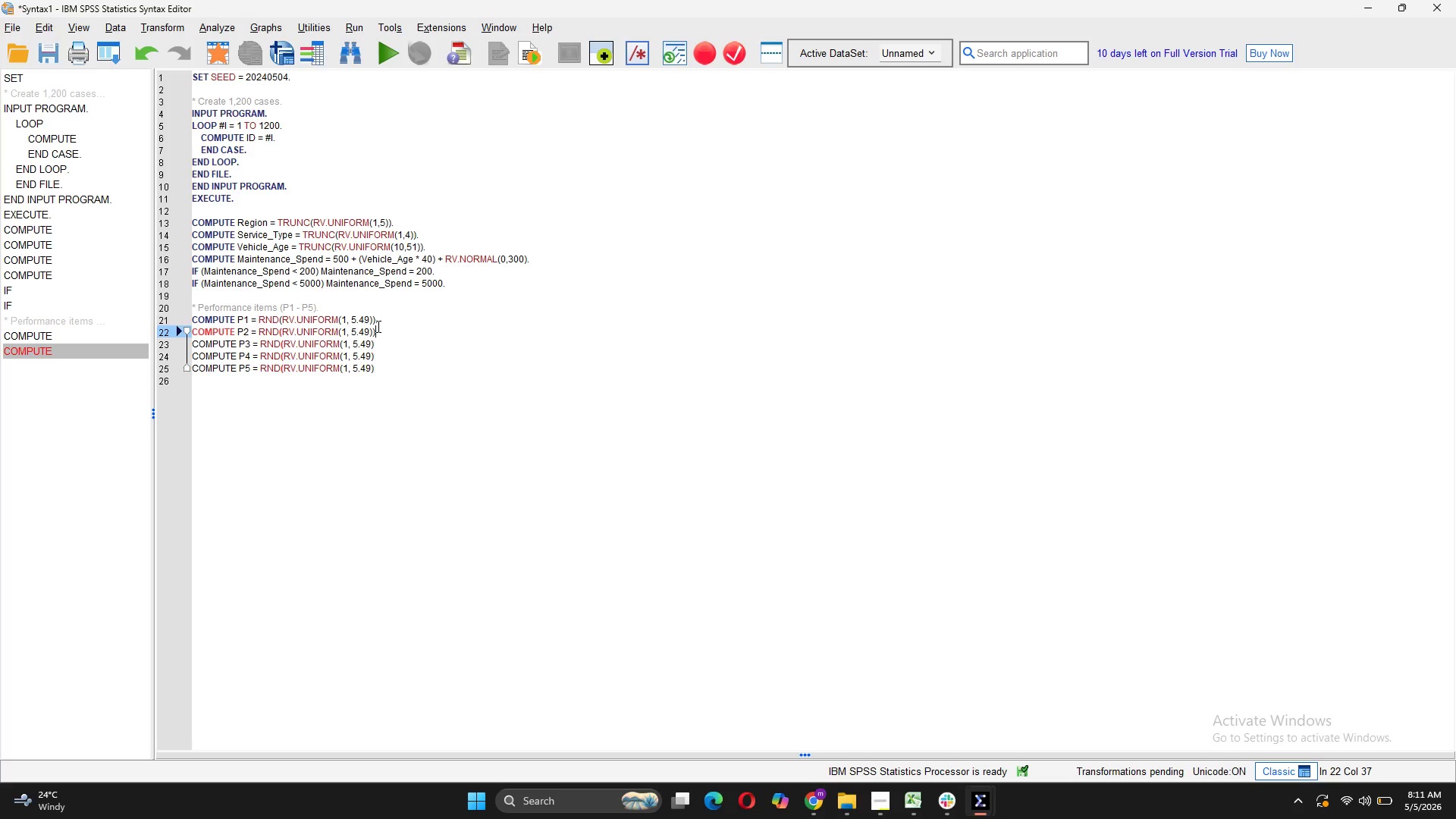 
key(Period)
 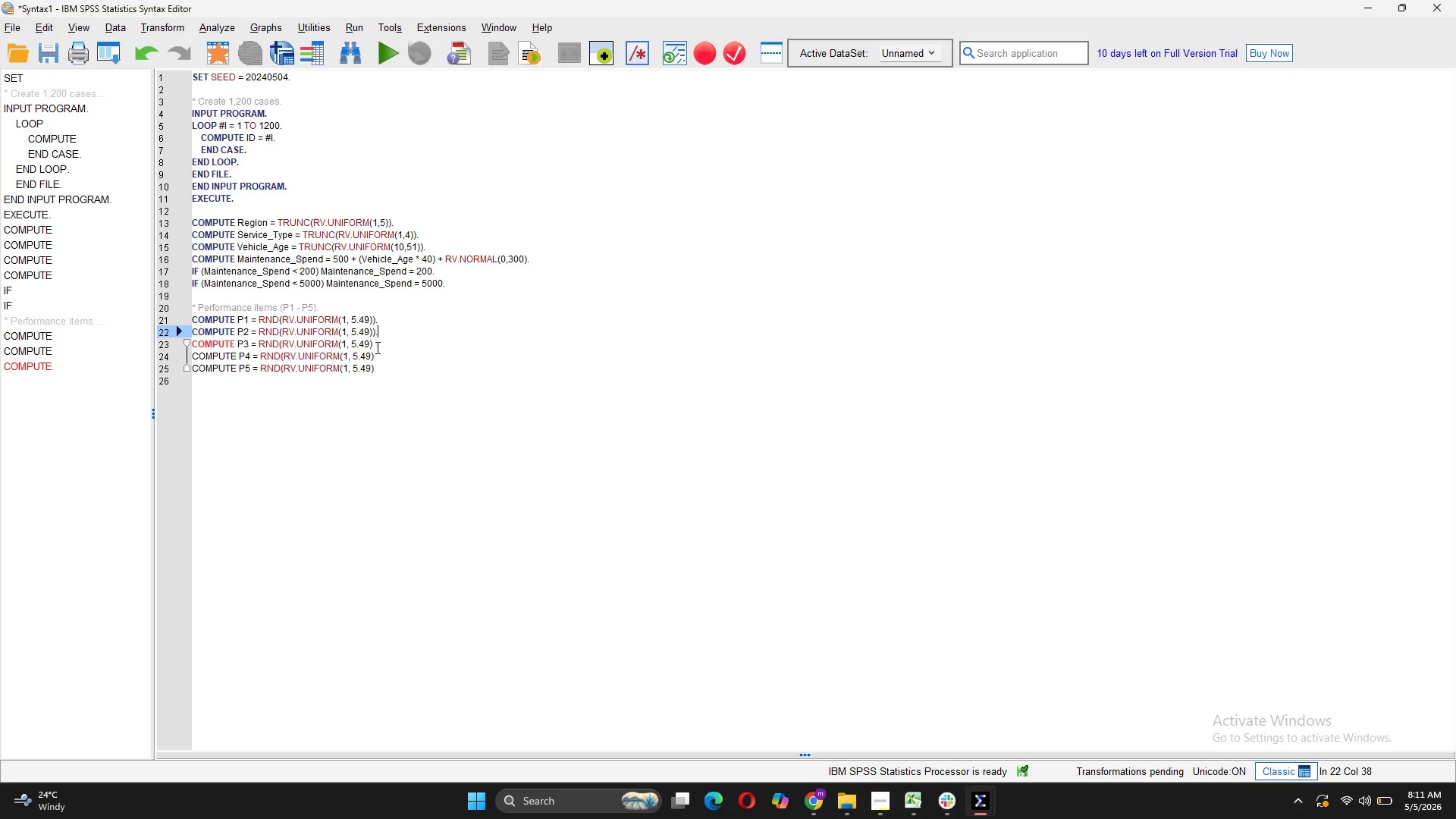 
left_click([377, 347])
 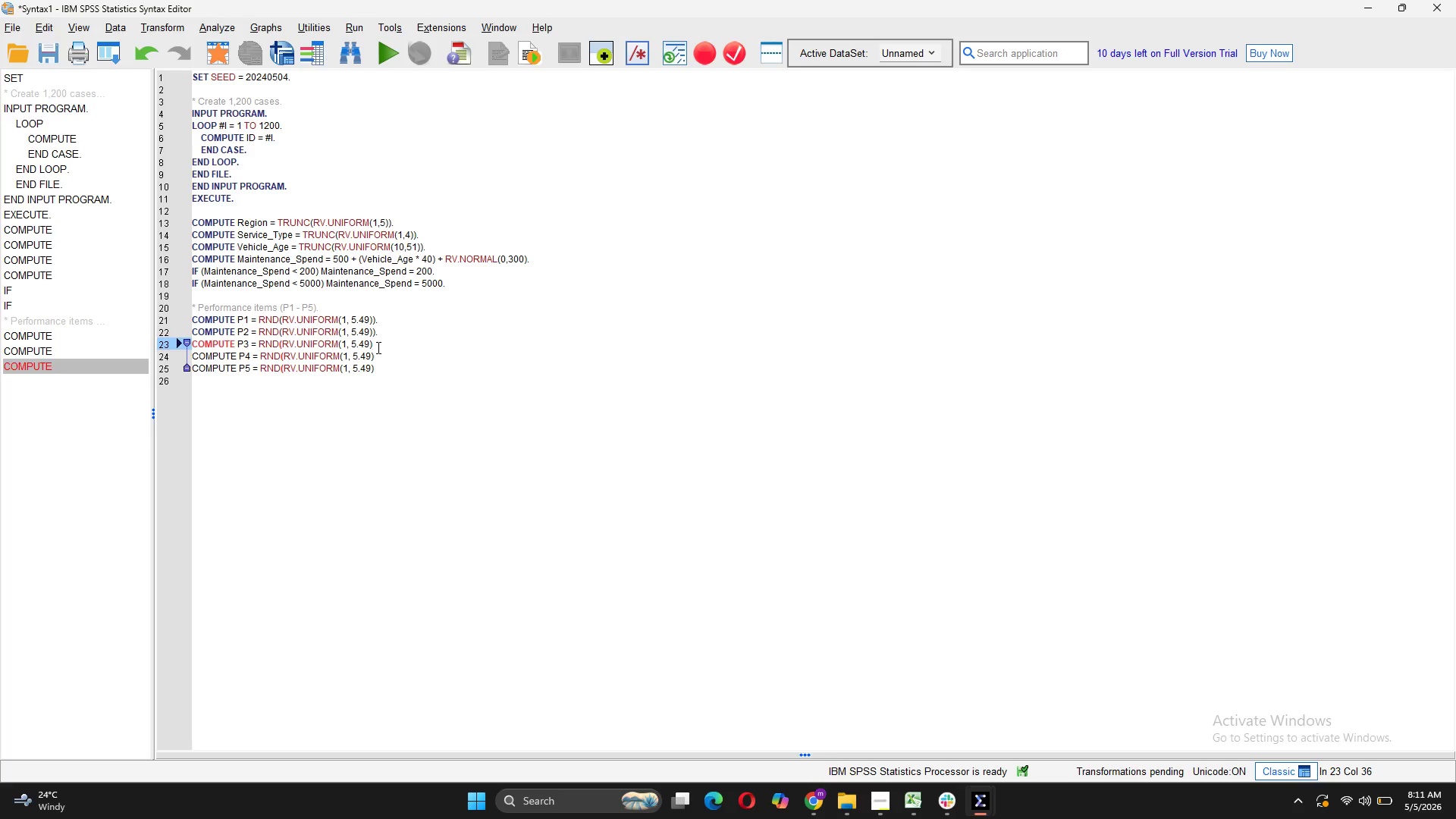 
key(Shift+0)
 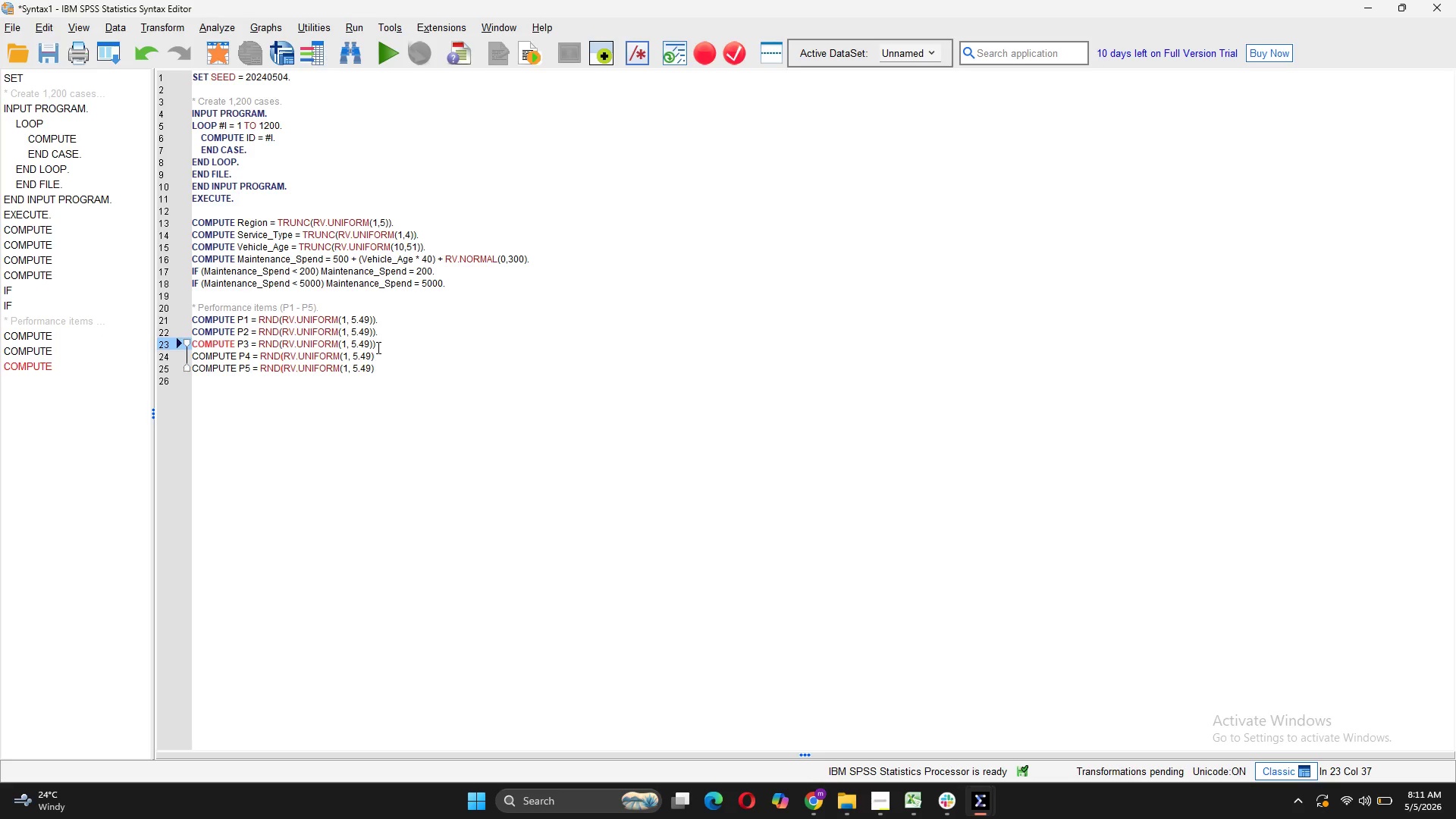 
key(Period)
 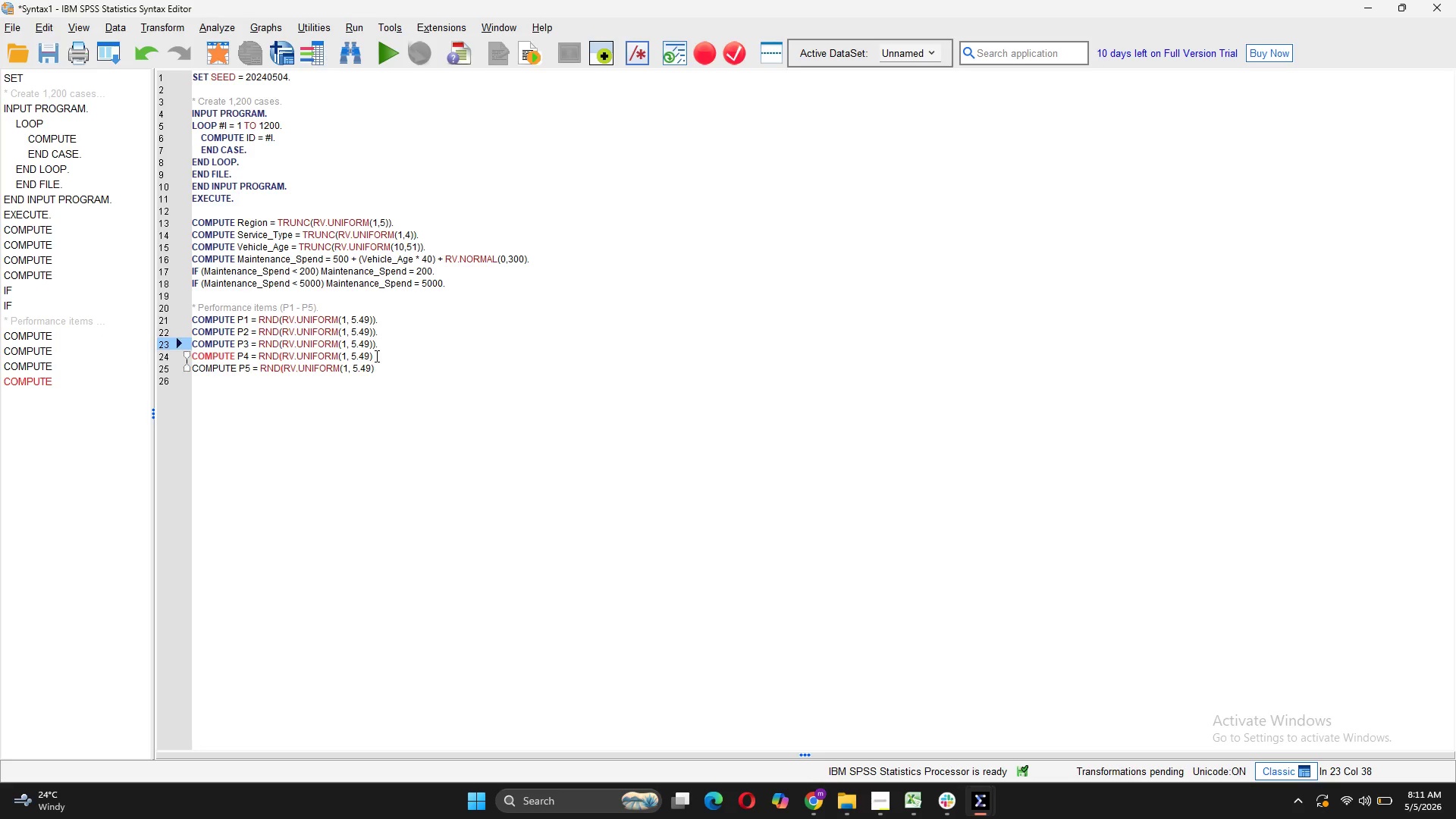 
left_click([375, 356])
 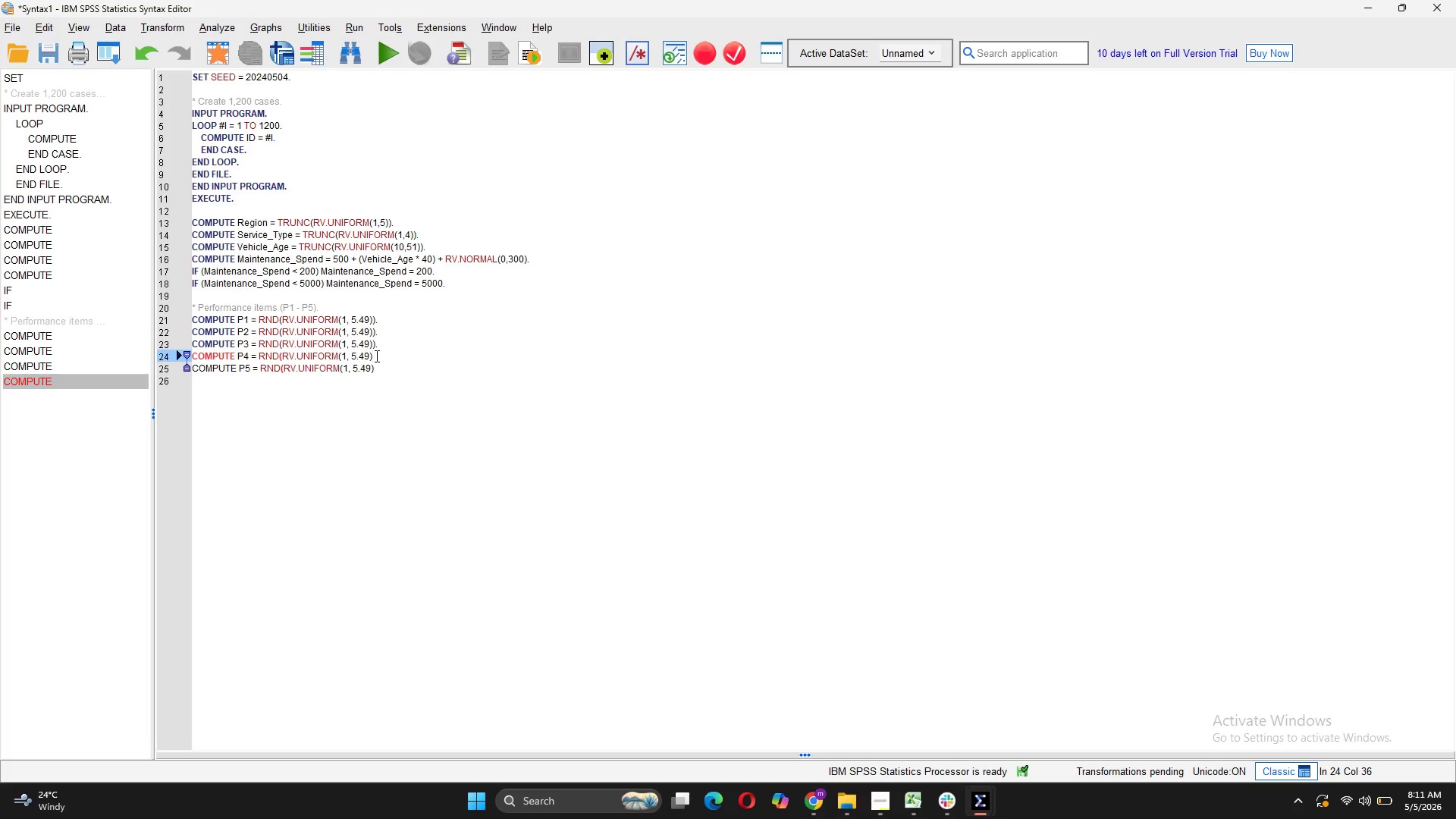 
key(Shift+0)
 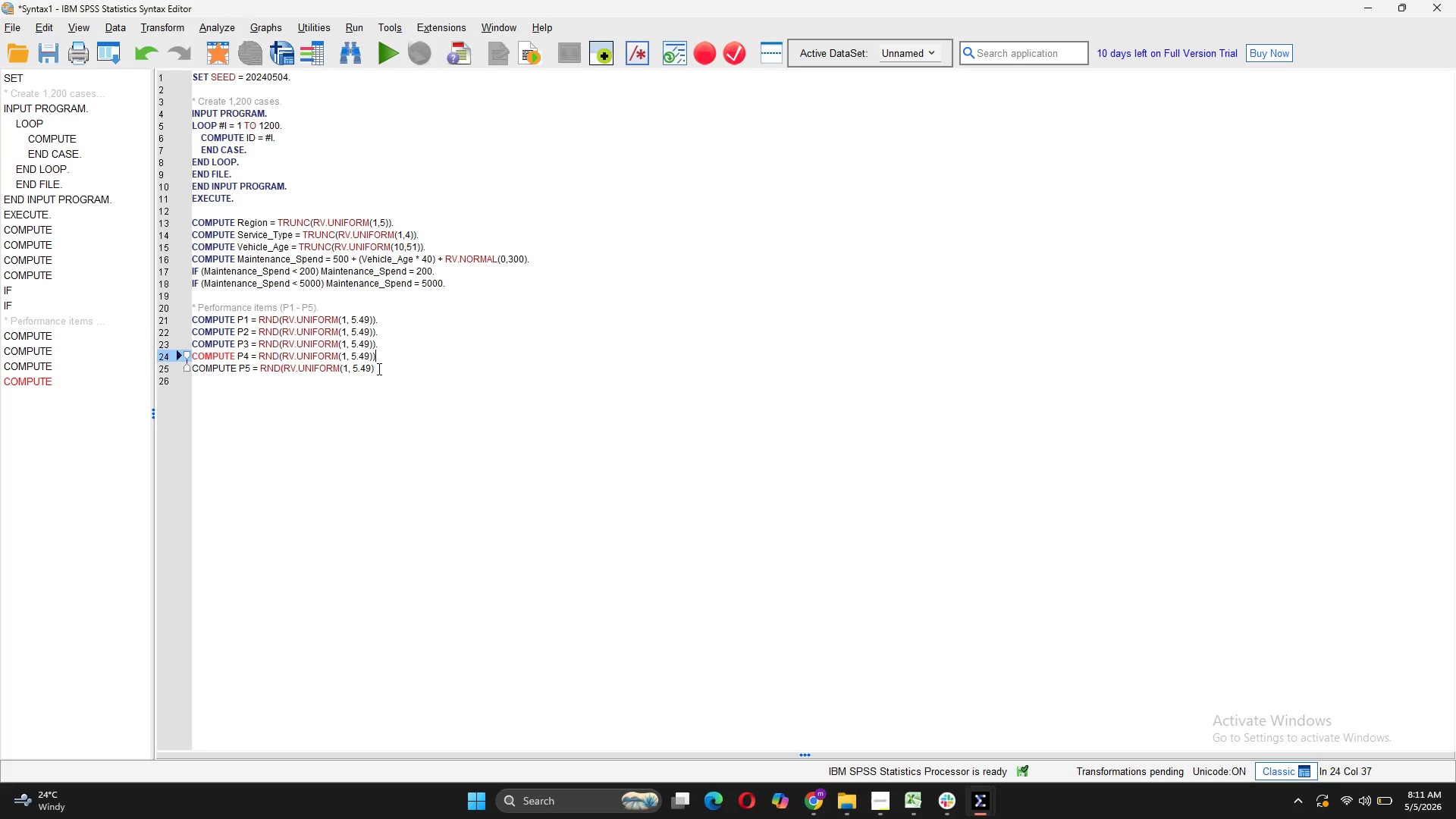 
left_click([378, 369])
 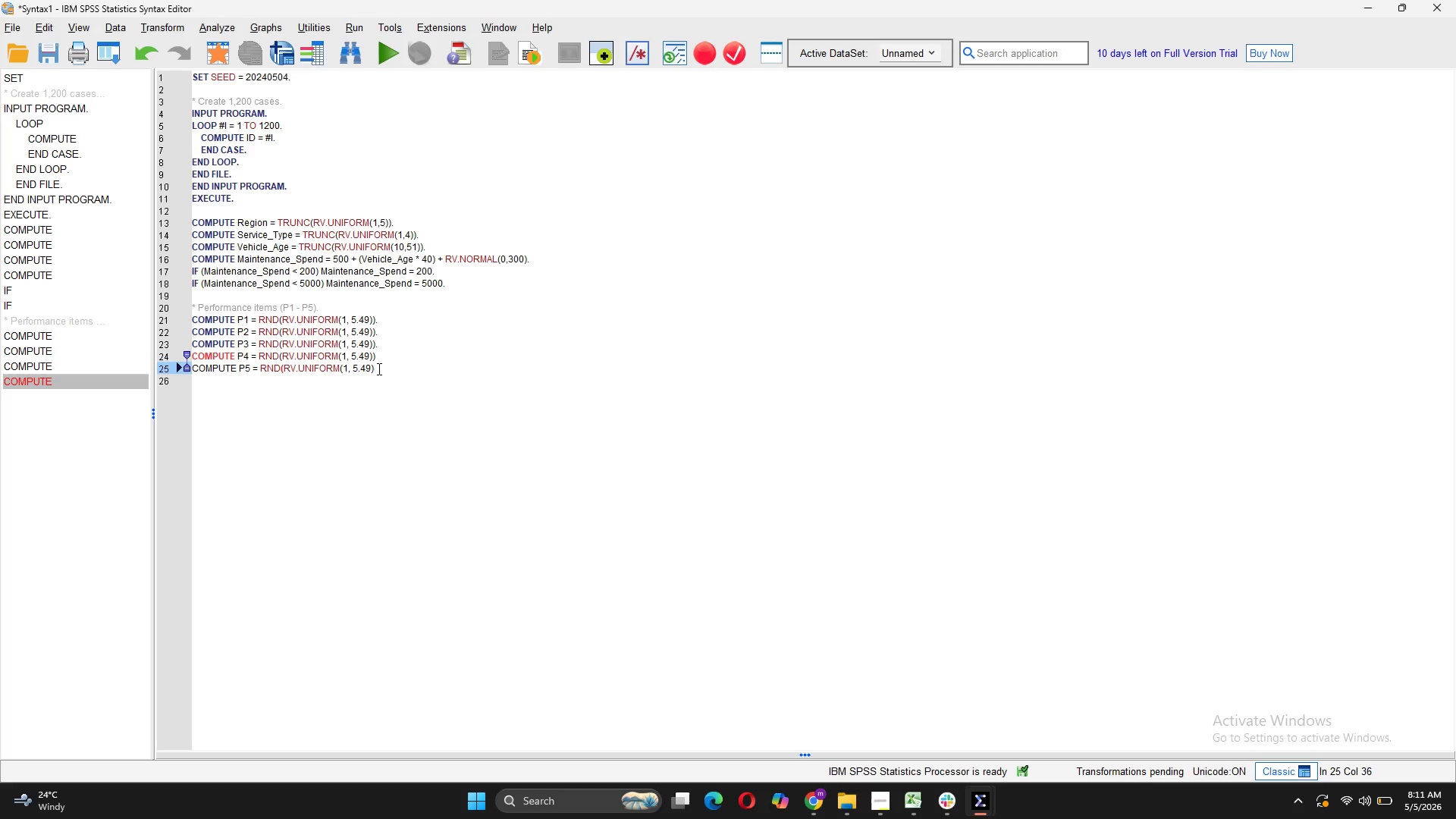 
key(Shift+0)
 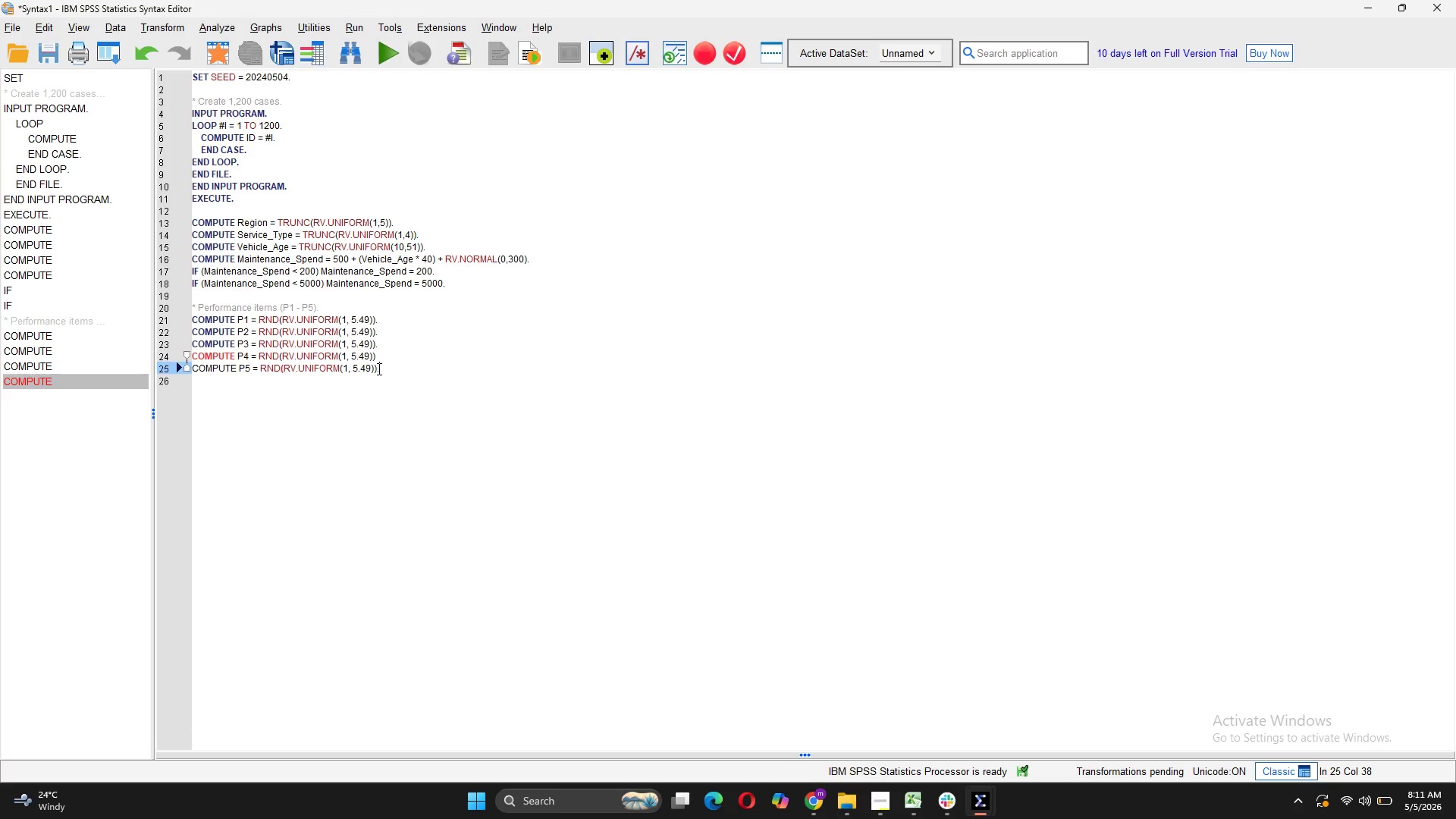 
key(Period)
 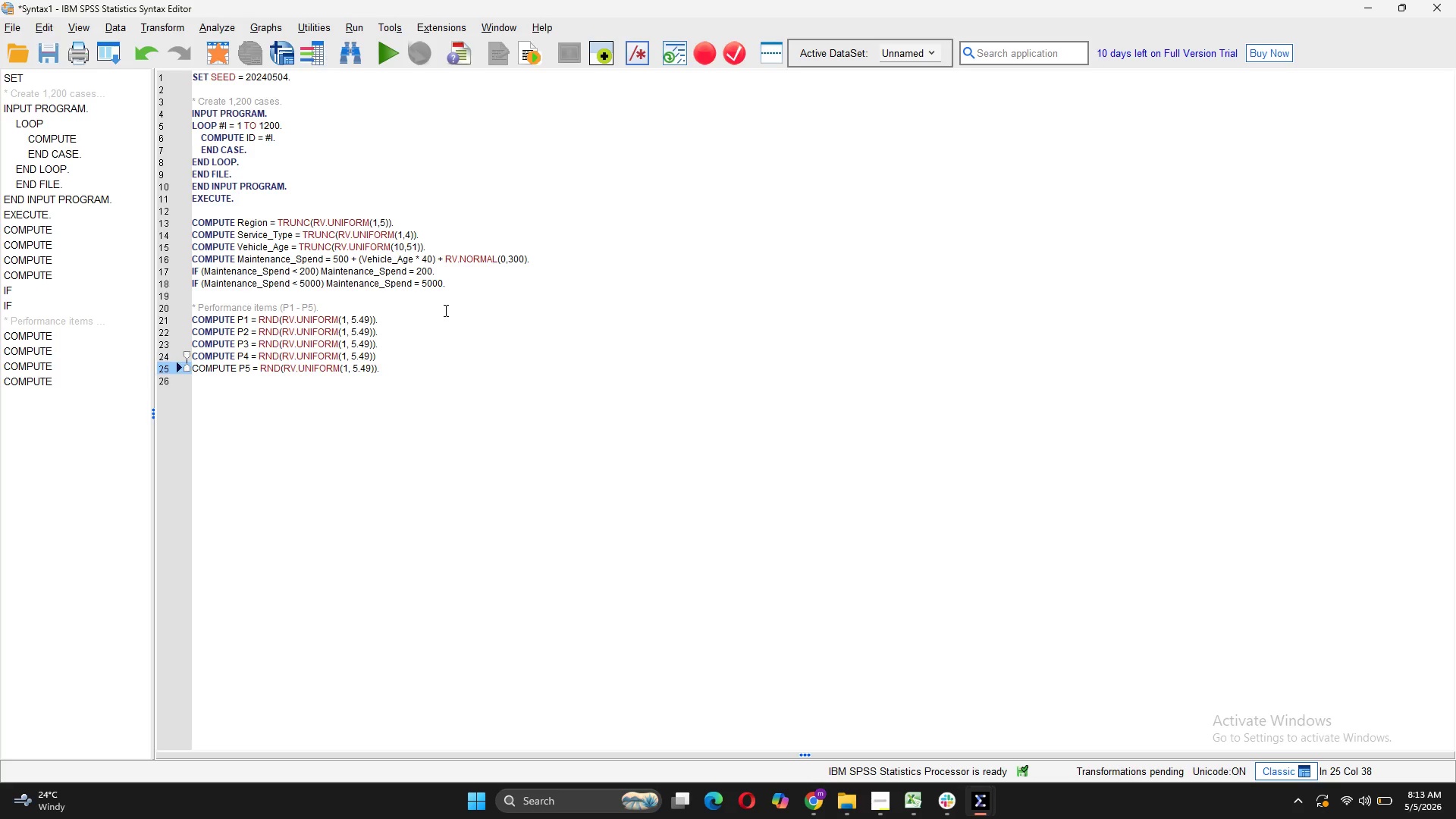 
wait(124.12)
 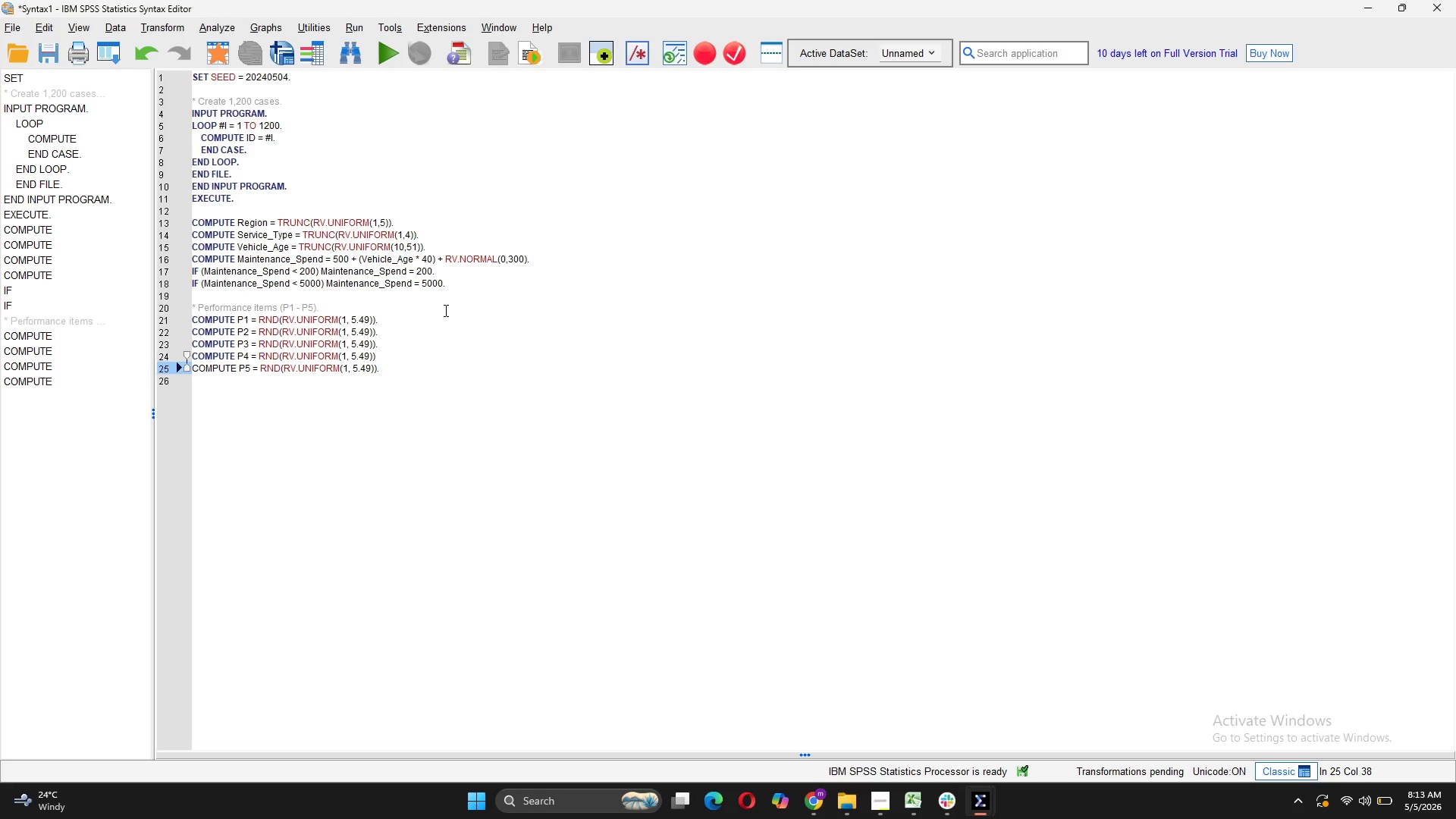 
key(Enter)
 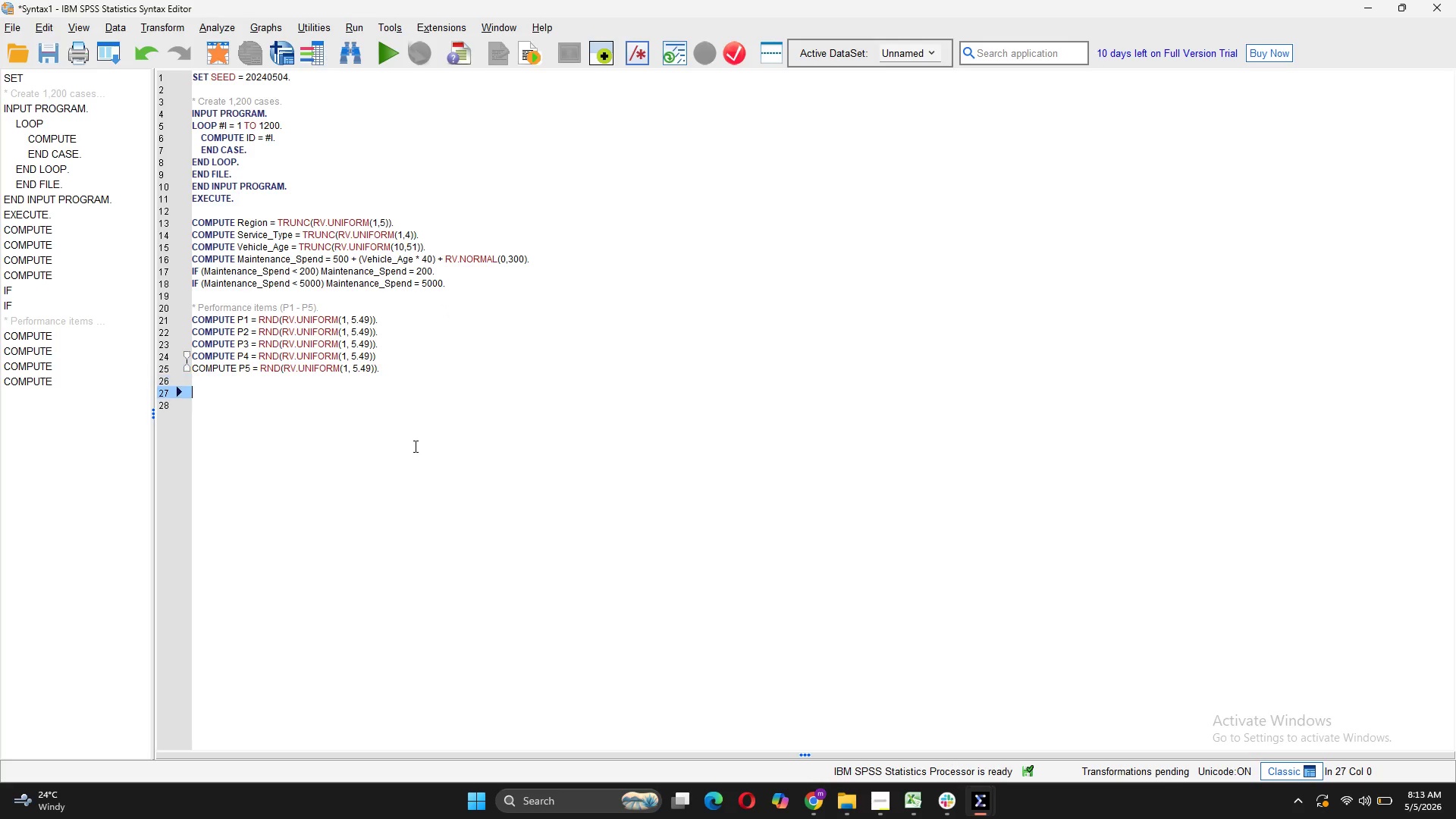 
key(Enter)
 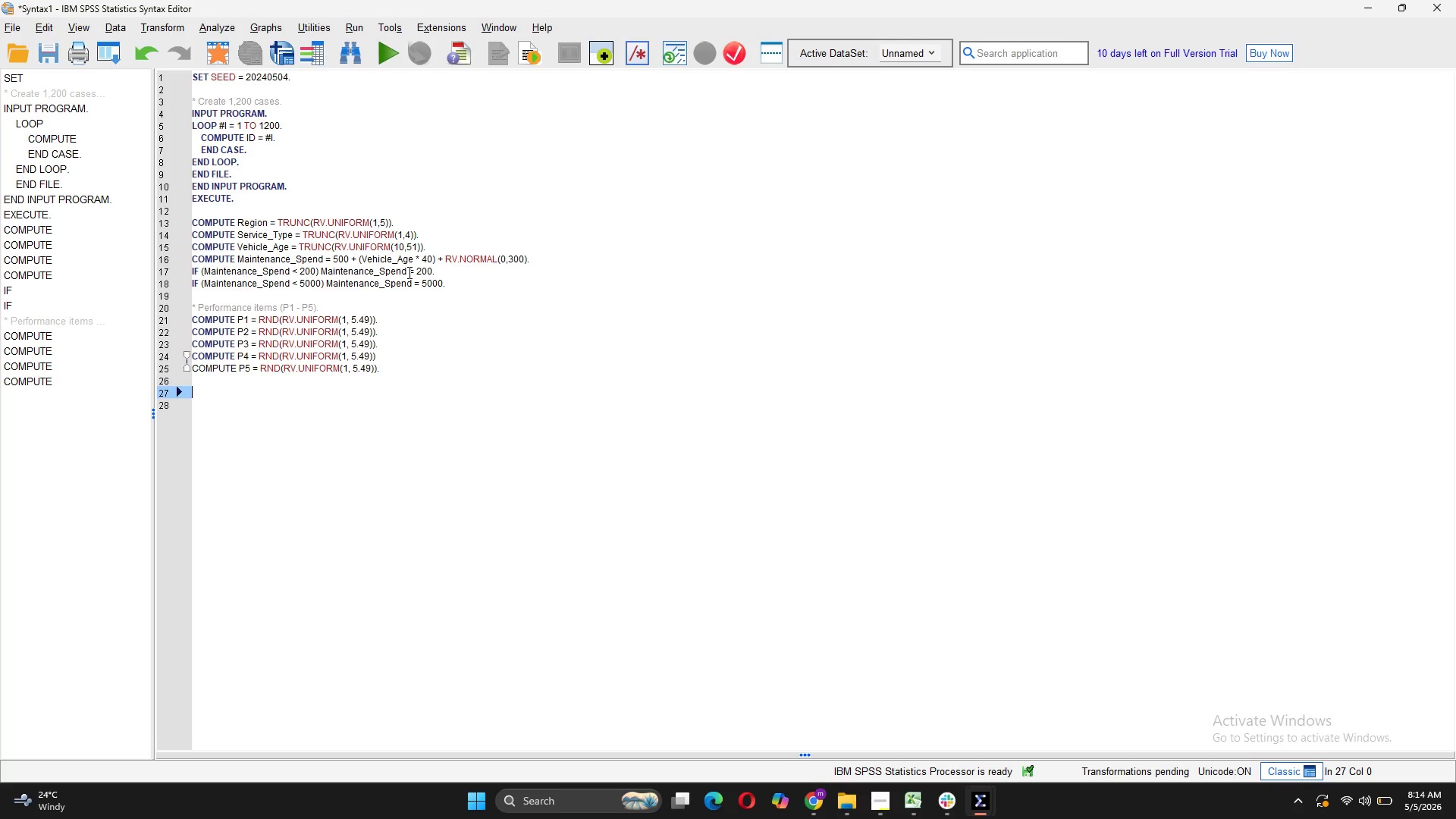 
wait(21.38)
 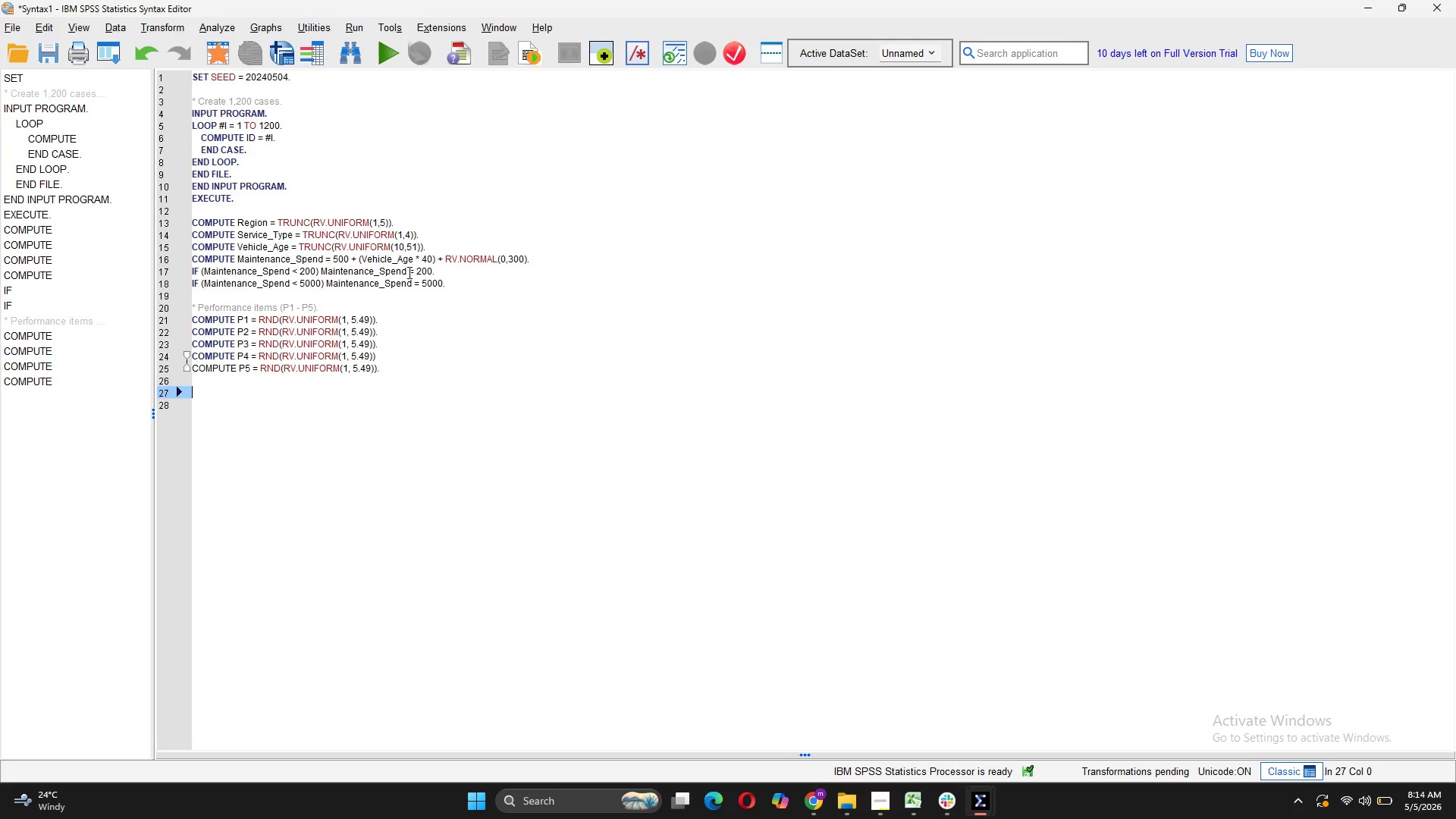 
left_click([452, 283])
 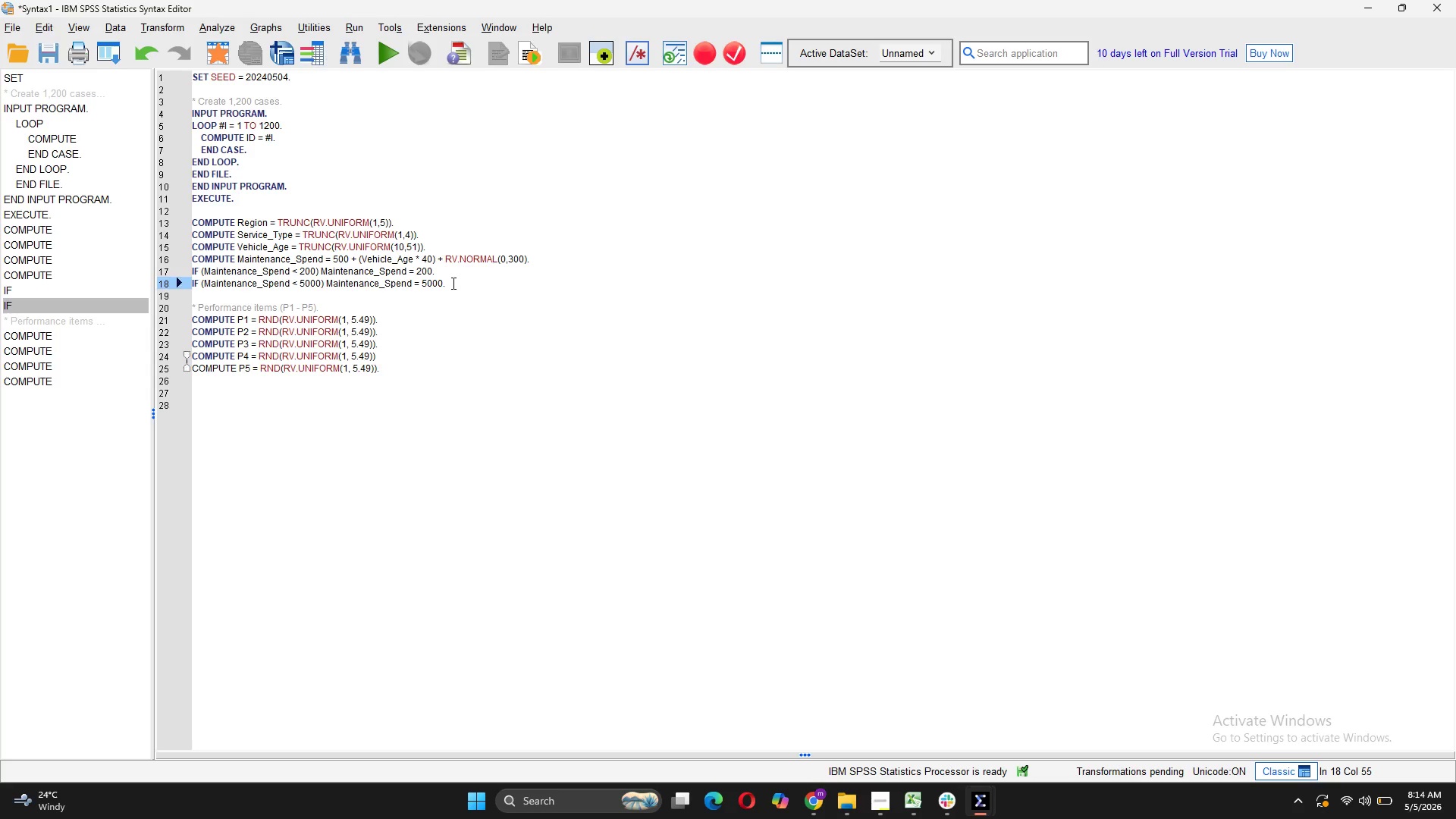 
key(Enter)
 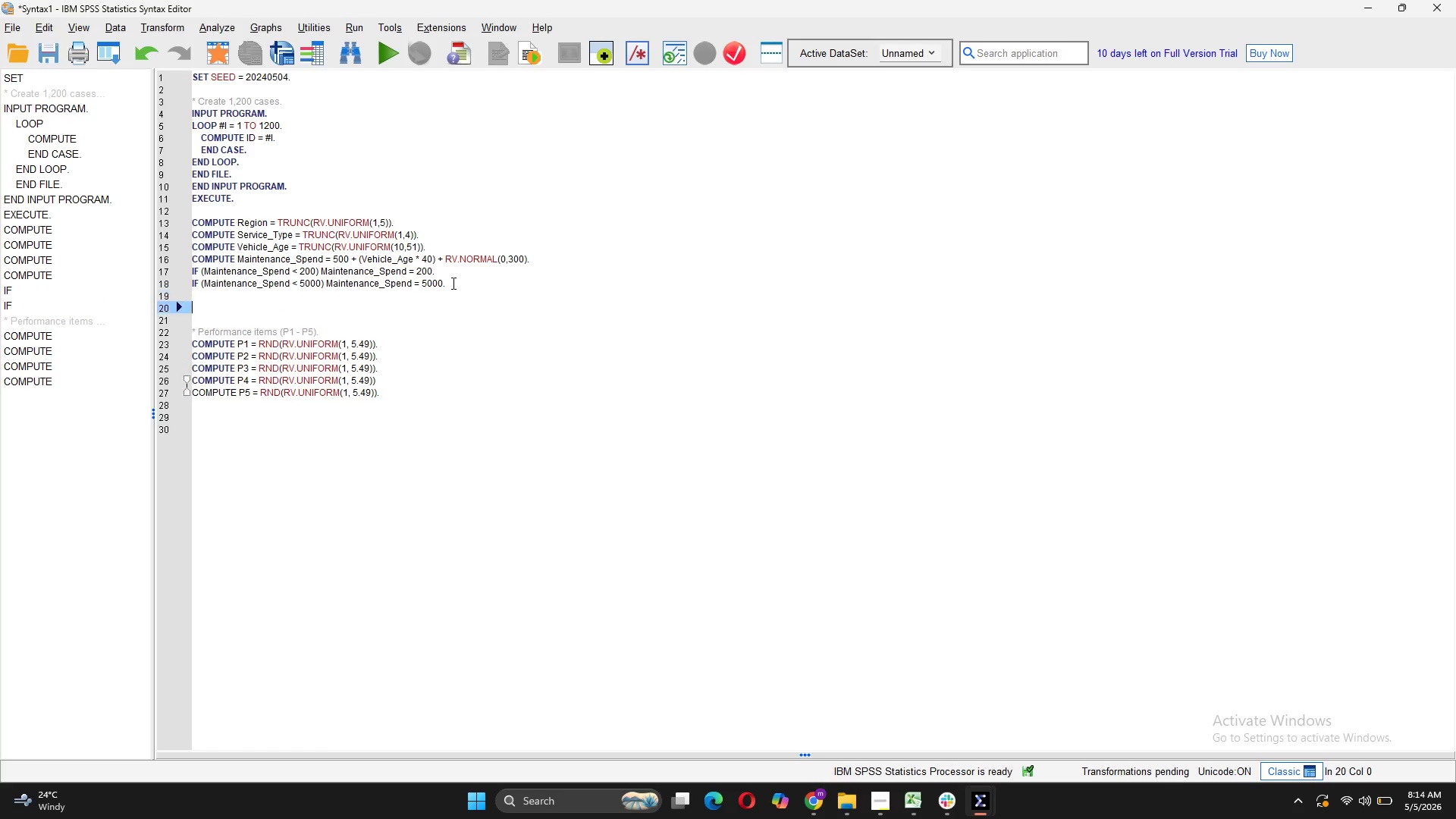 
key(Enter)
 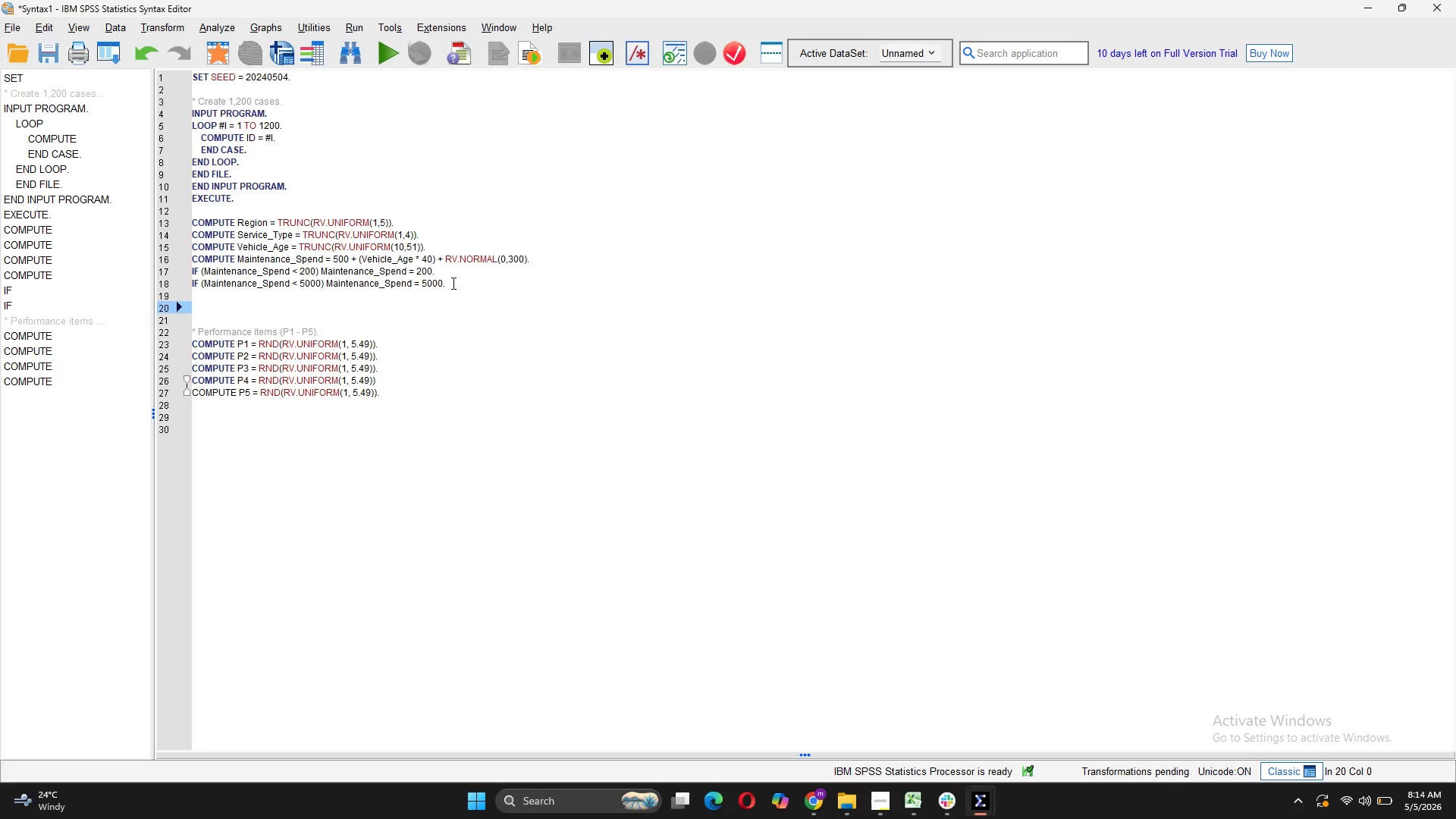 
type(* Generate underlying factor scores)
 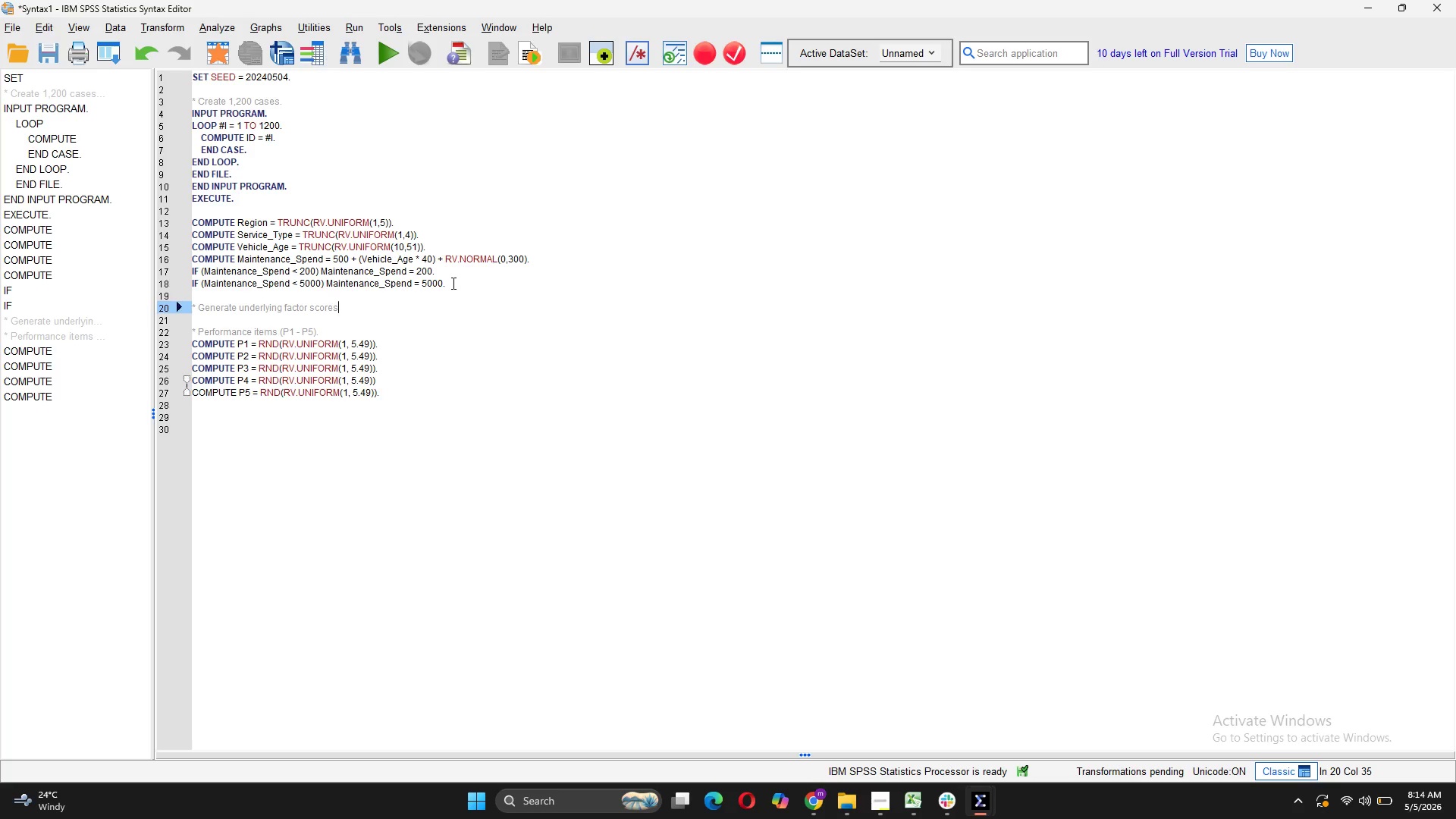 
key(Enter)
 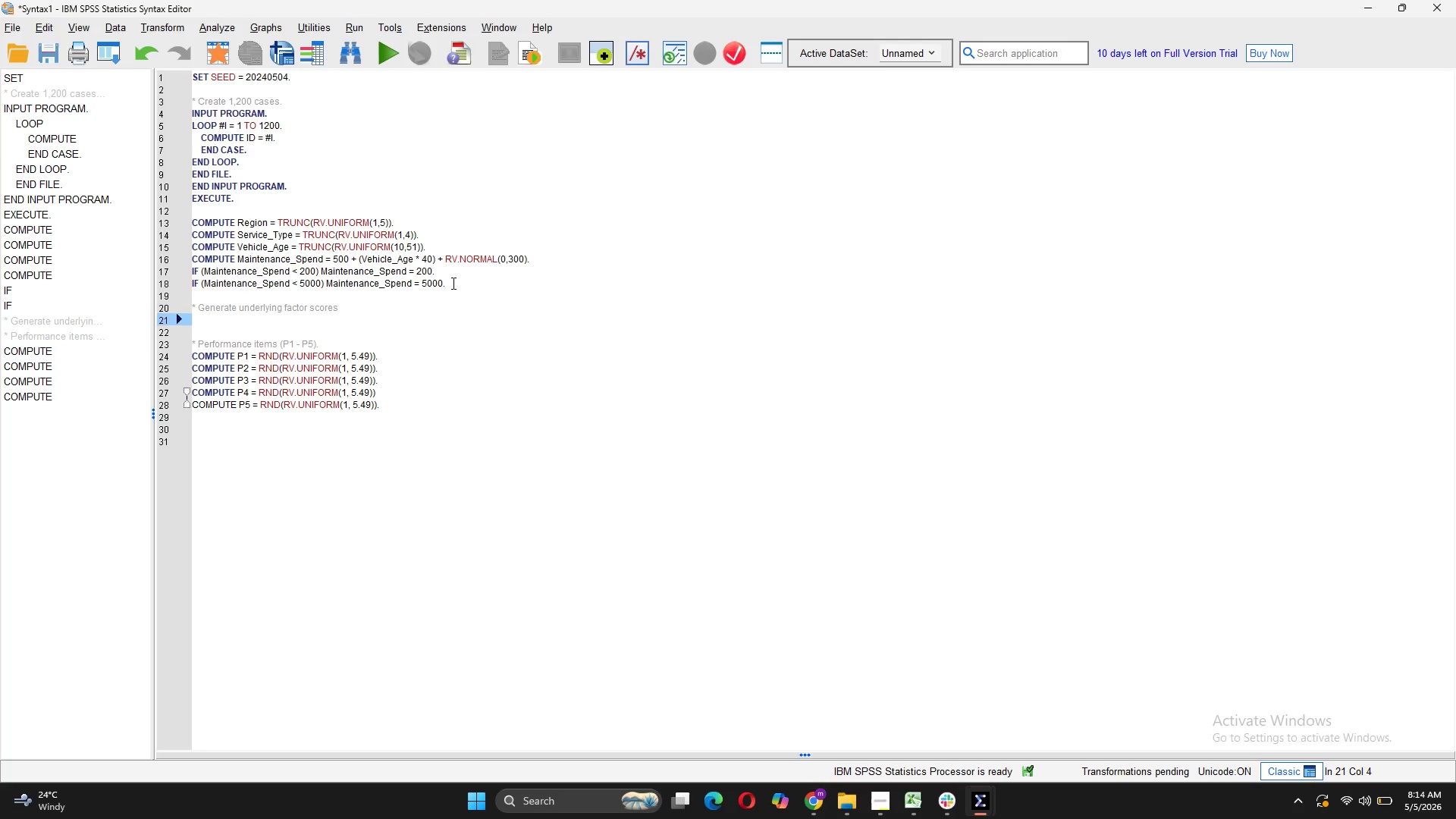 
key(Backspace)
 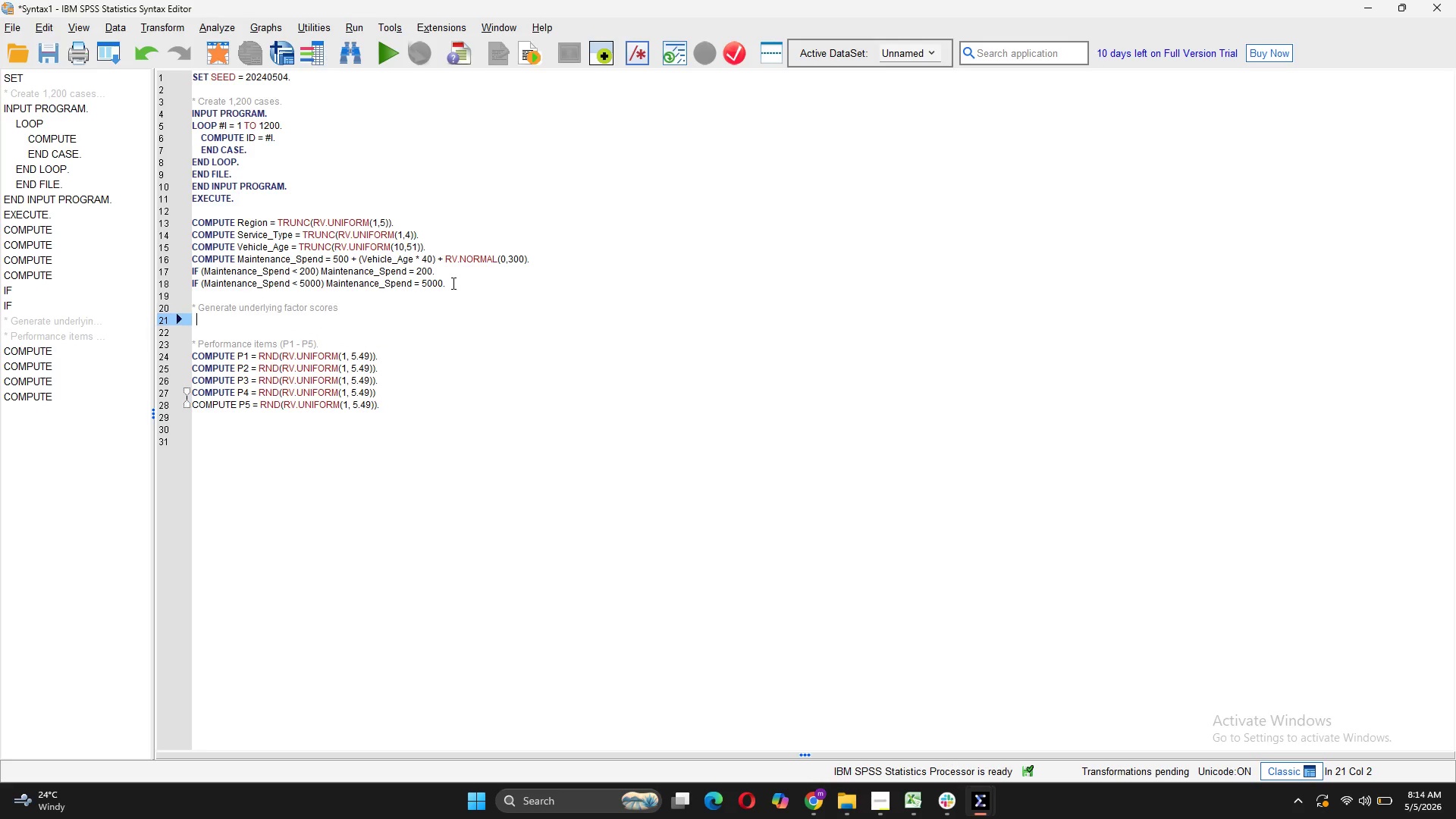 
key(Backspace)
 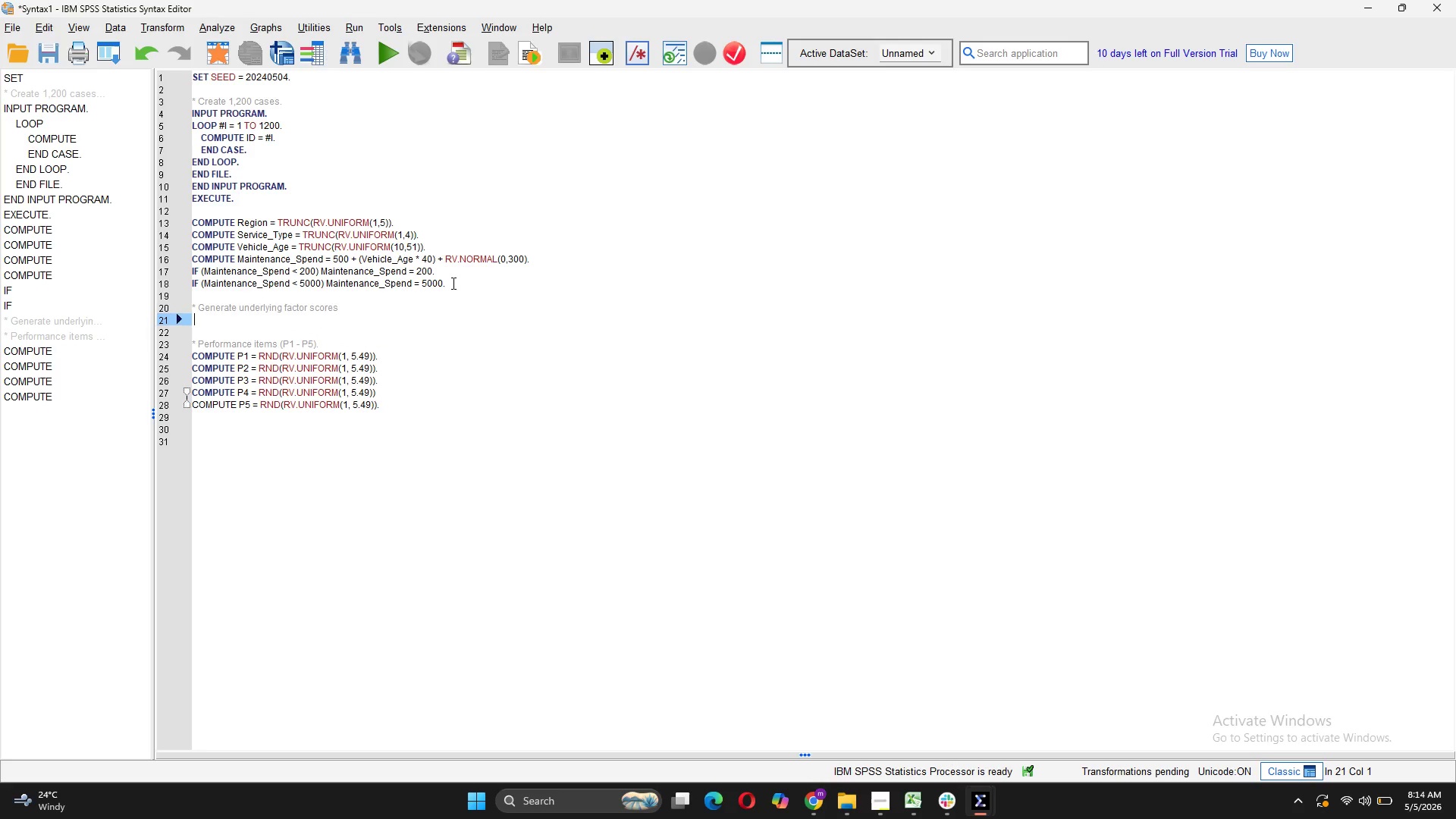 
key(Backspace)
 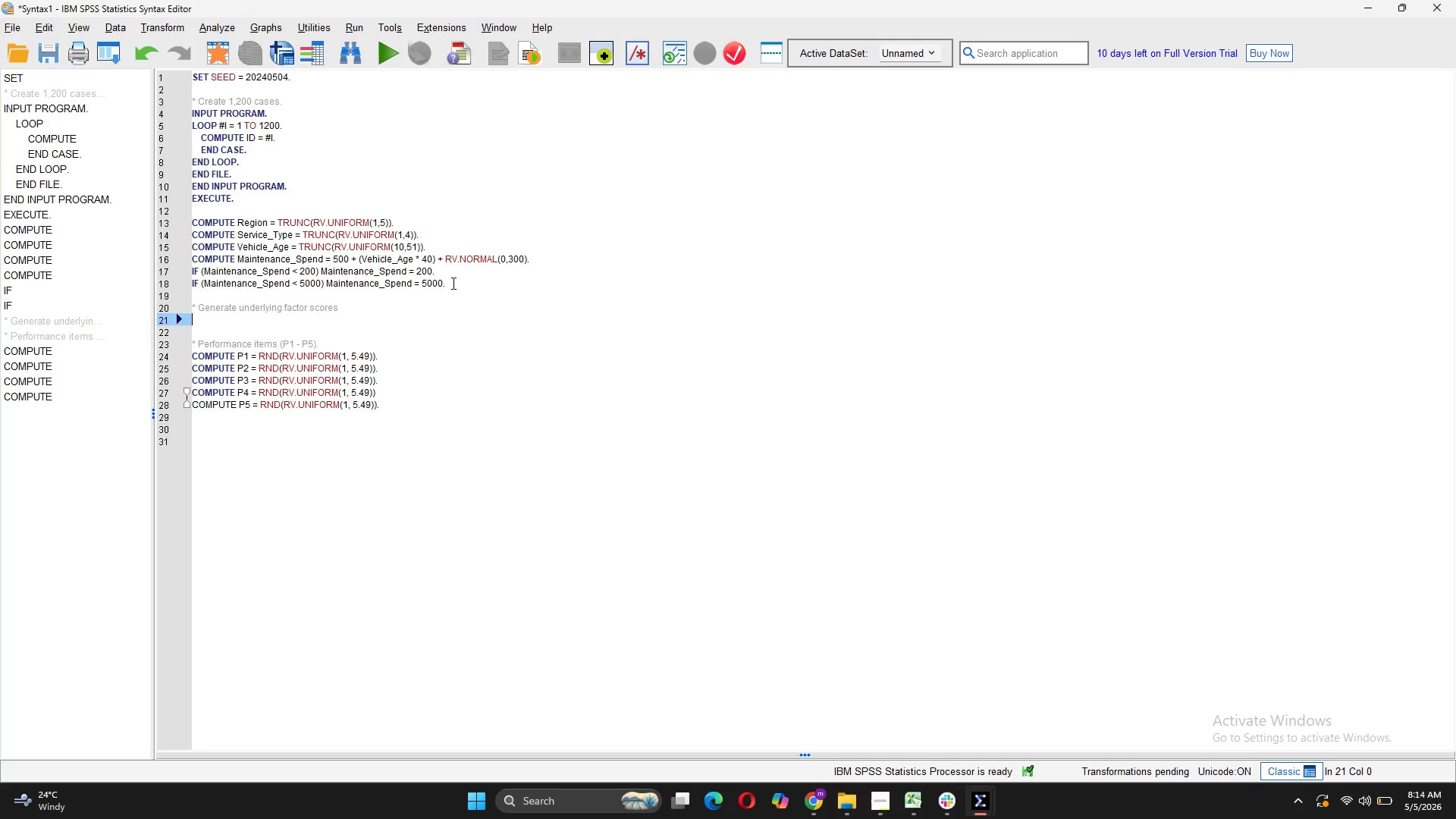 
key(Backspace)
 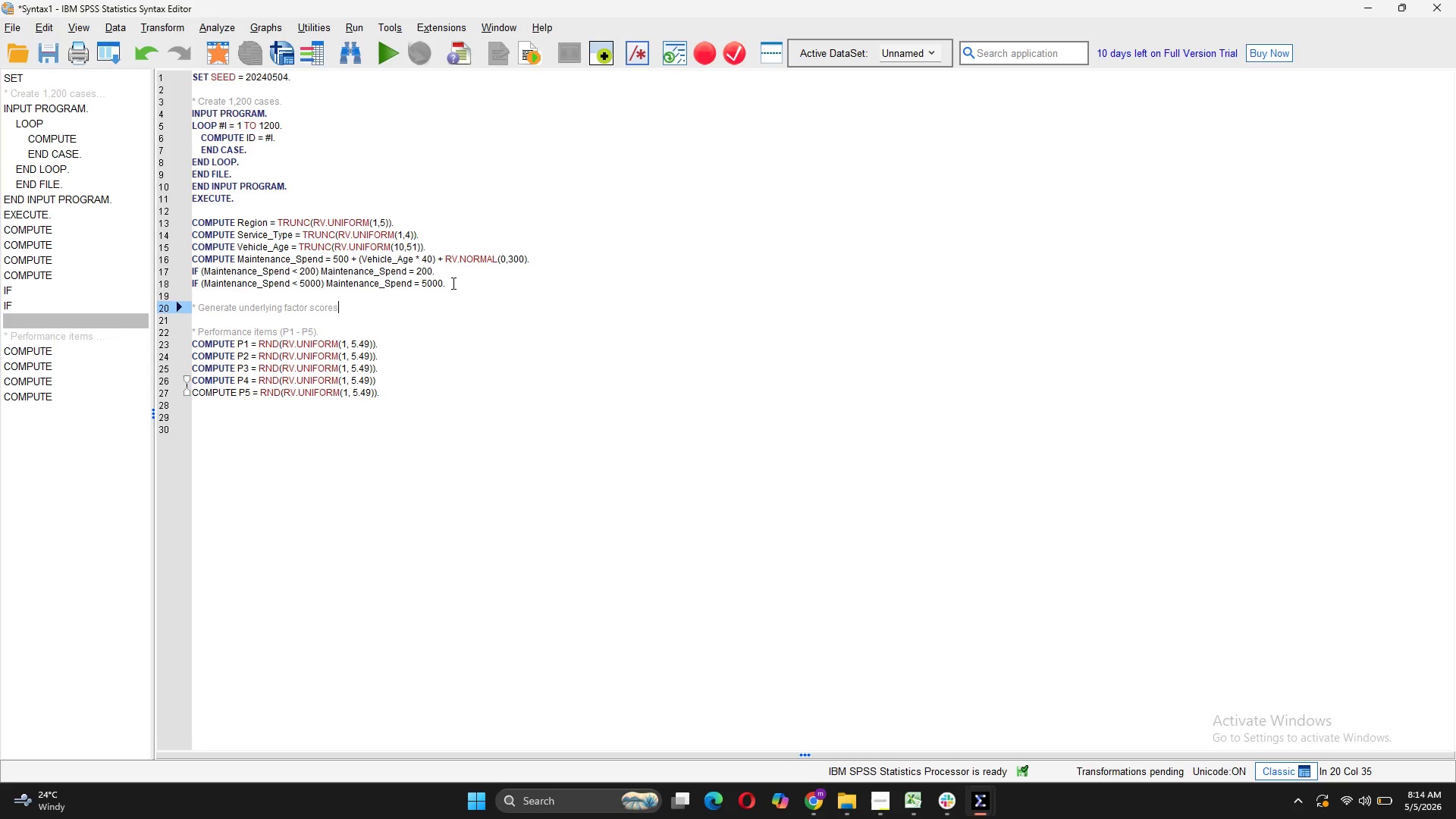 
key(Backspace)
 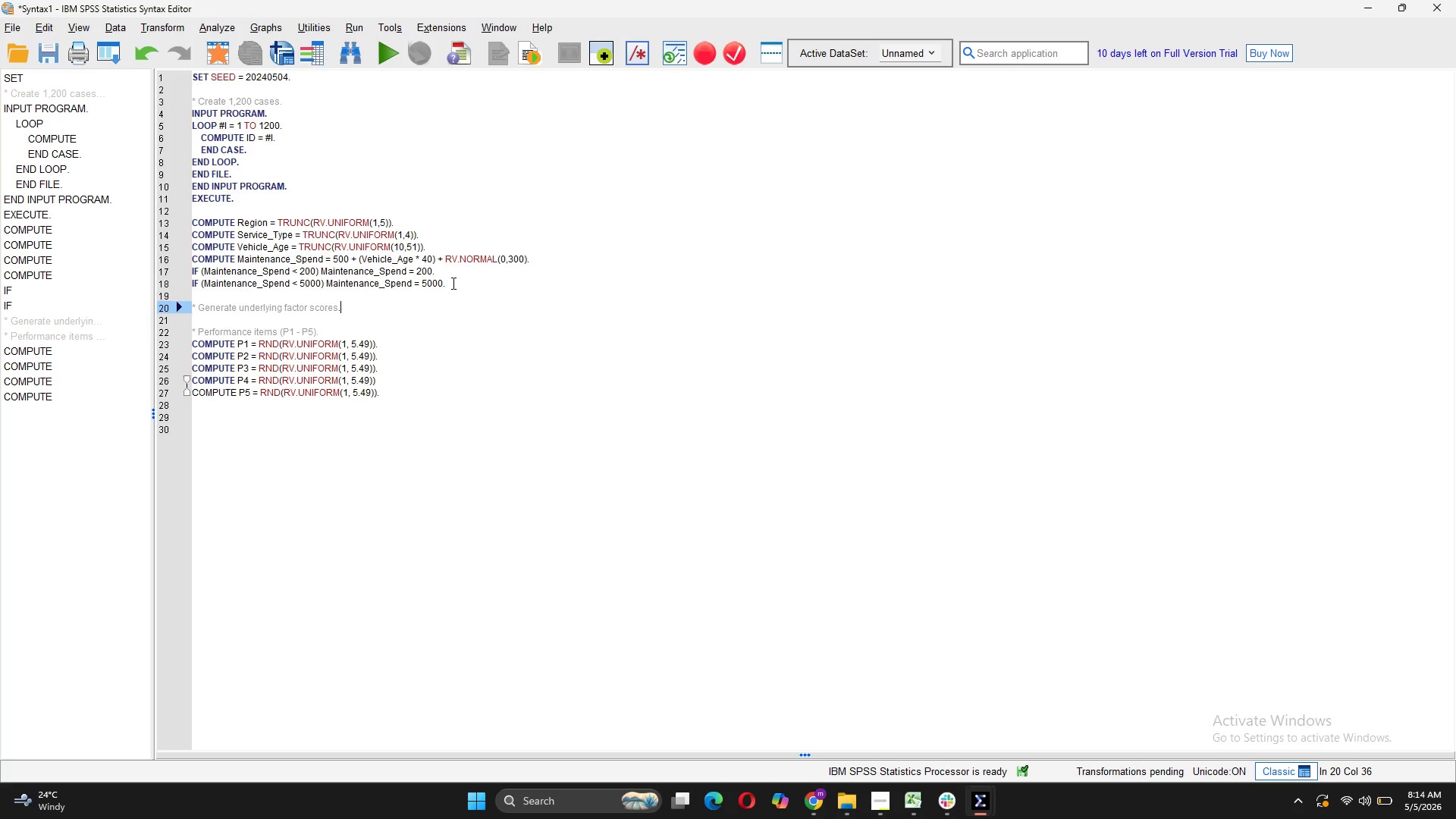 
key(Period)
 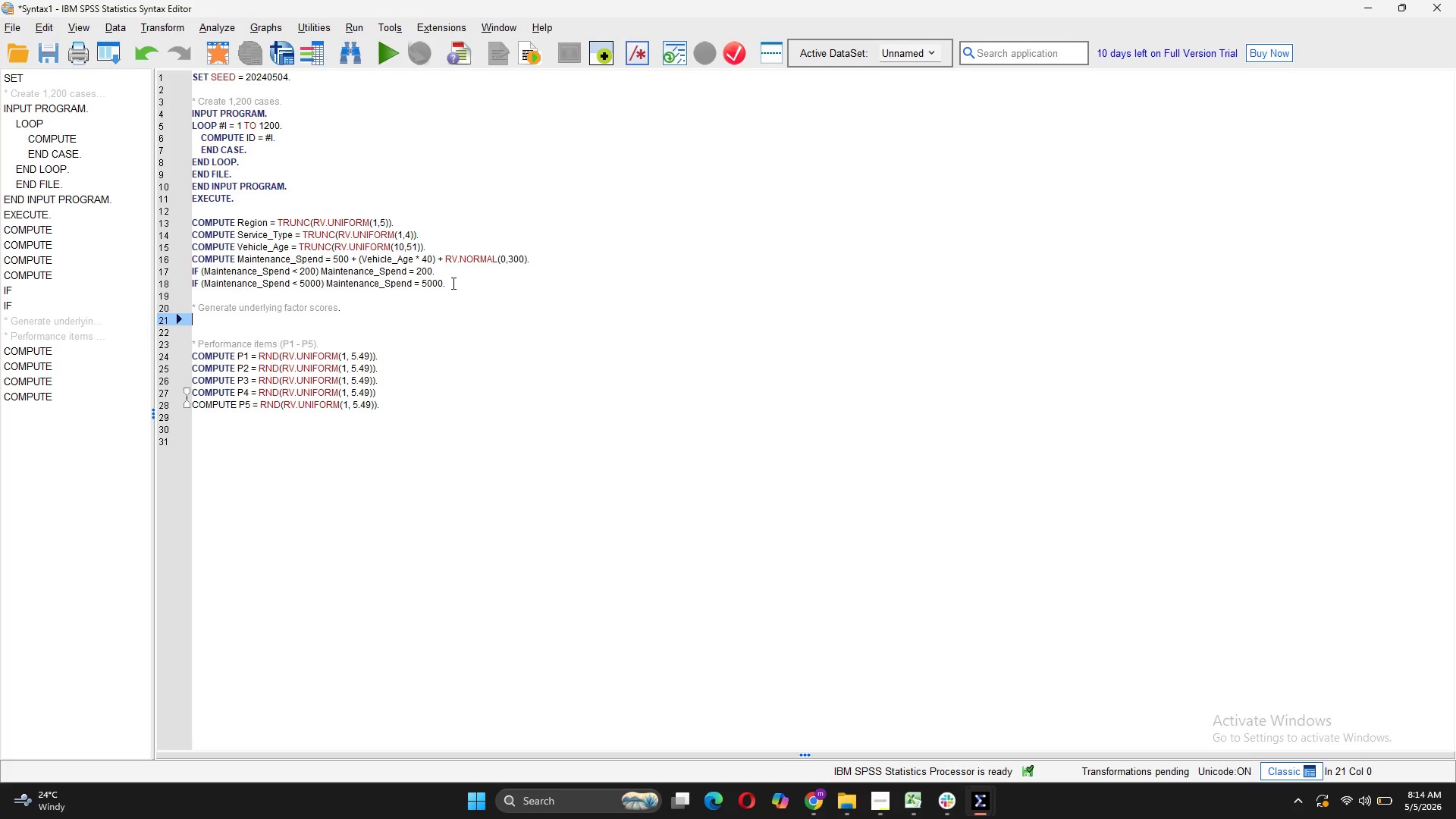 
key(Enter)
 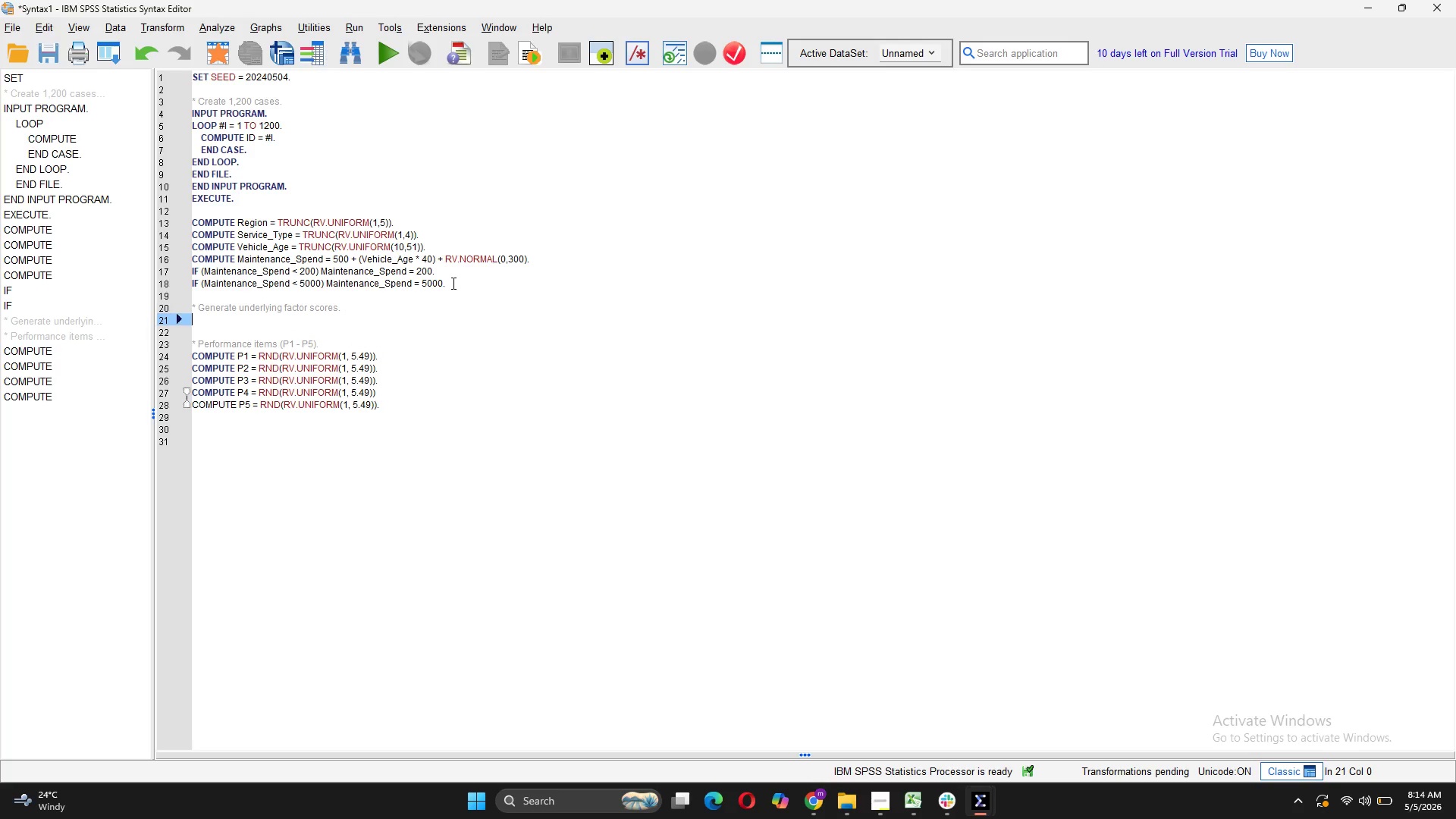 
type(COMPUTE Perf_Factor = RV.NORMAL(0,1).)
 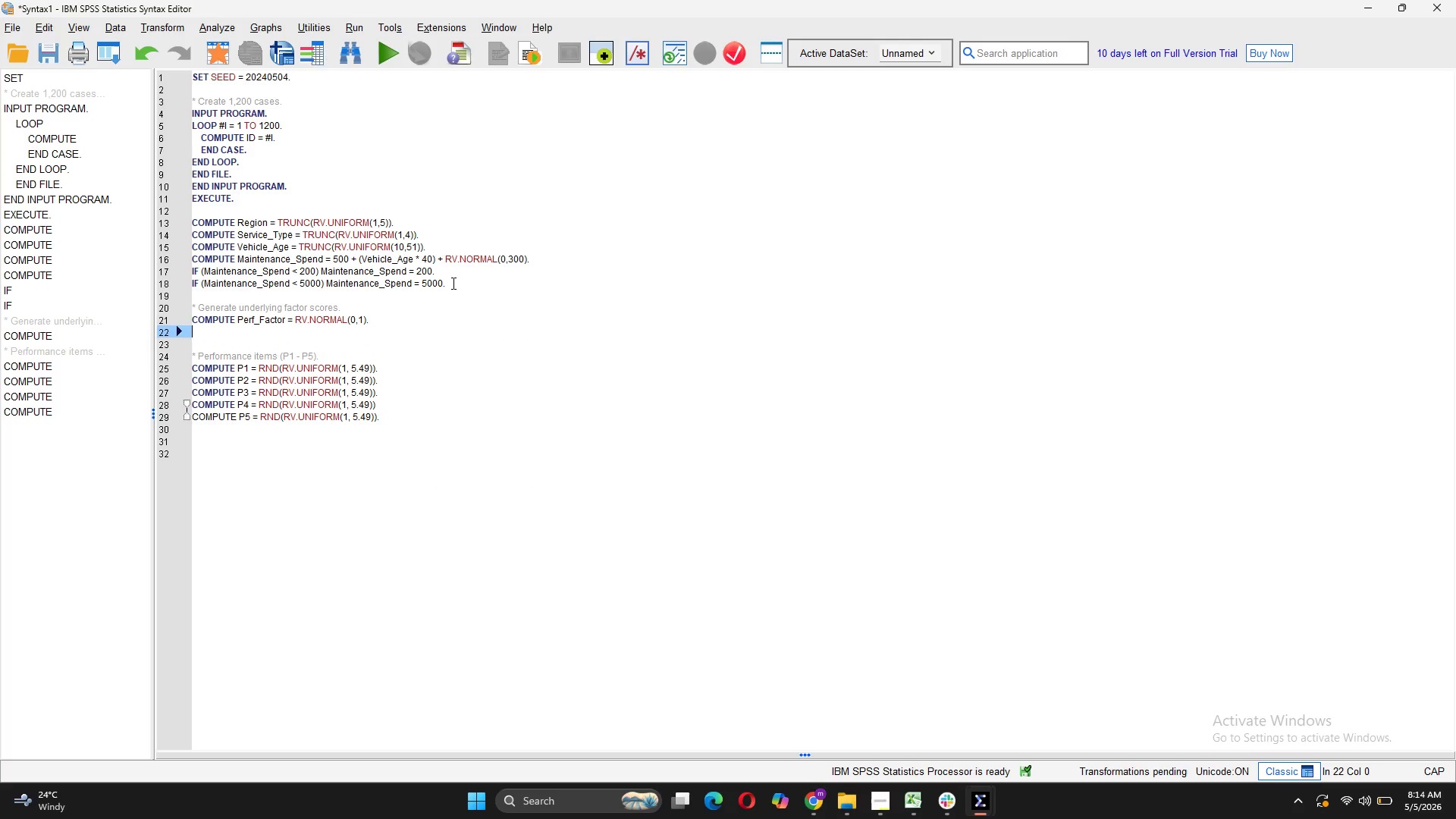 
 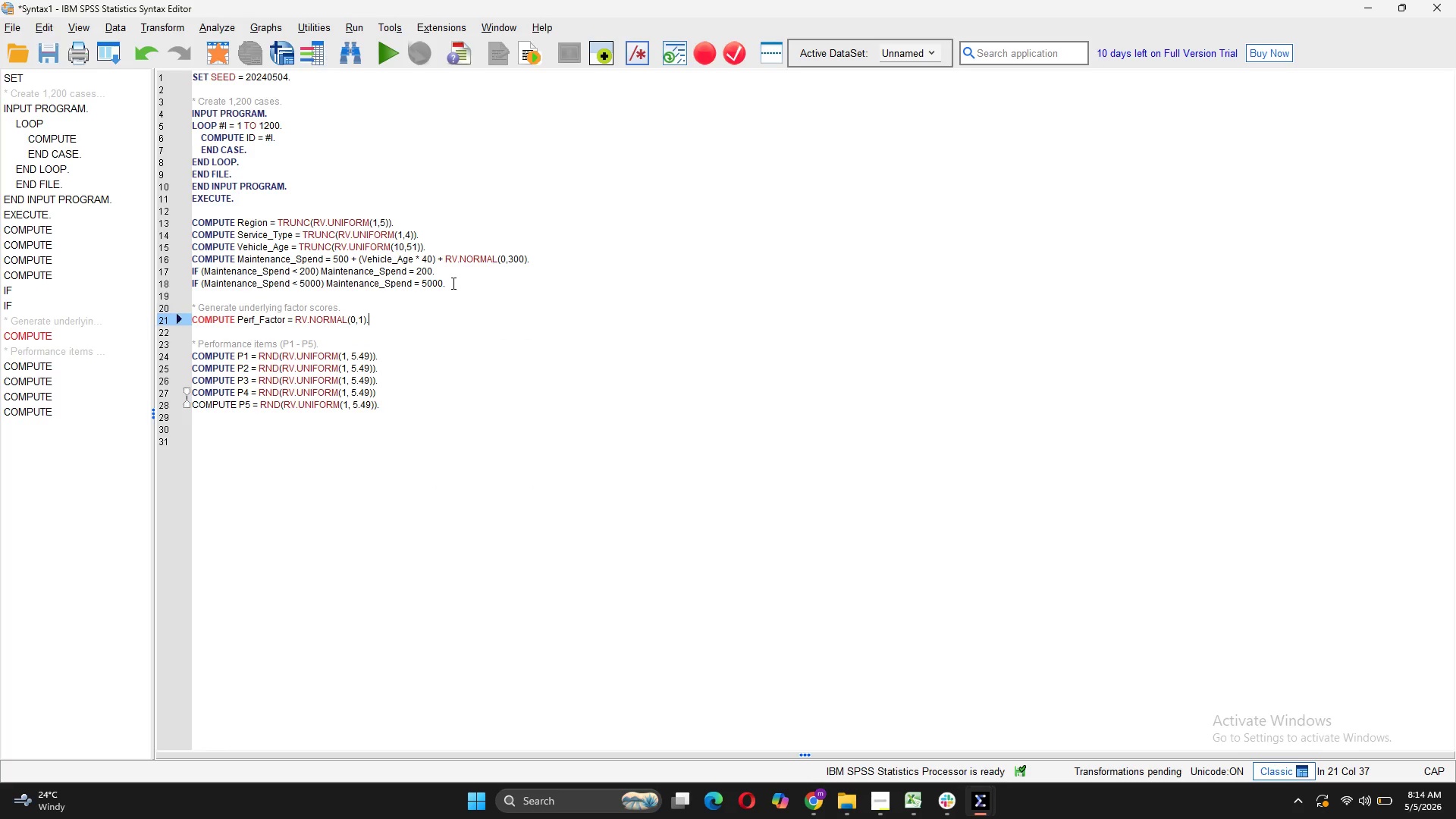 
key(Enter)
 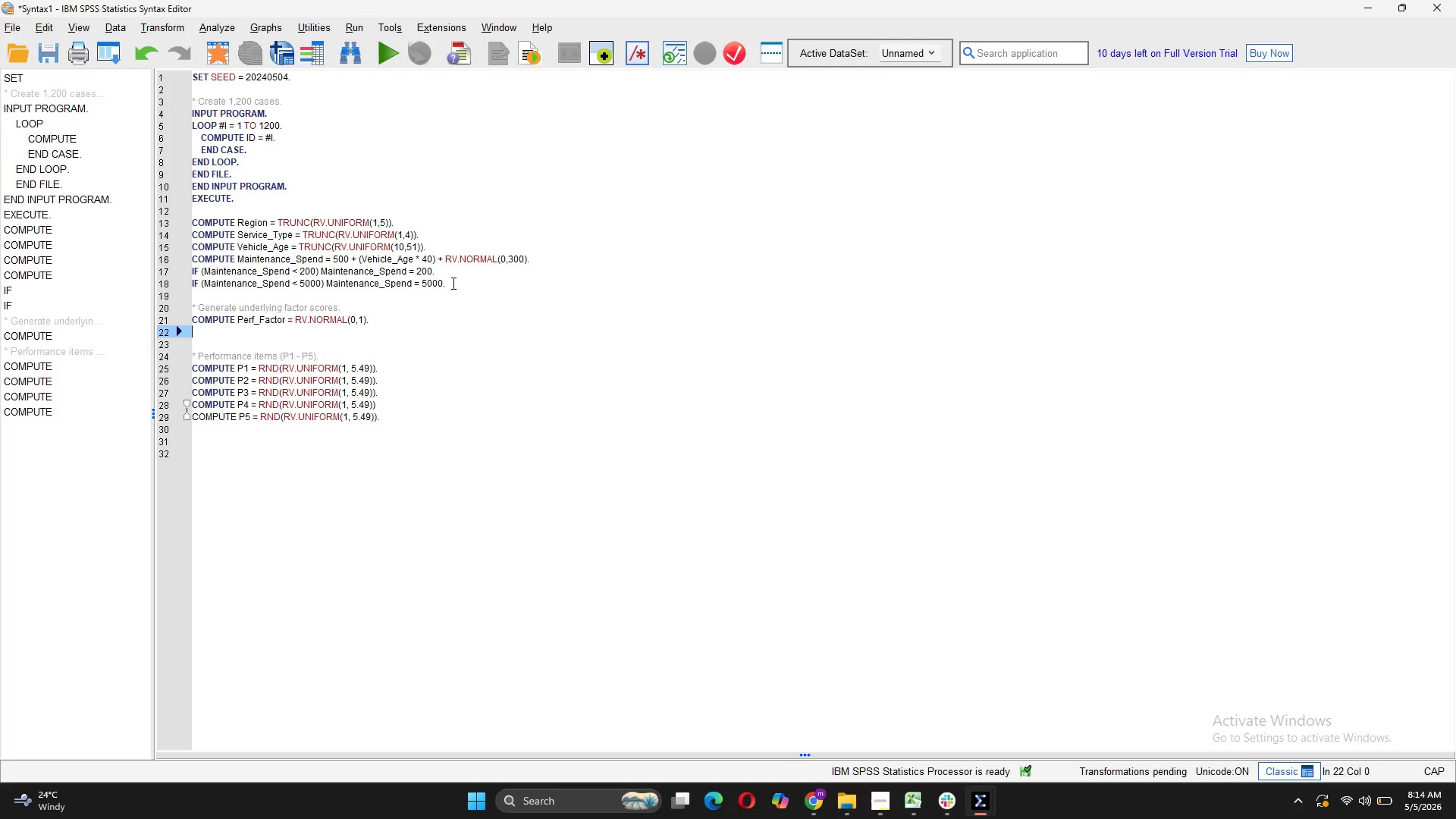 
type(COMPUTE Sus_factor)
 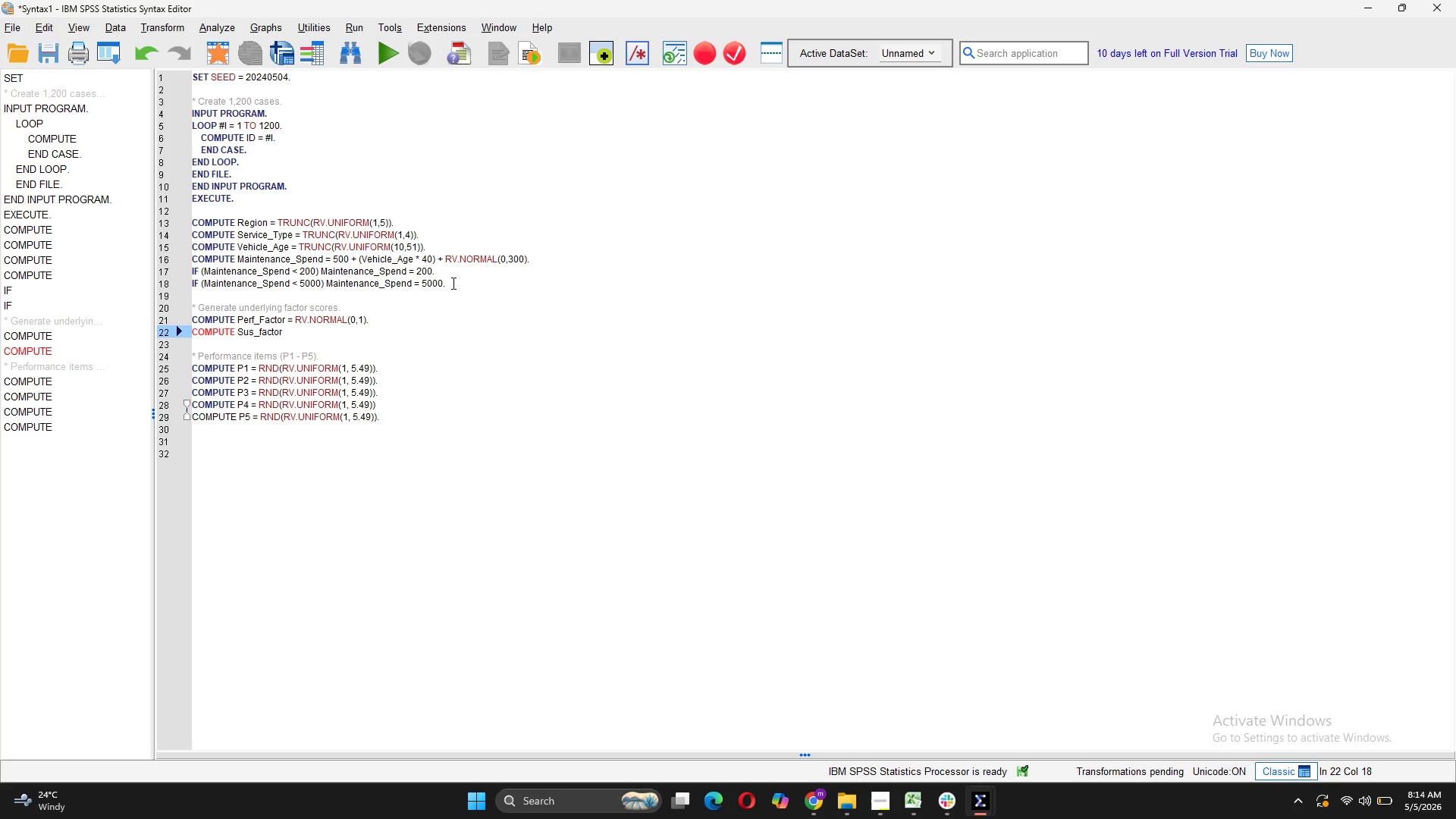 
left_click([265, 332])
 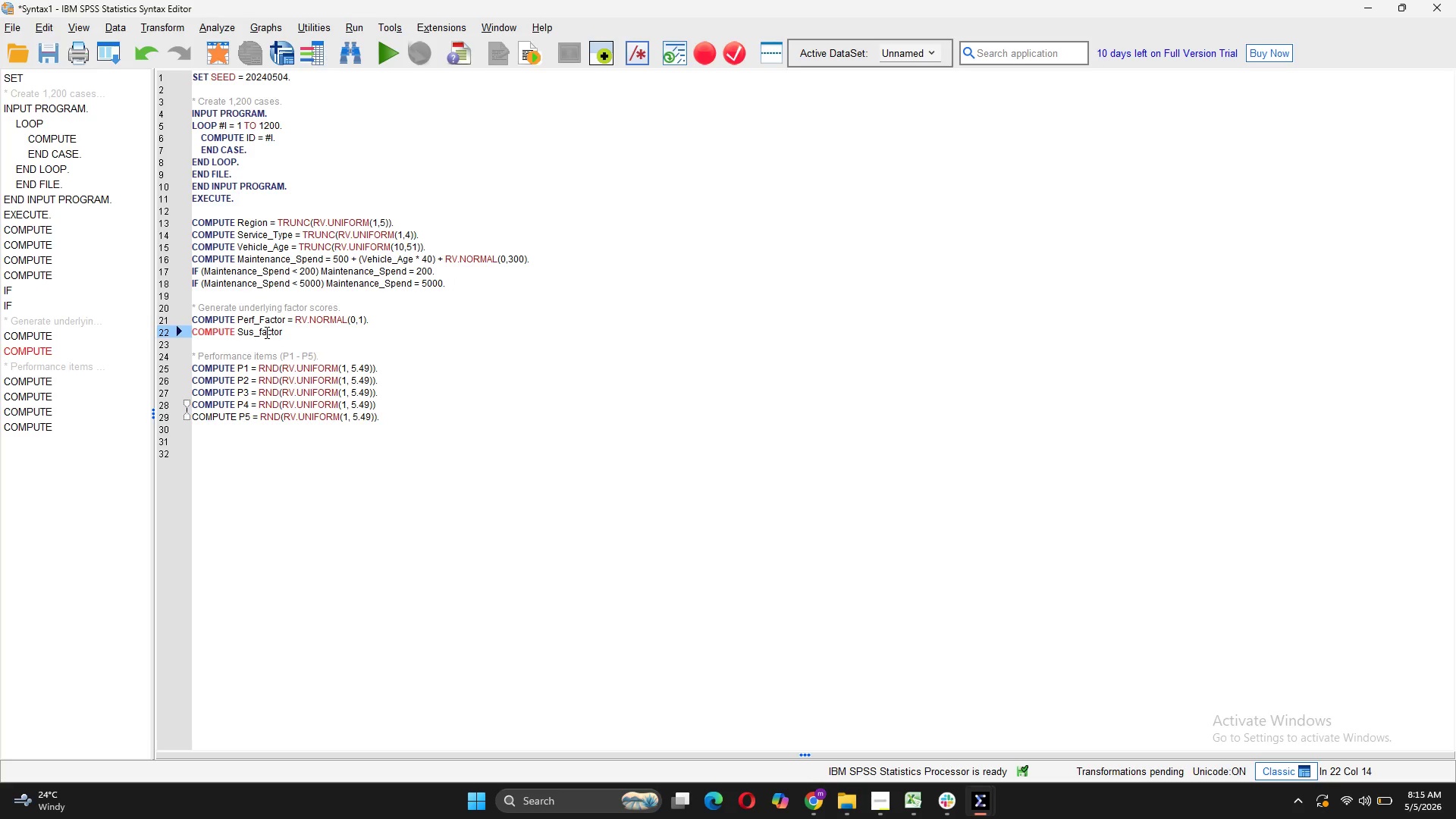 
key(ArrowLeft)
 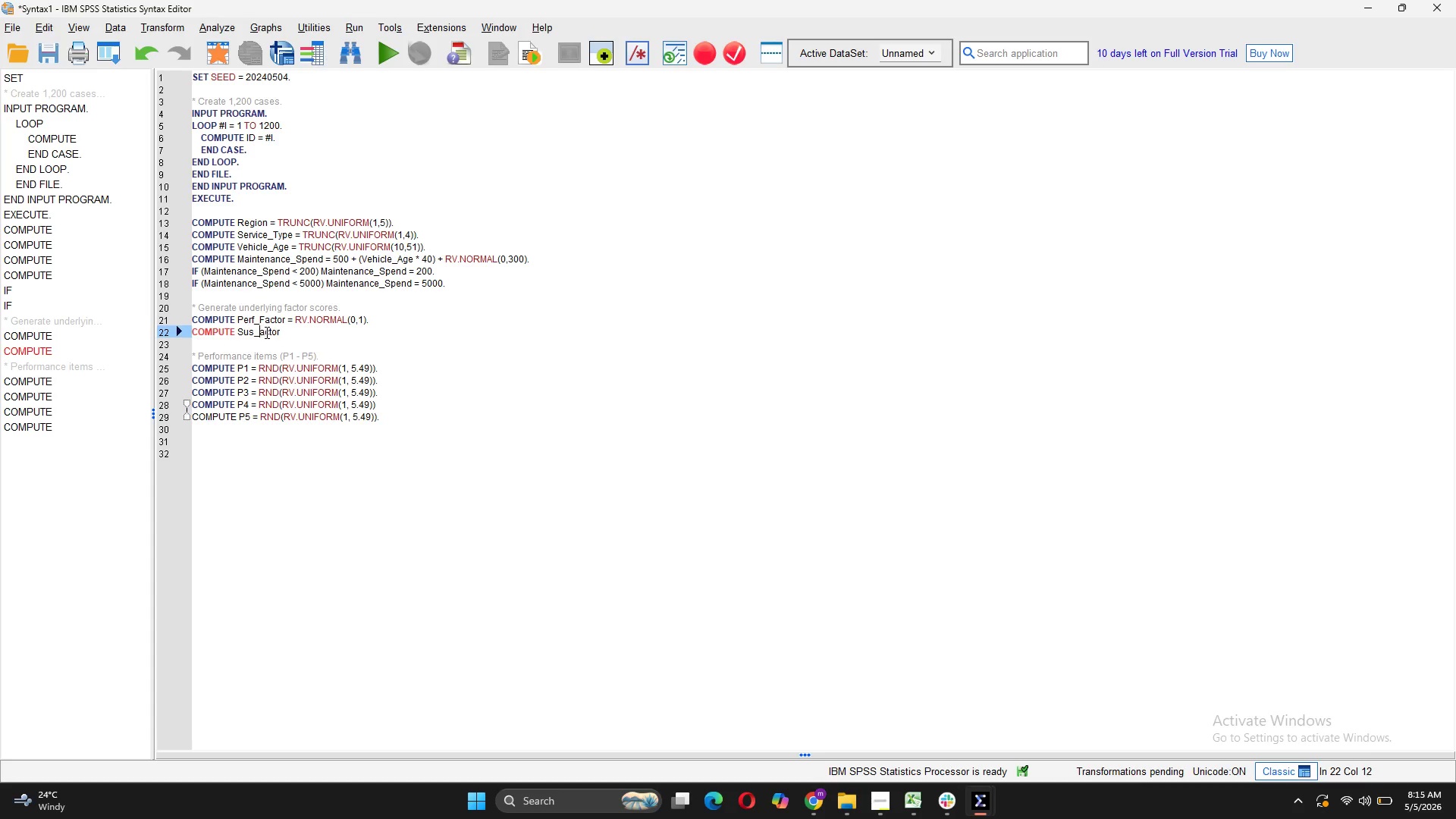 
key(Backspace)
 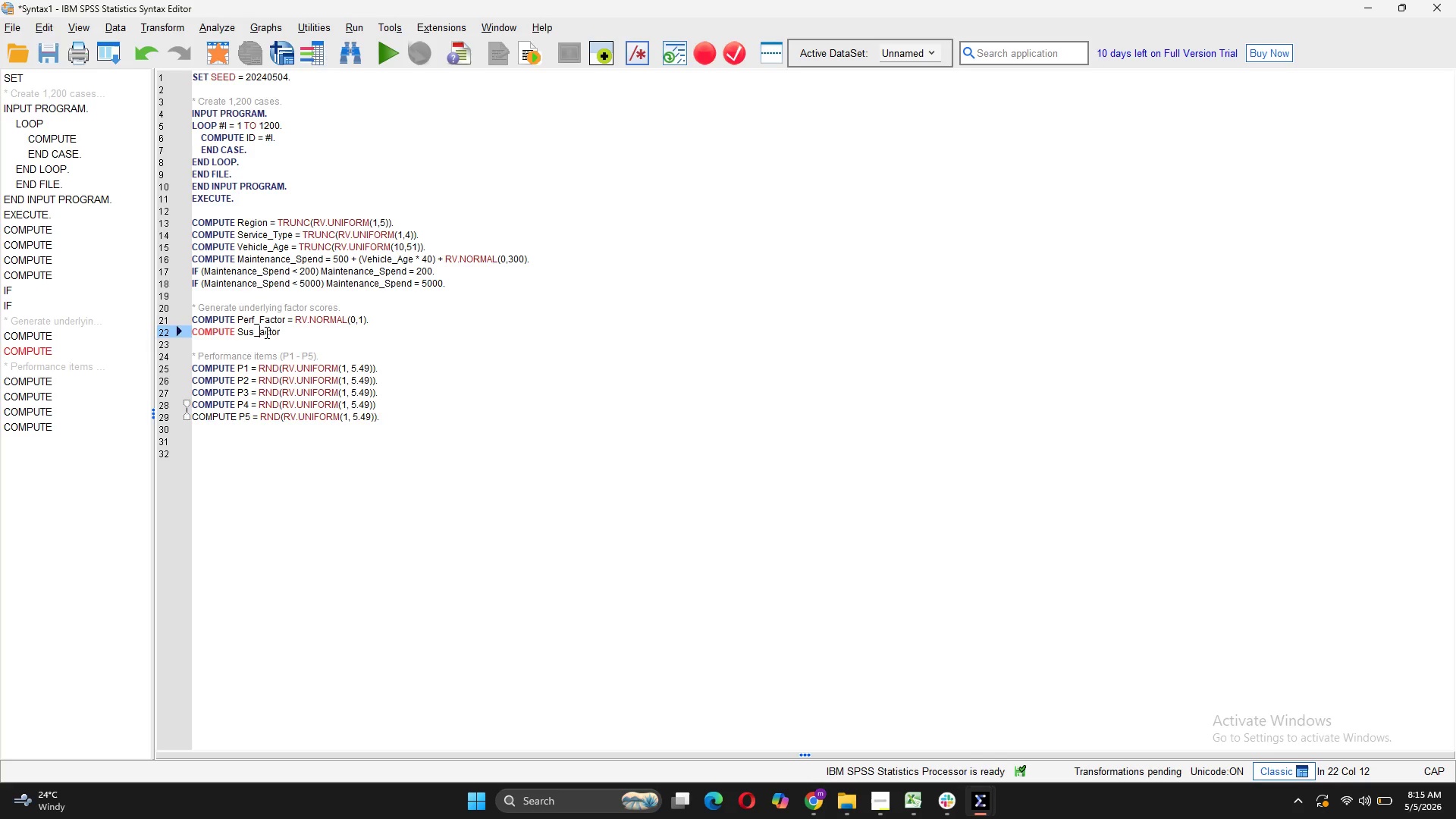 
key(CapsLock)
 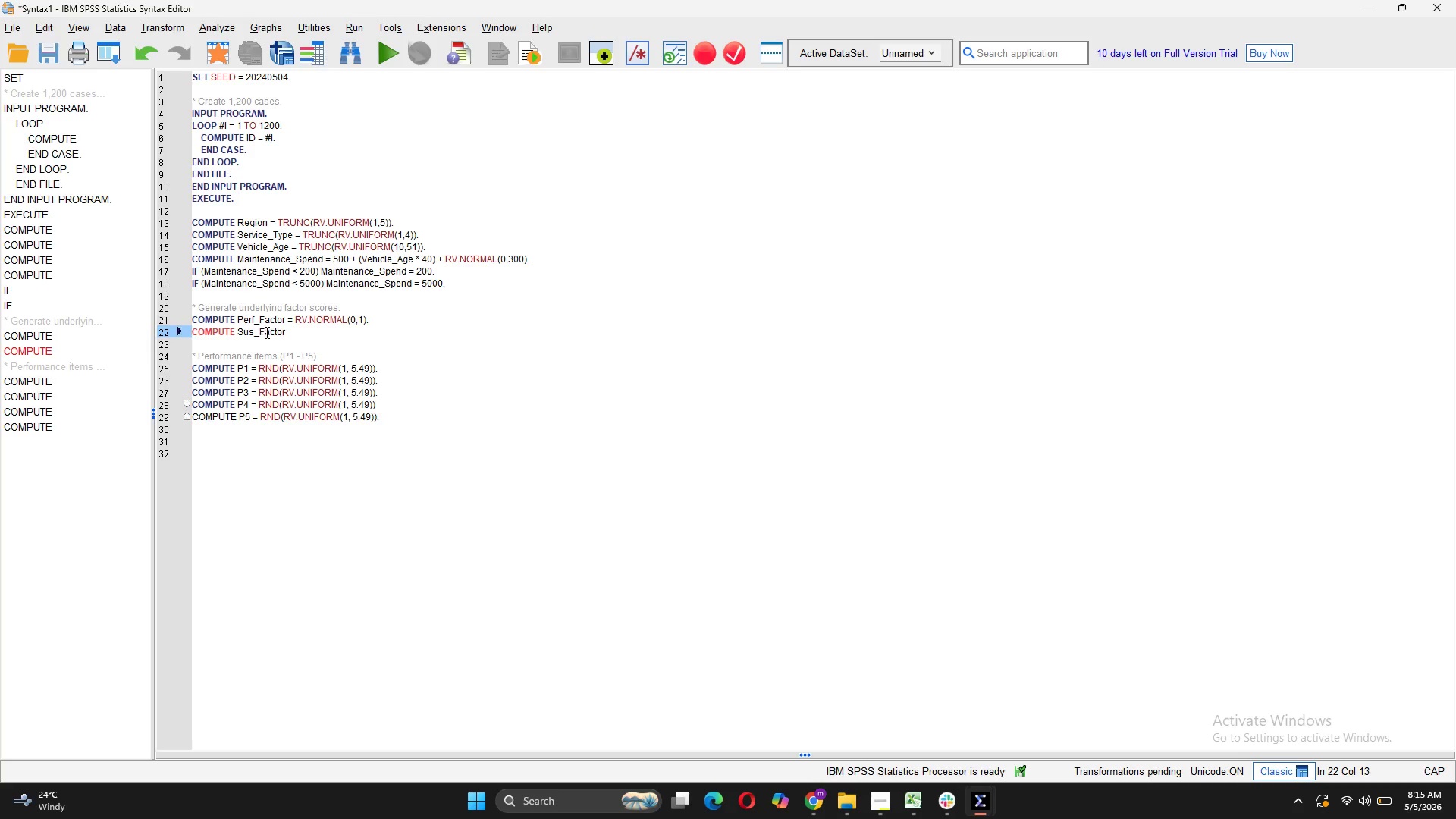 
key(F)
 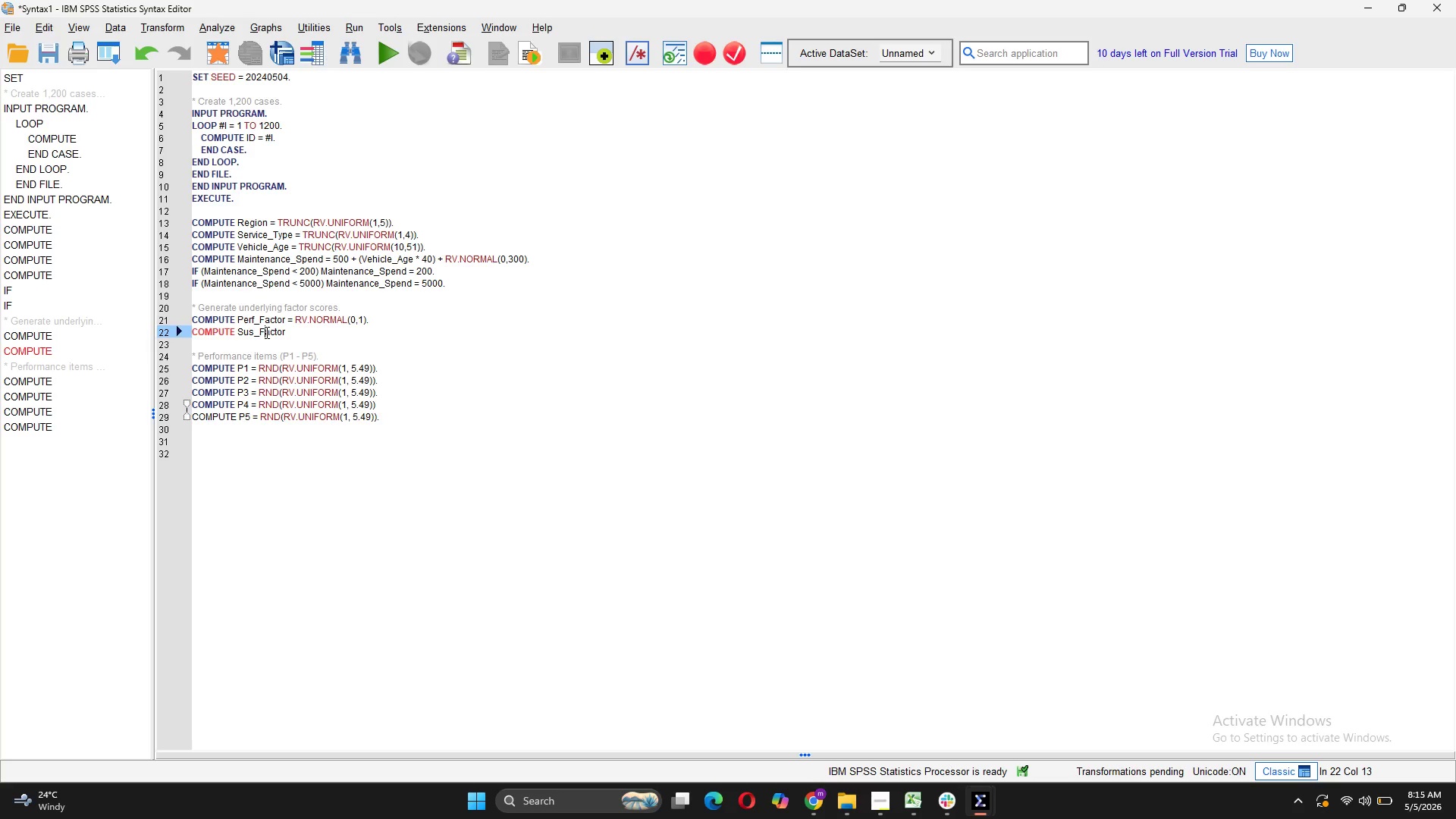 
key(CapsLock)
 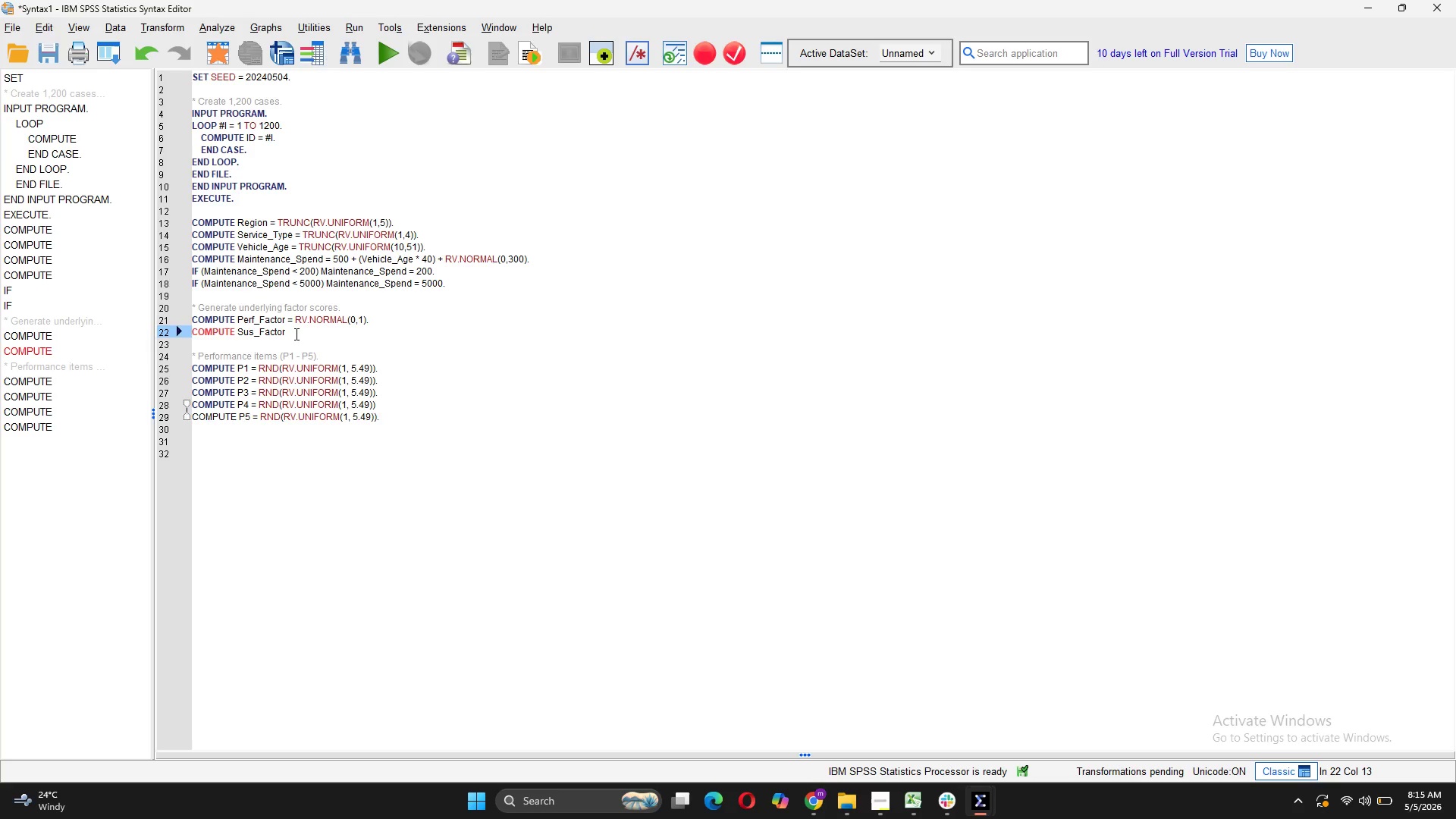 
left_click([295, 334])
 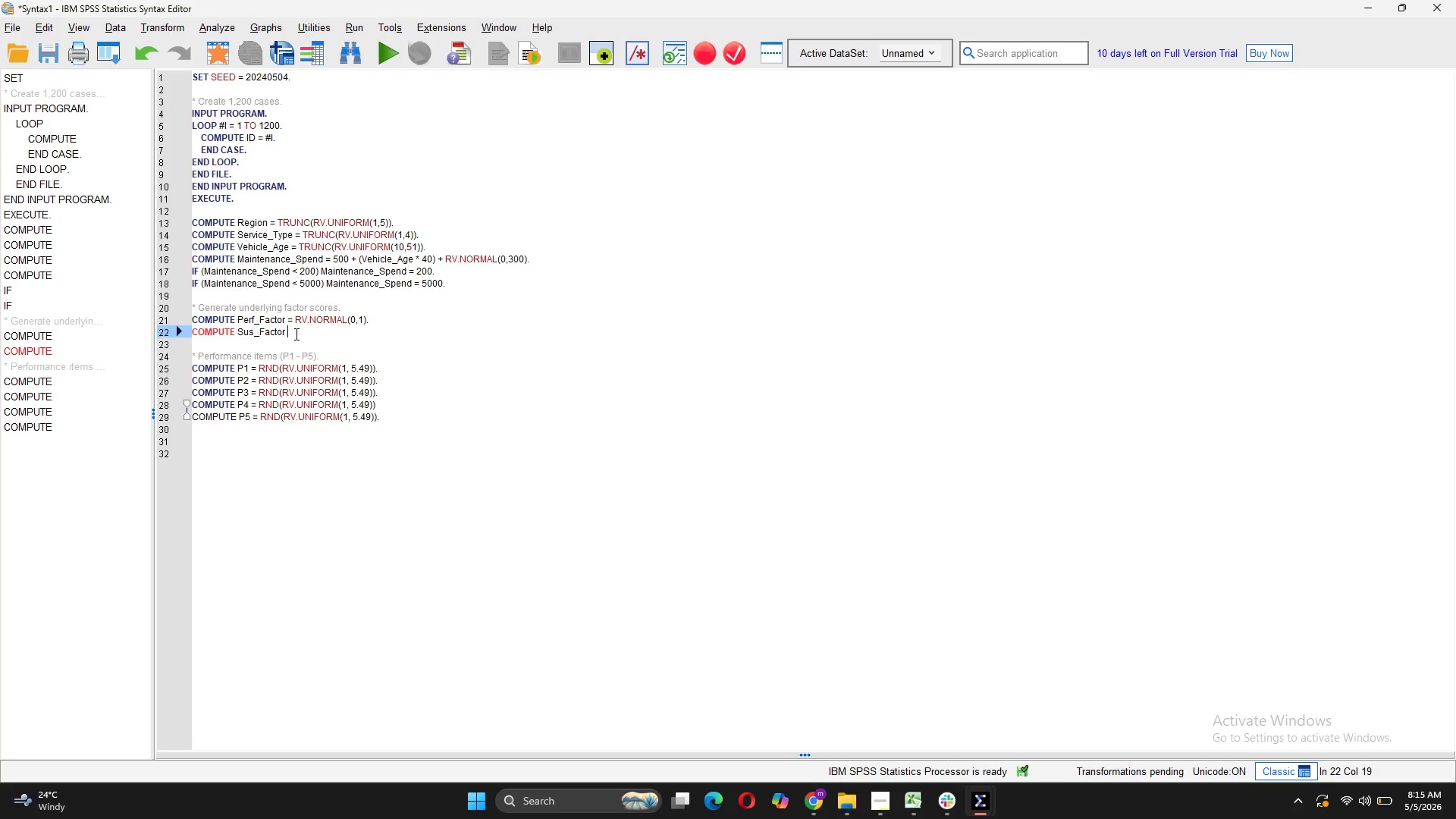 
type( = RV.NORMAL(0,1).)
 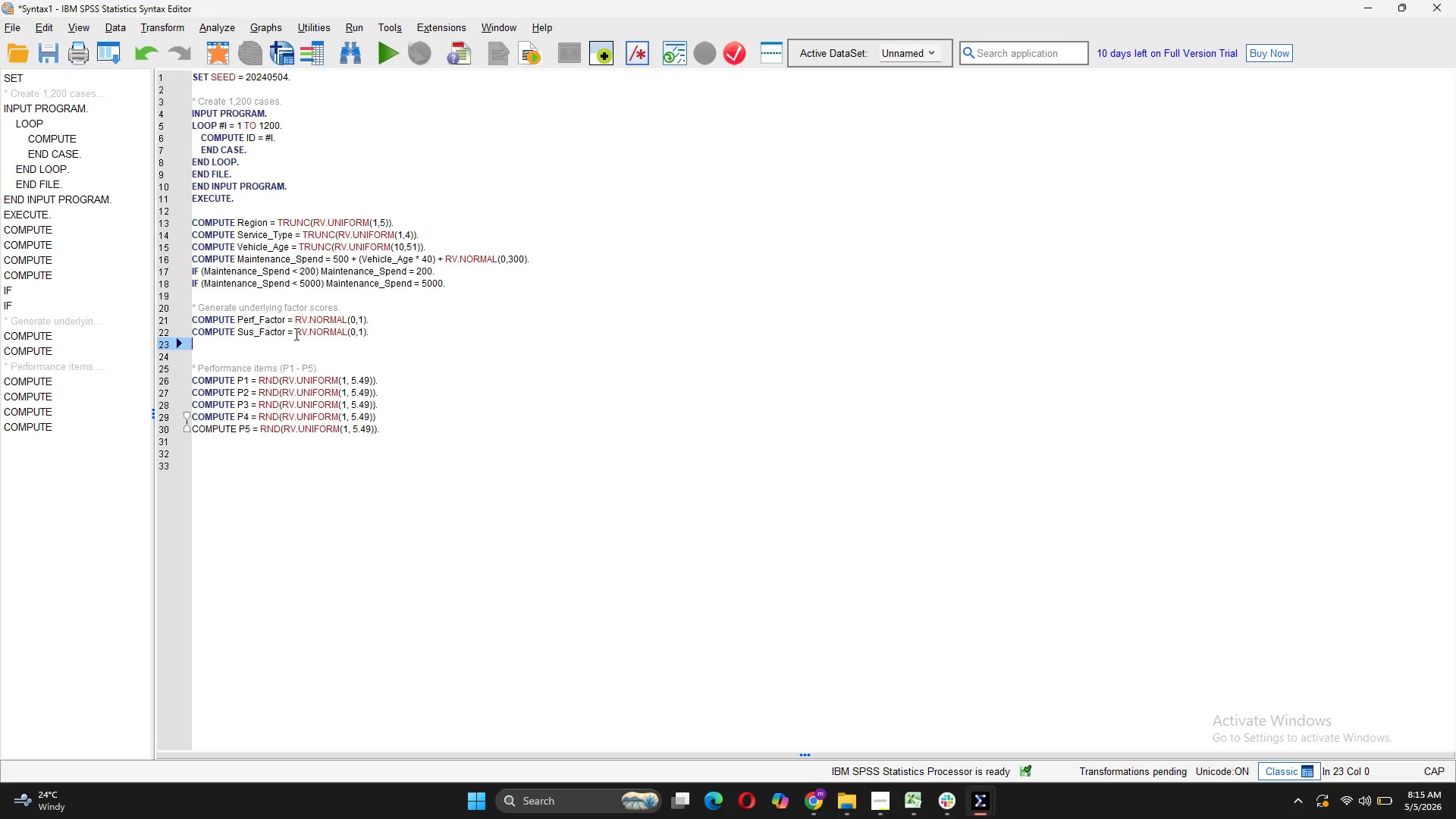 
 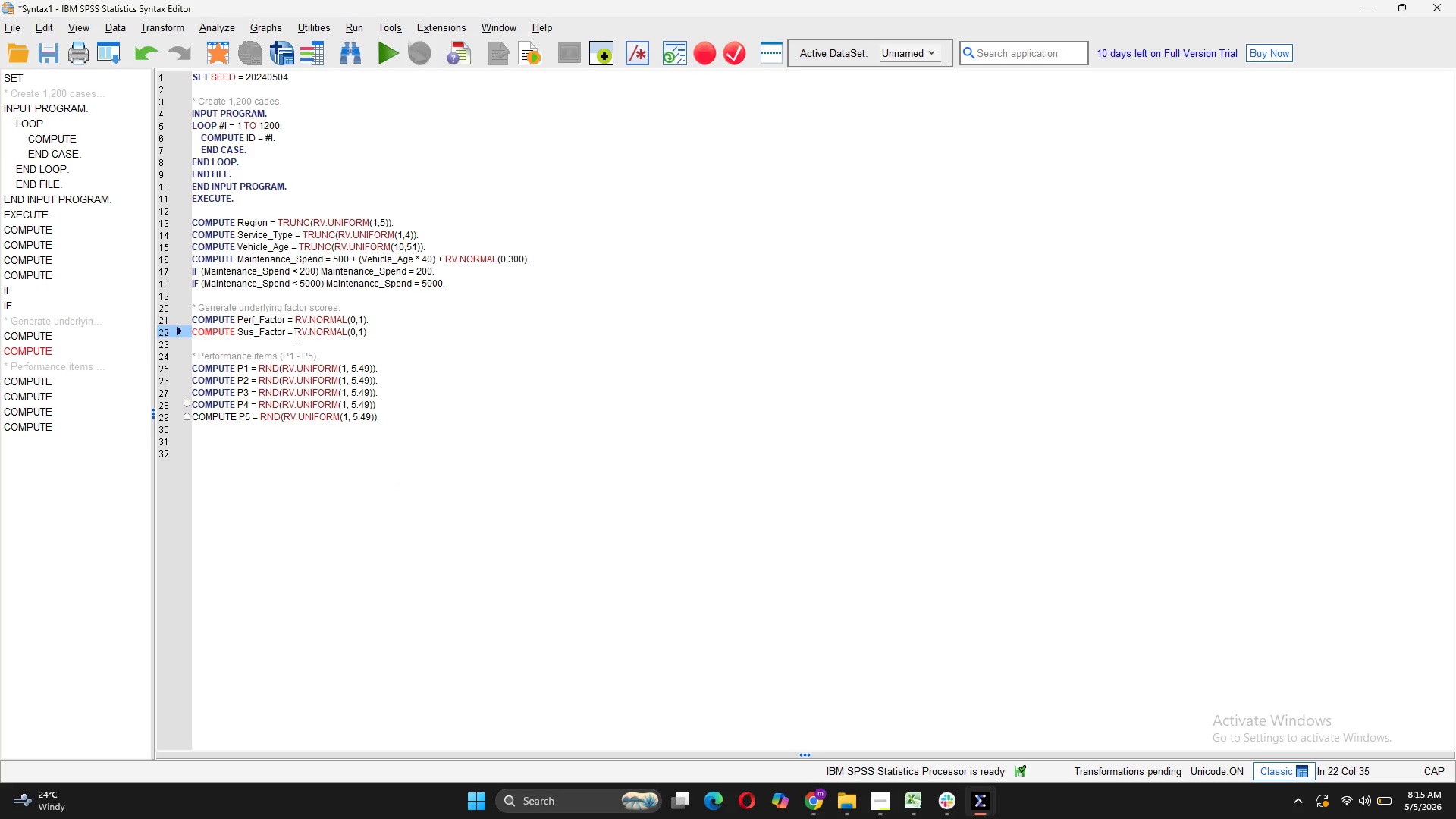 
key(Enter)
 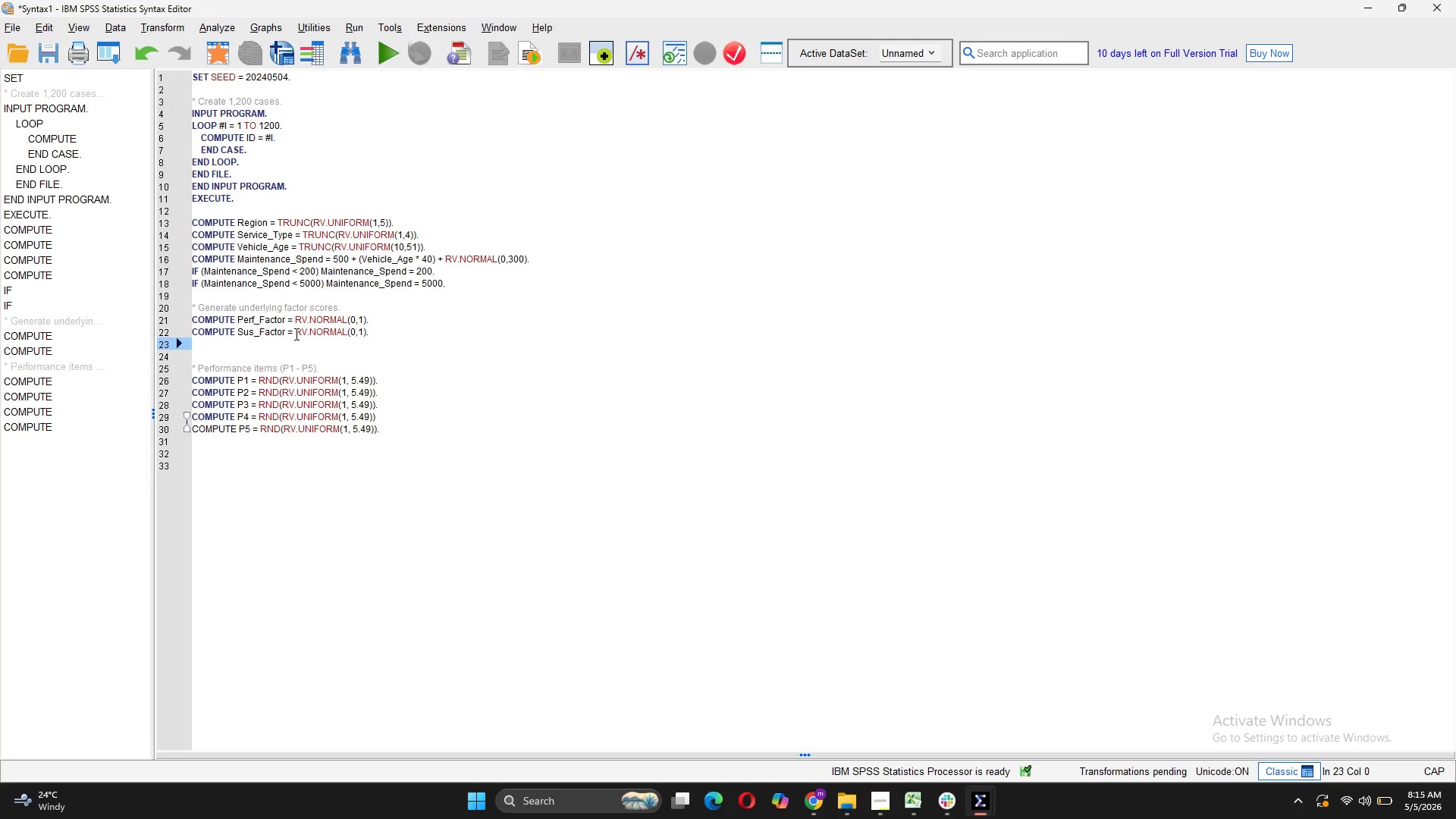 
type(COMPUTE Resale_Factor = RV.NORMAL(0,1).)
 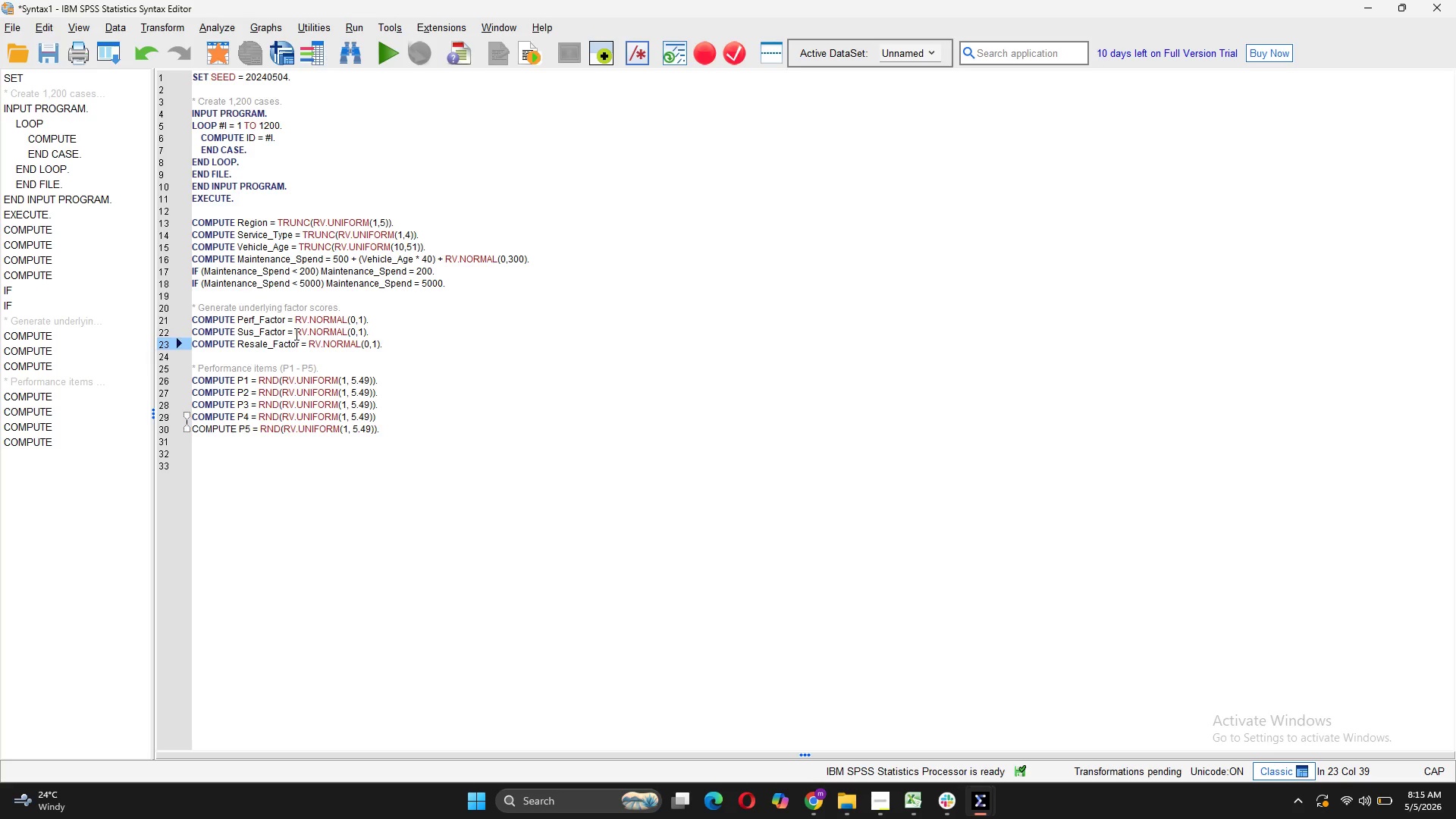 
wait(16.09)
 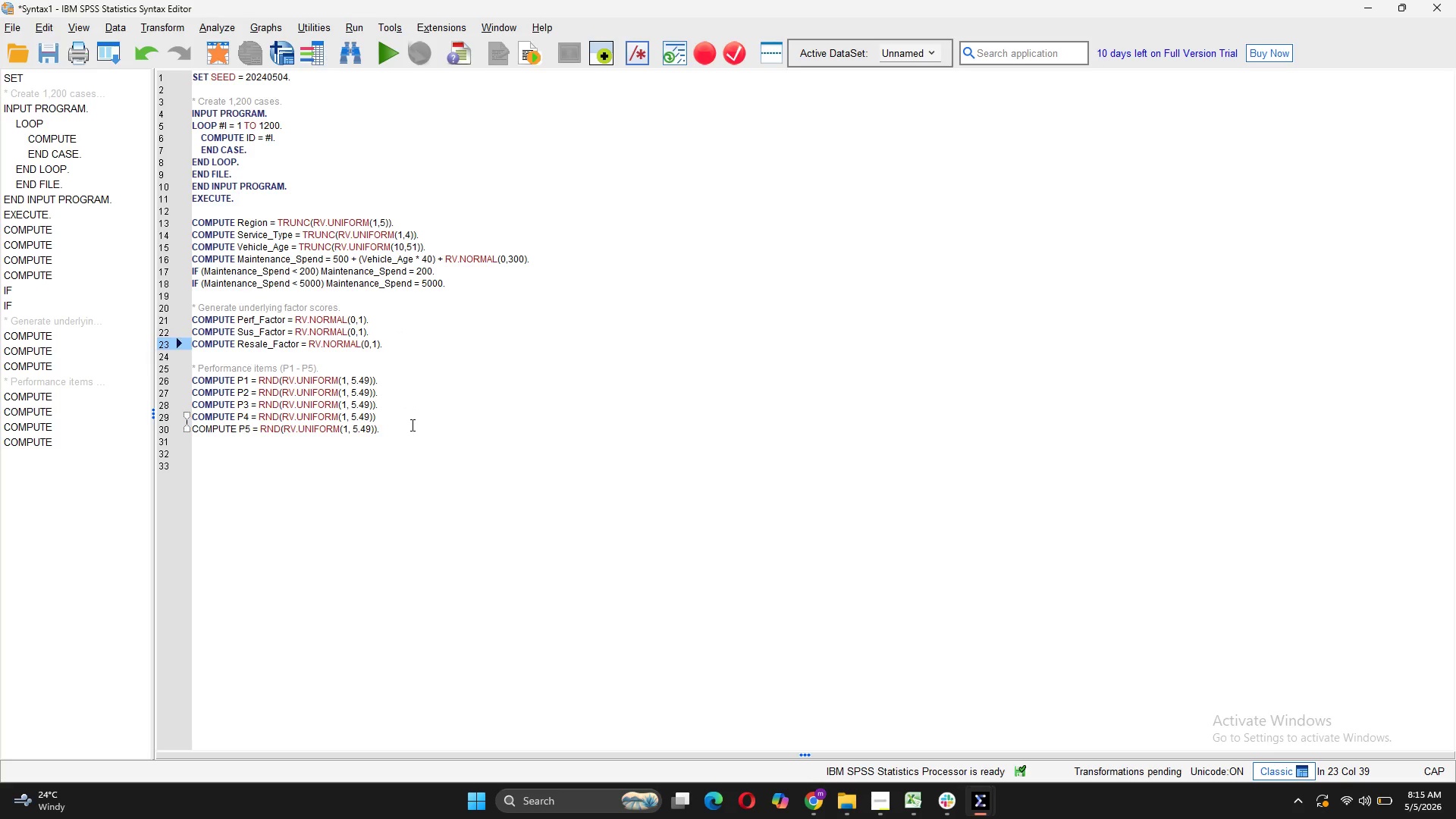 
left_click([259, 466])
 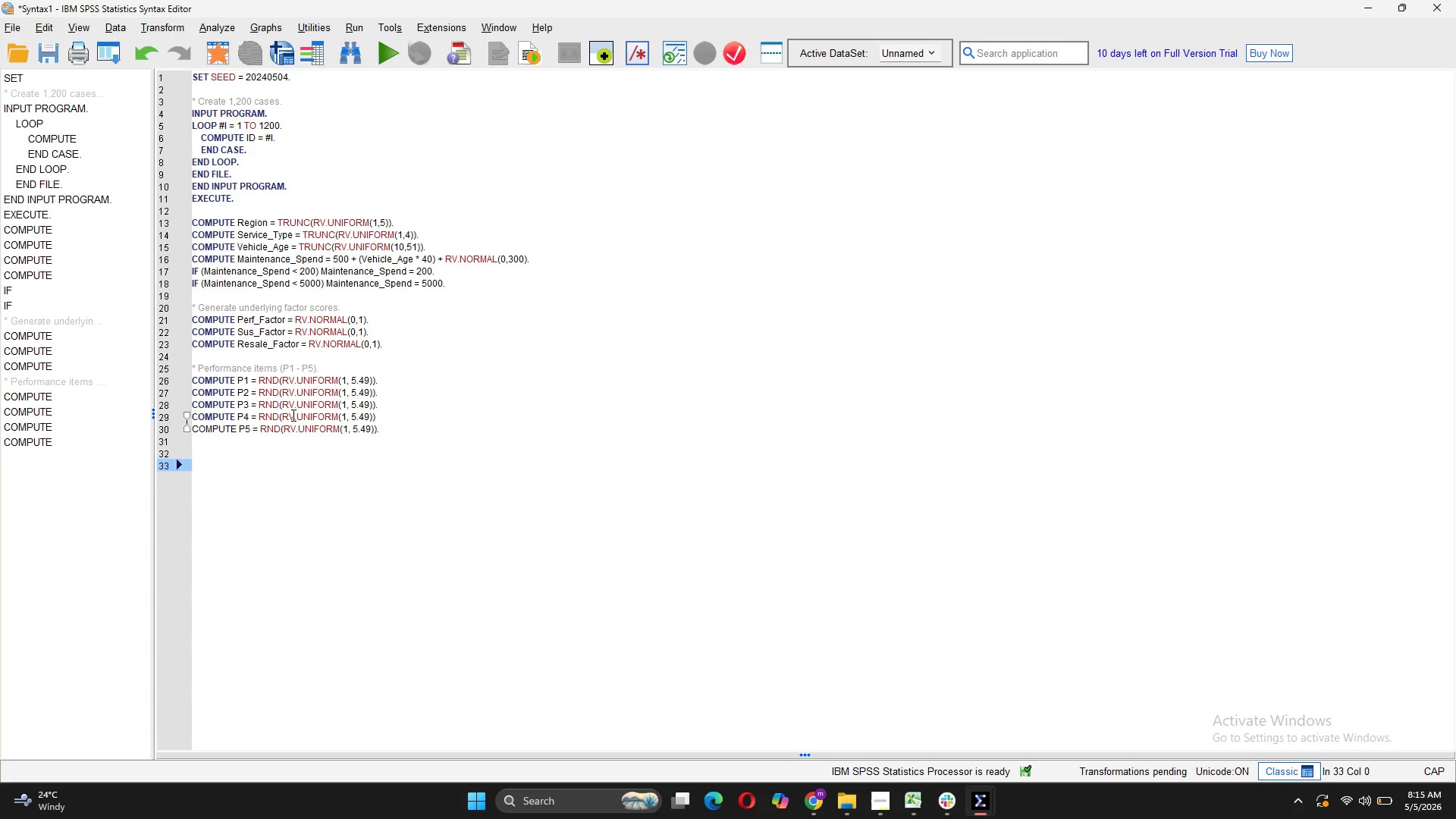 
wait(10.89)
 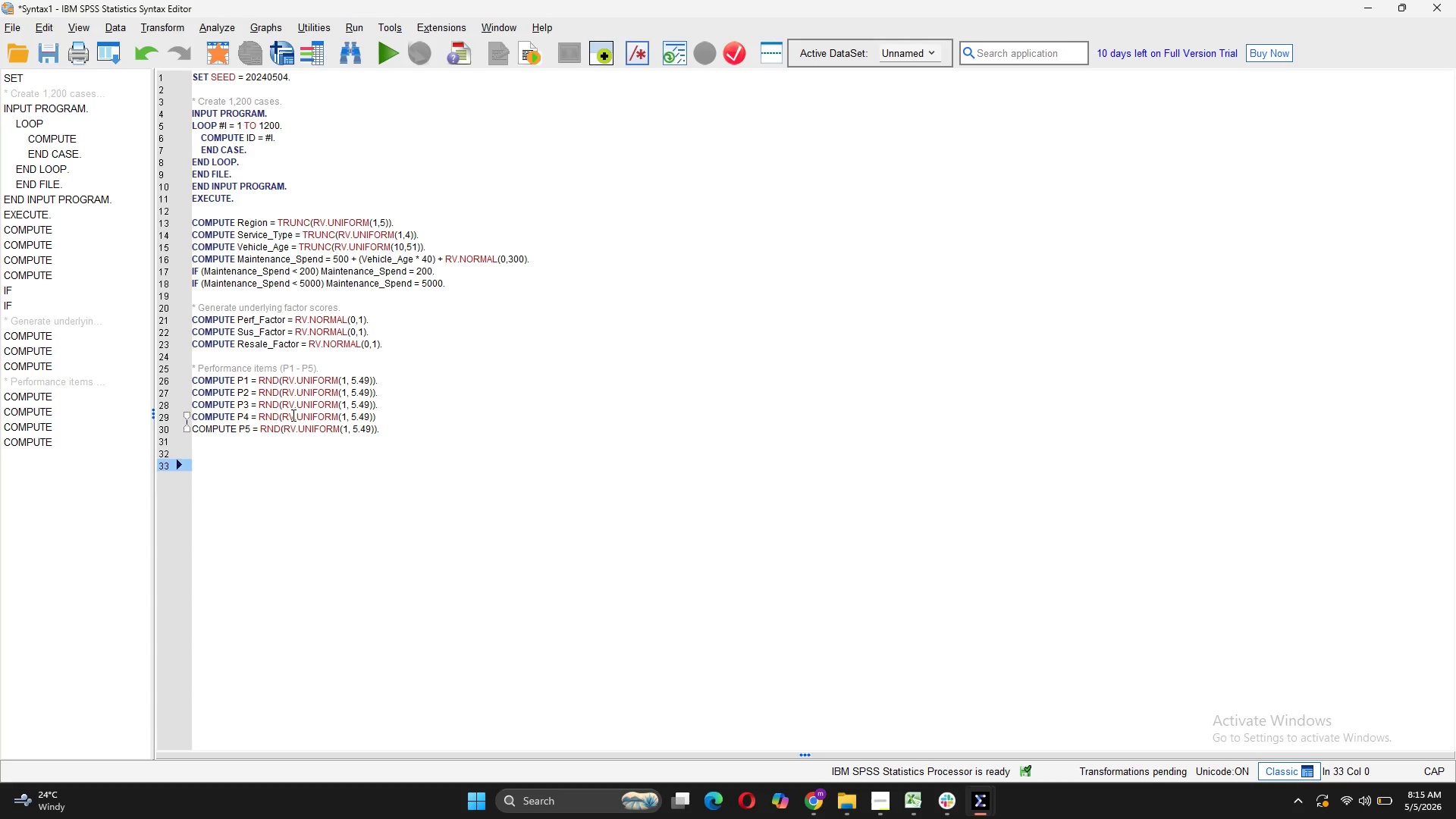 
left_click([283, 375])
 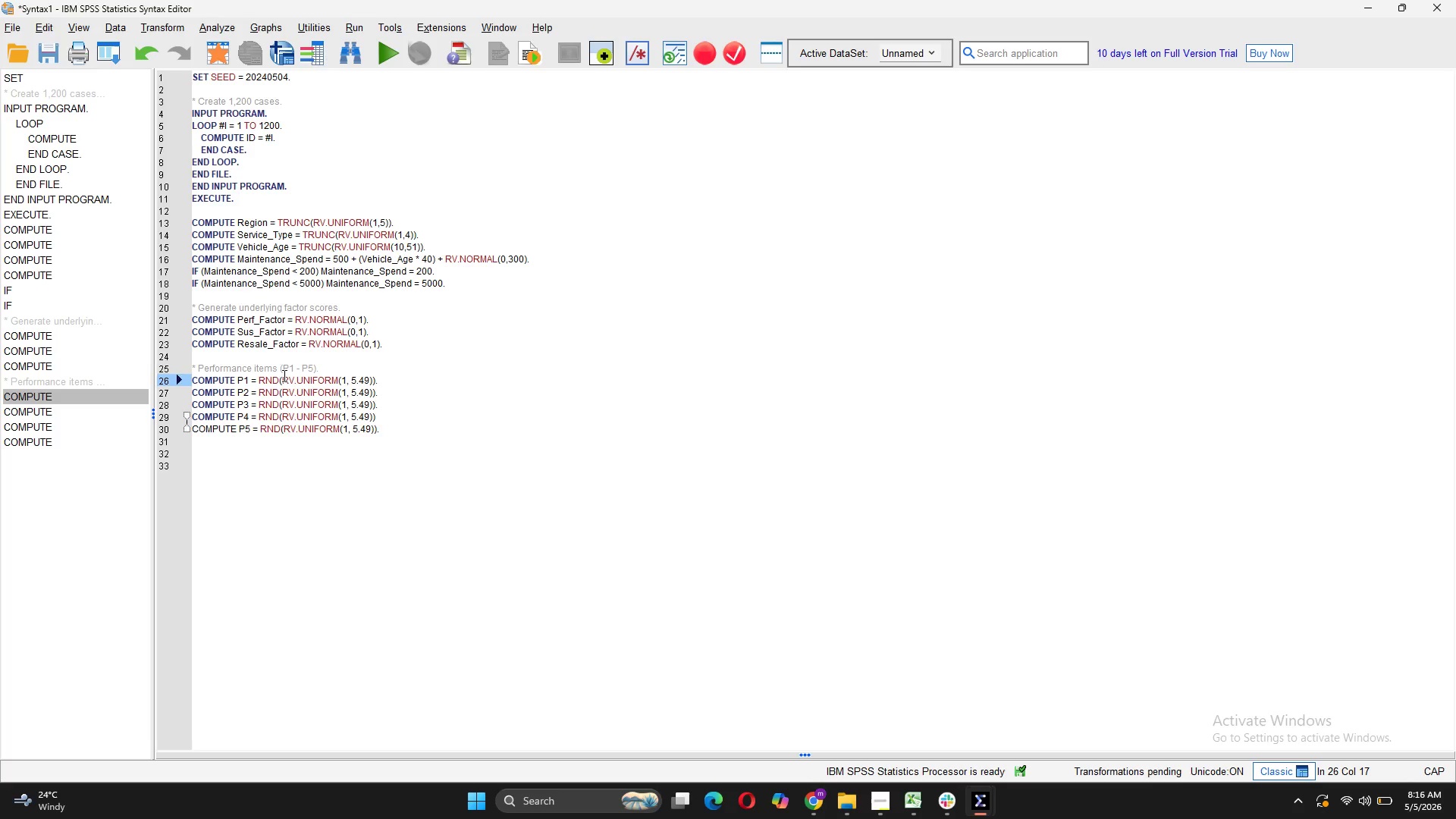 
key(3)
 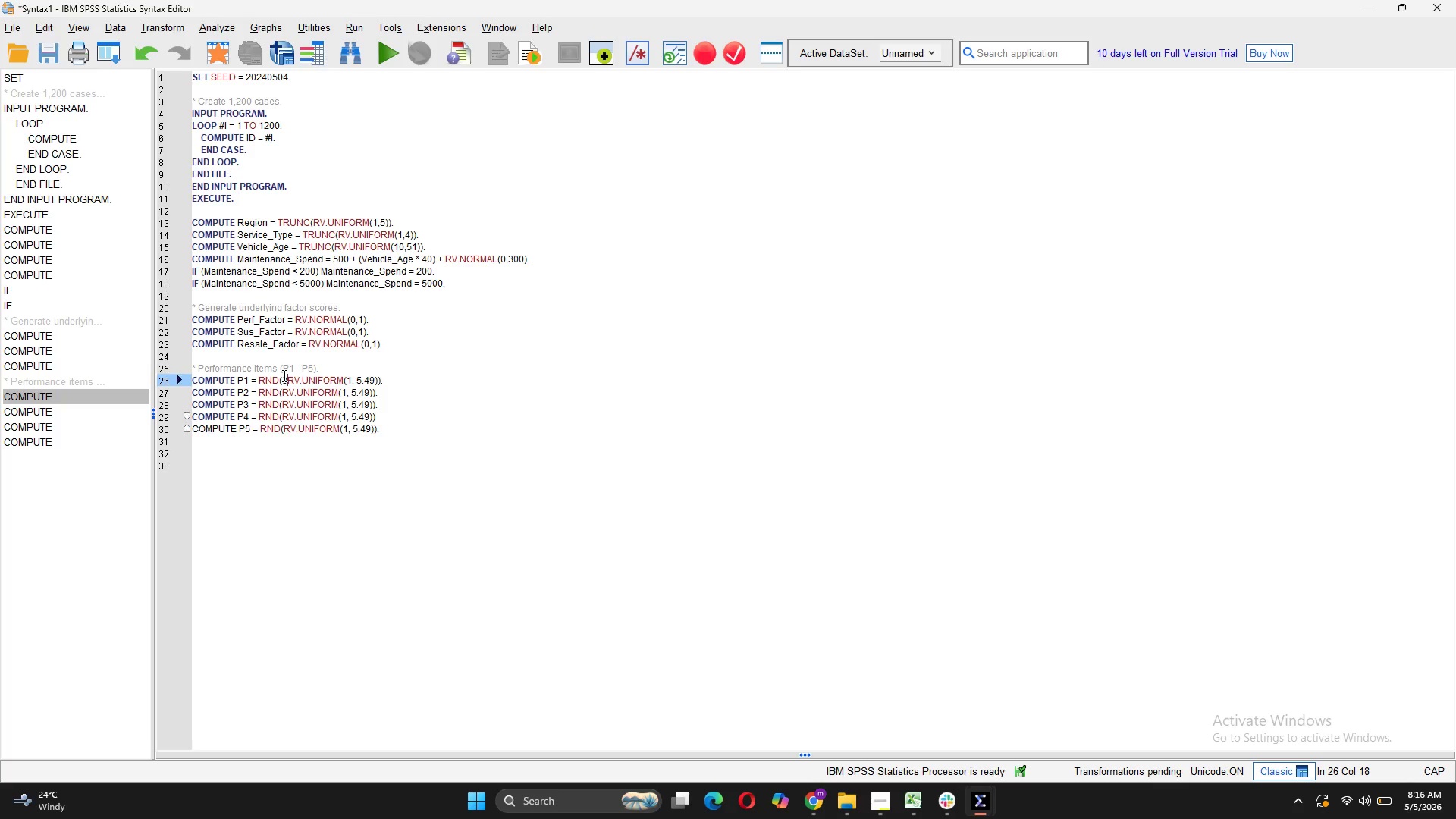 
key(Space)
 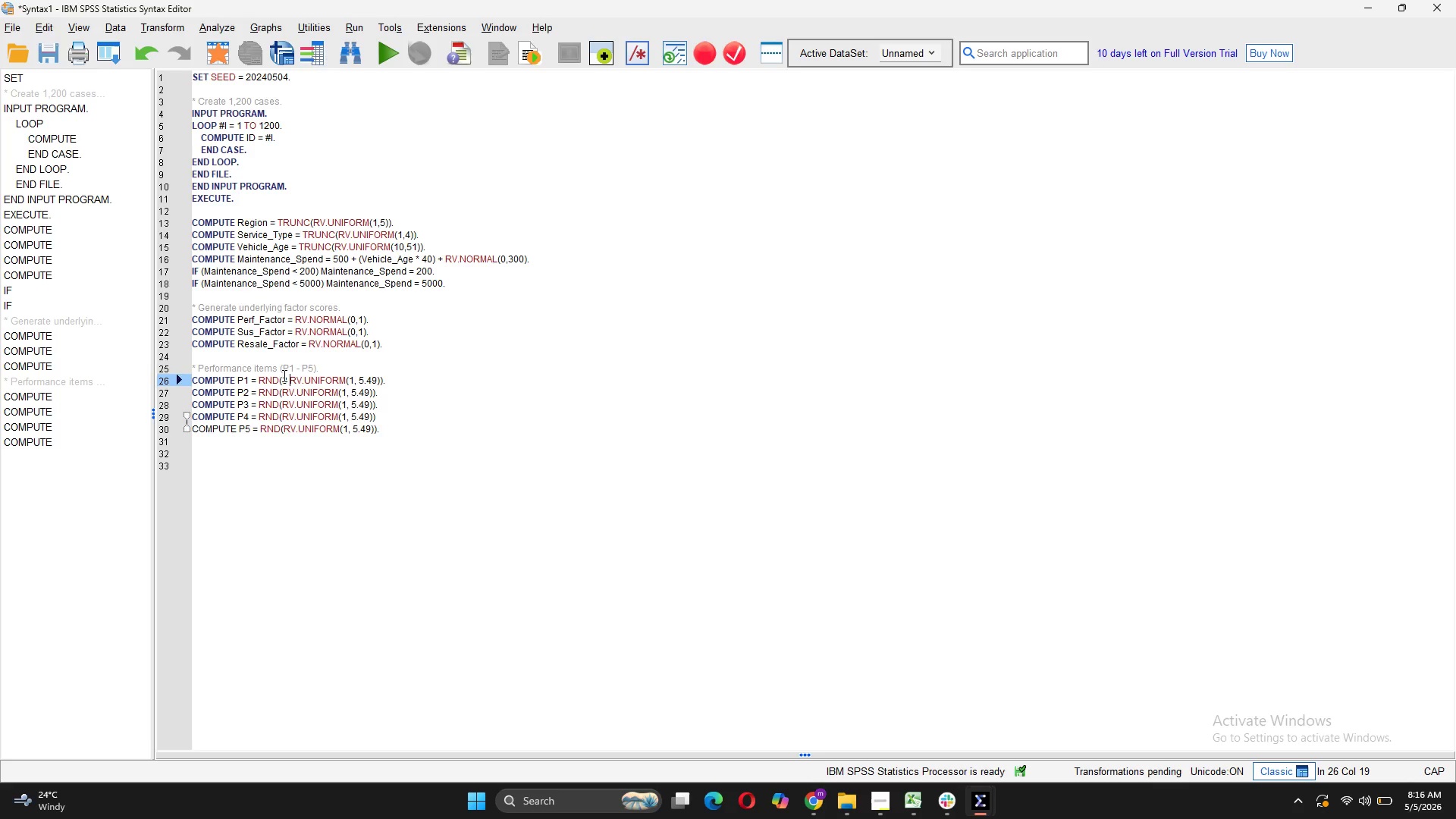 
key(Shift+Equal)
 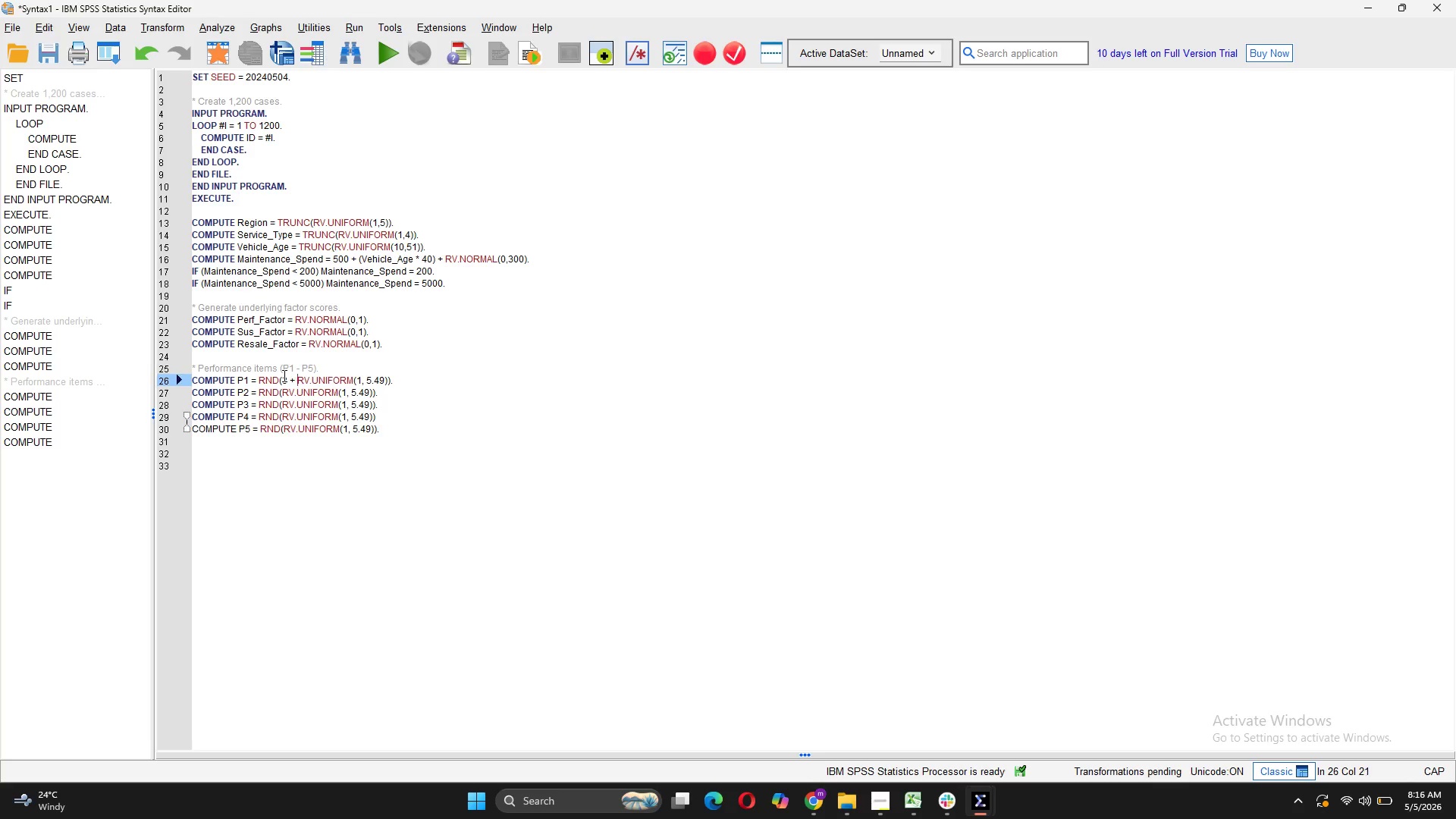 
key(Space)
 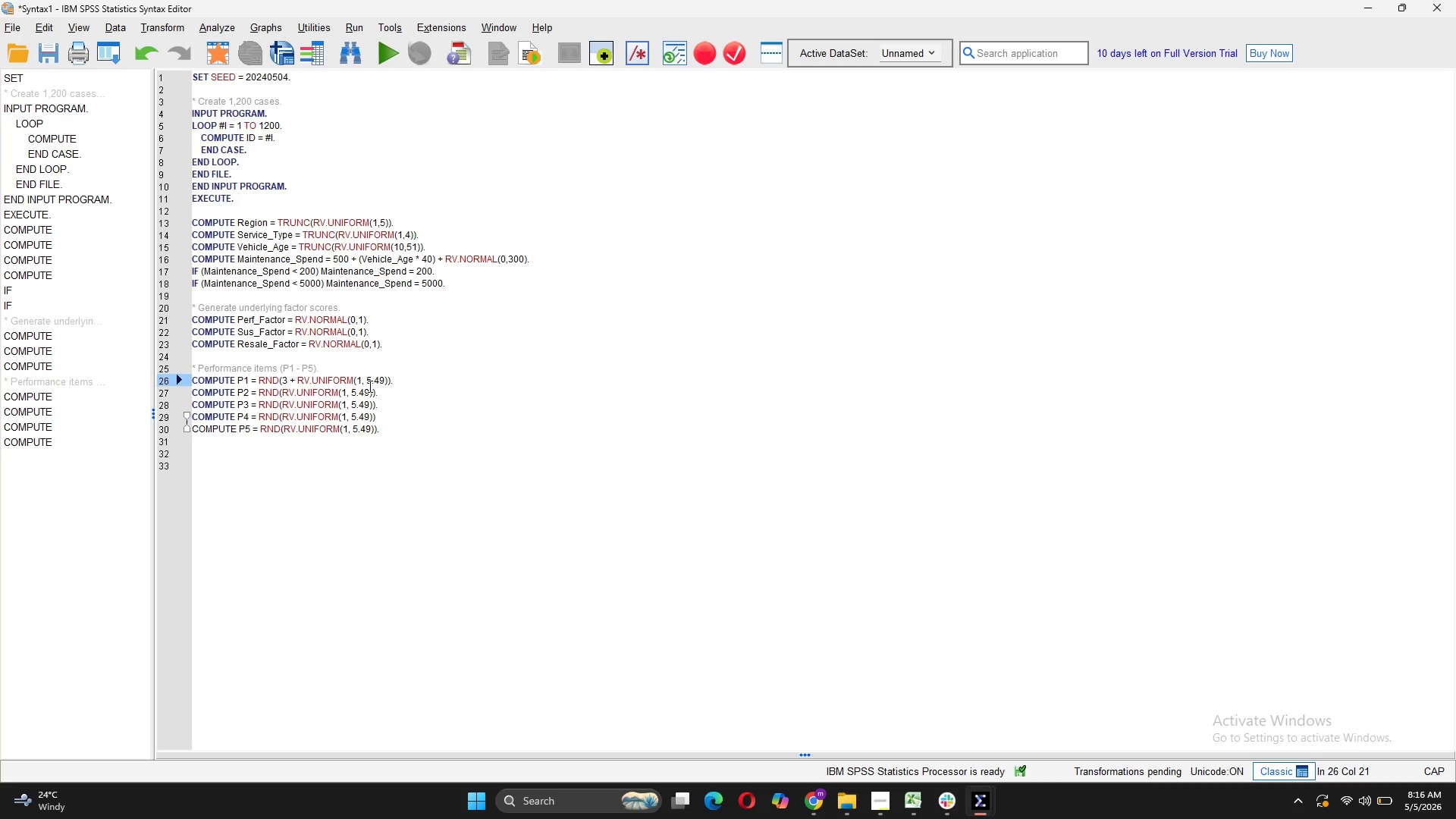 
left_click_drag(start_coordinate=[393, 383], to_coordinate=[295, 376])
 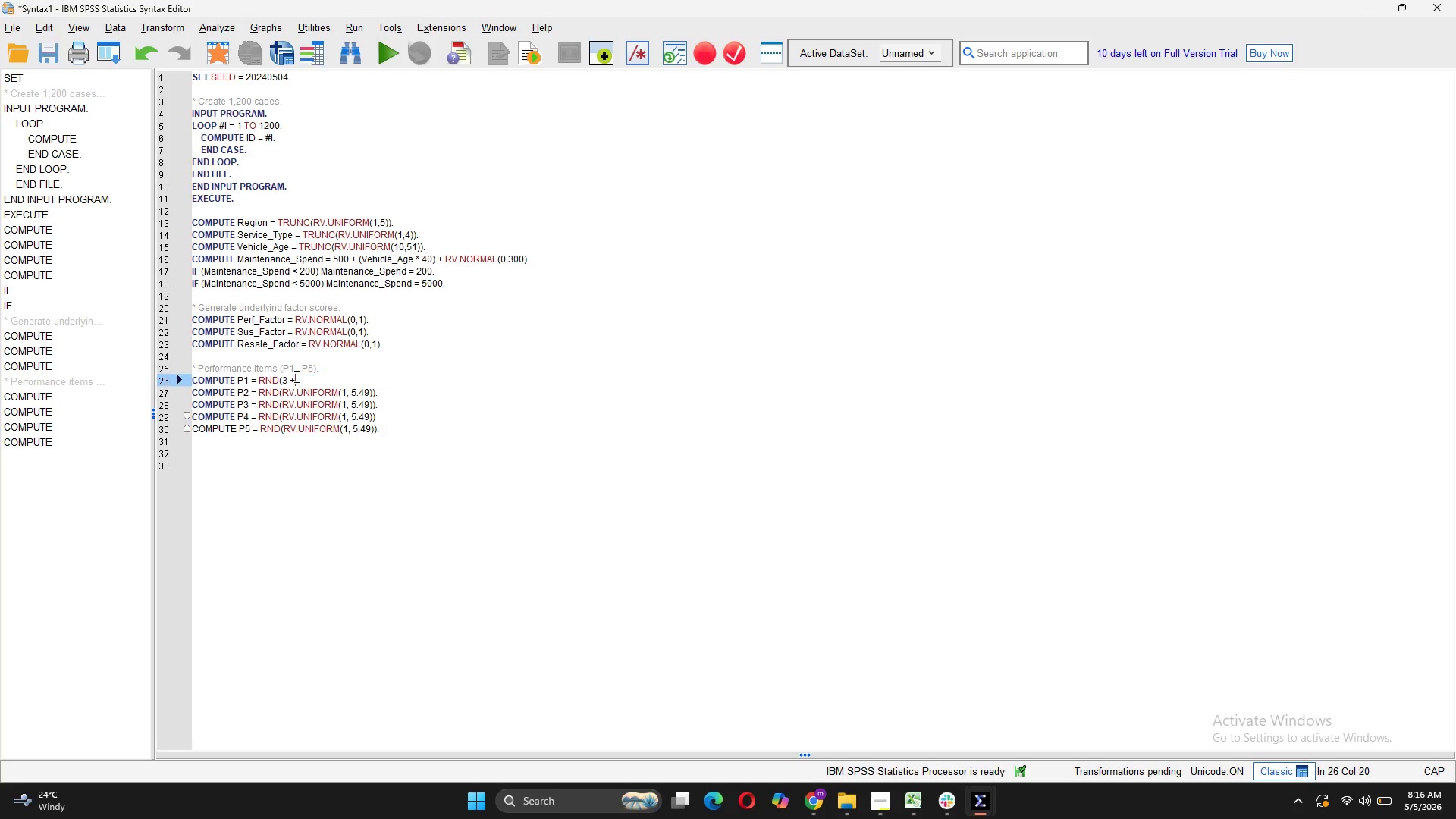 
key(Backspace)
type( (Perf_Factor * 0.9) + RV.NORMAL(0, 0.8)
 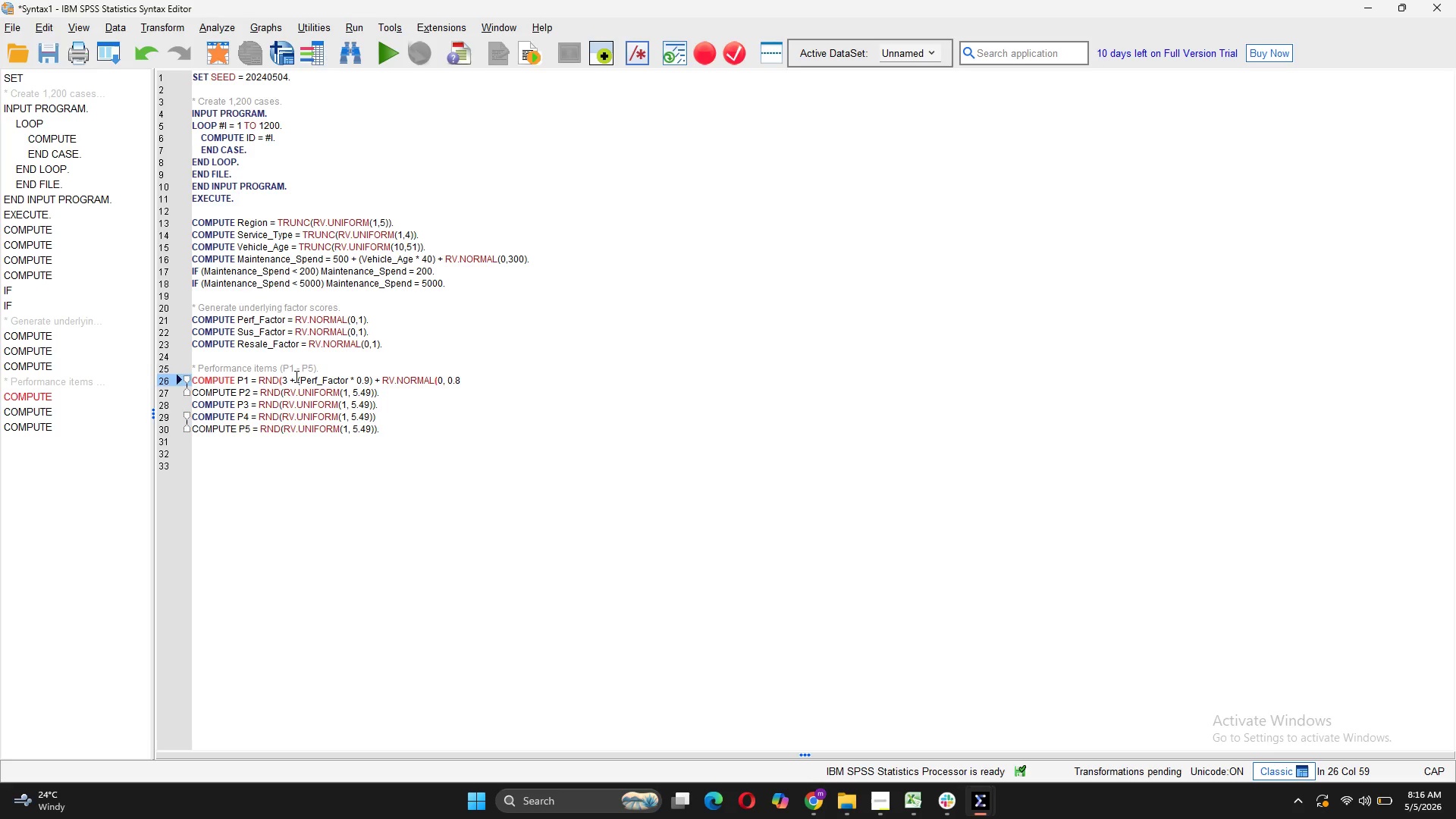 
key(Control+0)
 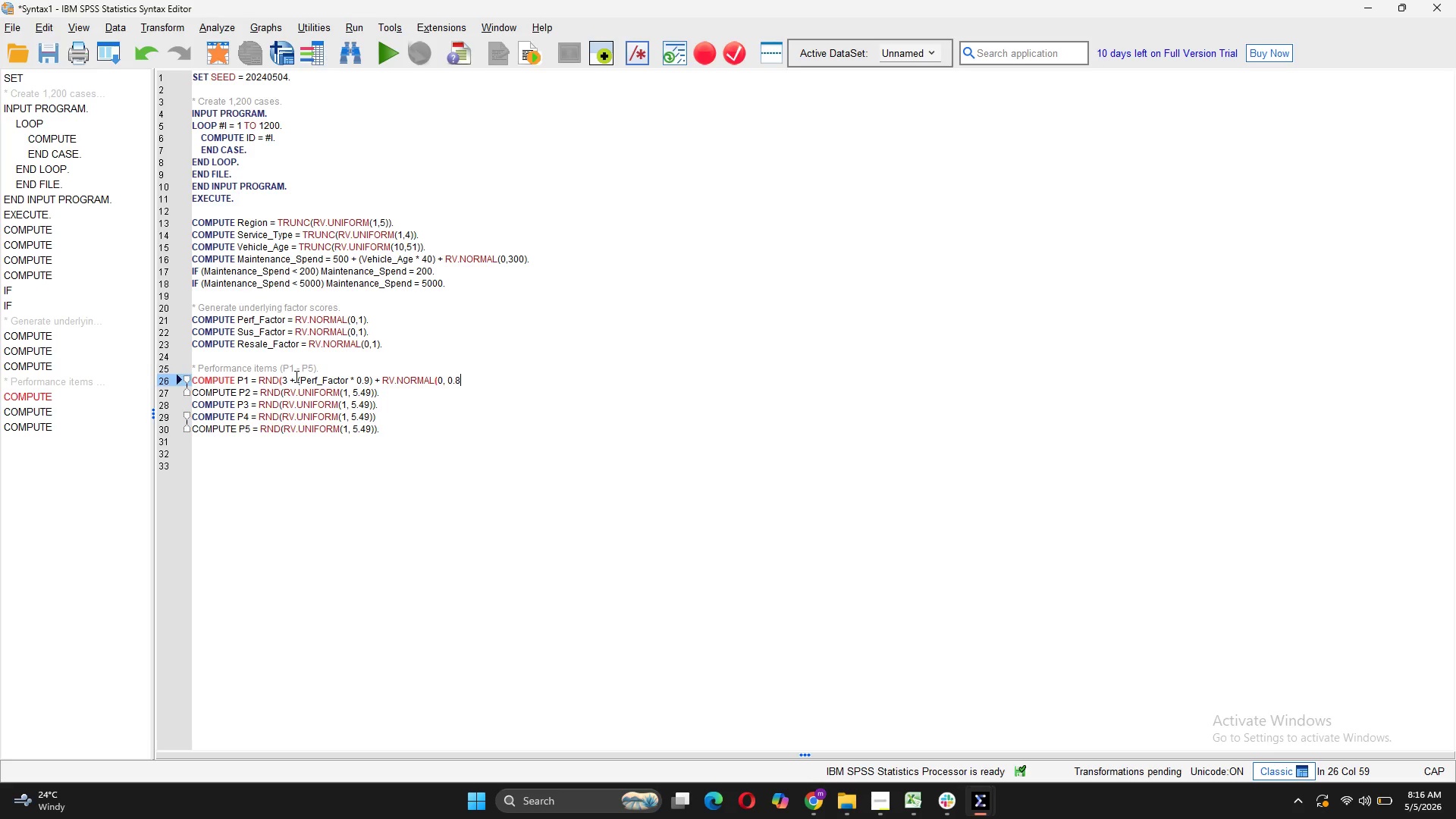 
key(Control+0)
 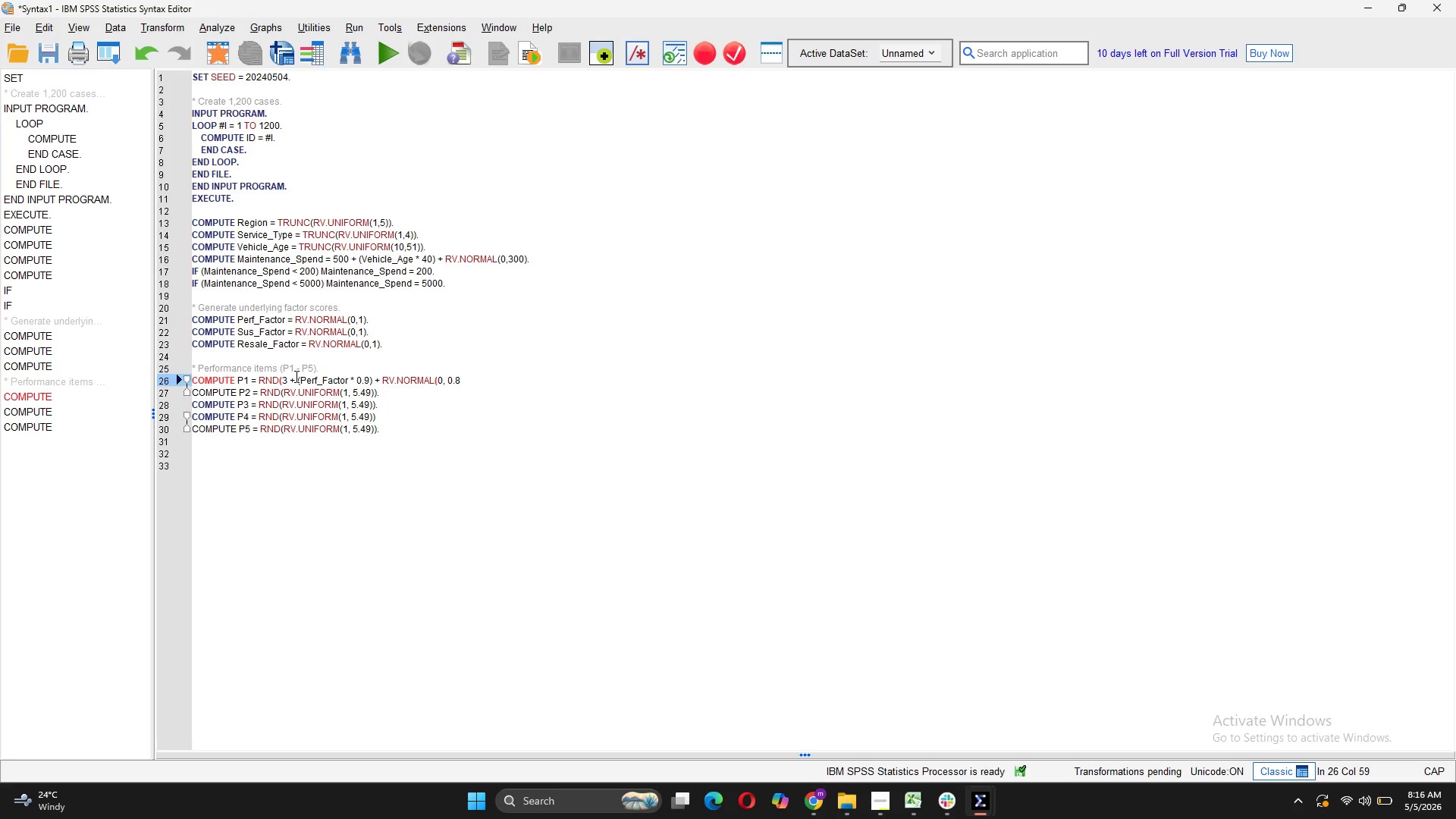 
type()).)
 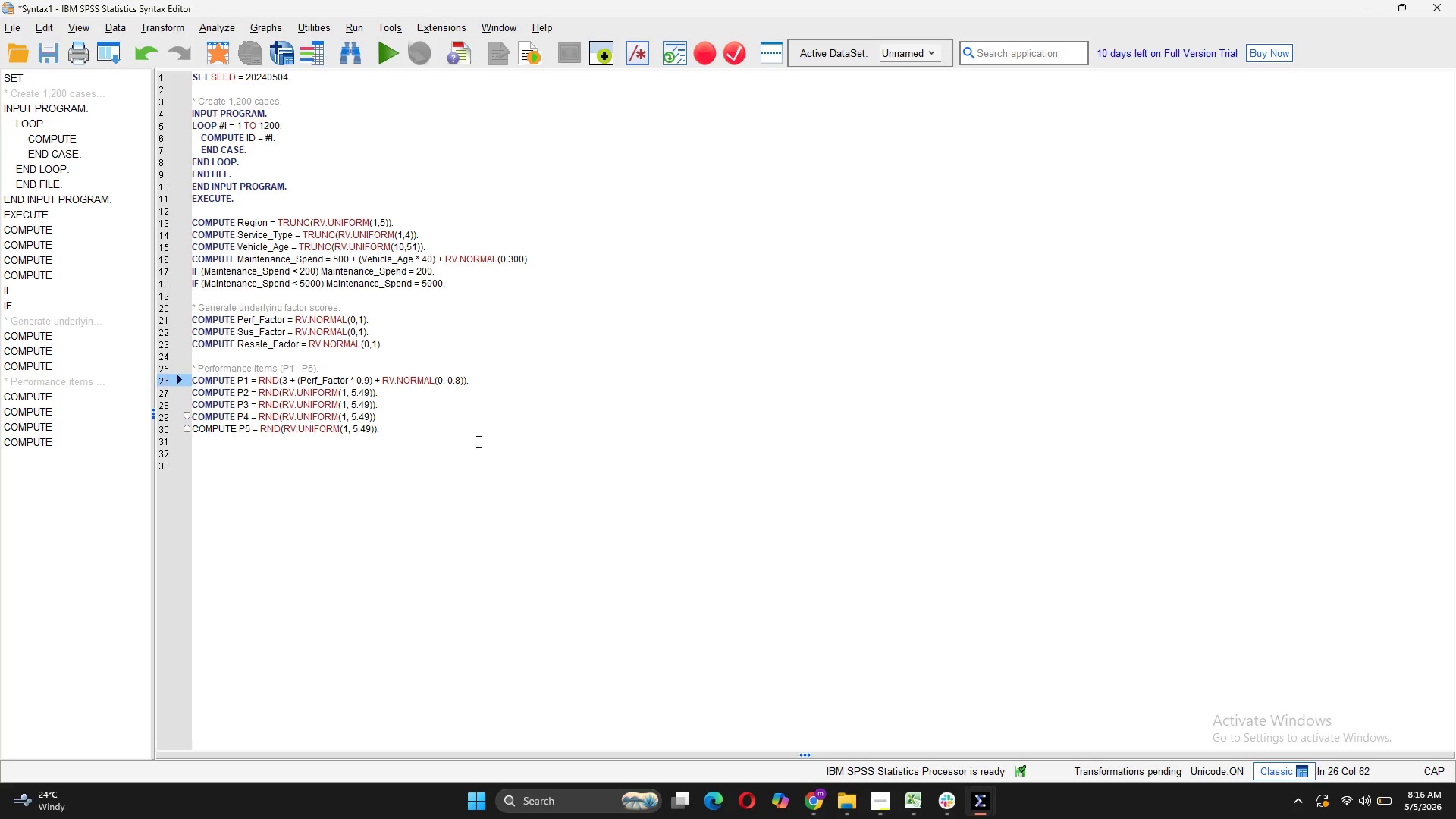 
left_click_drag(start_coordinate=[482, 382], to_coordinate=[190, 374])
 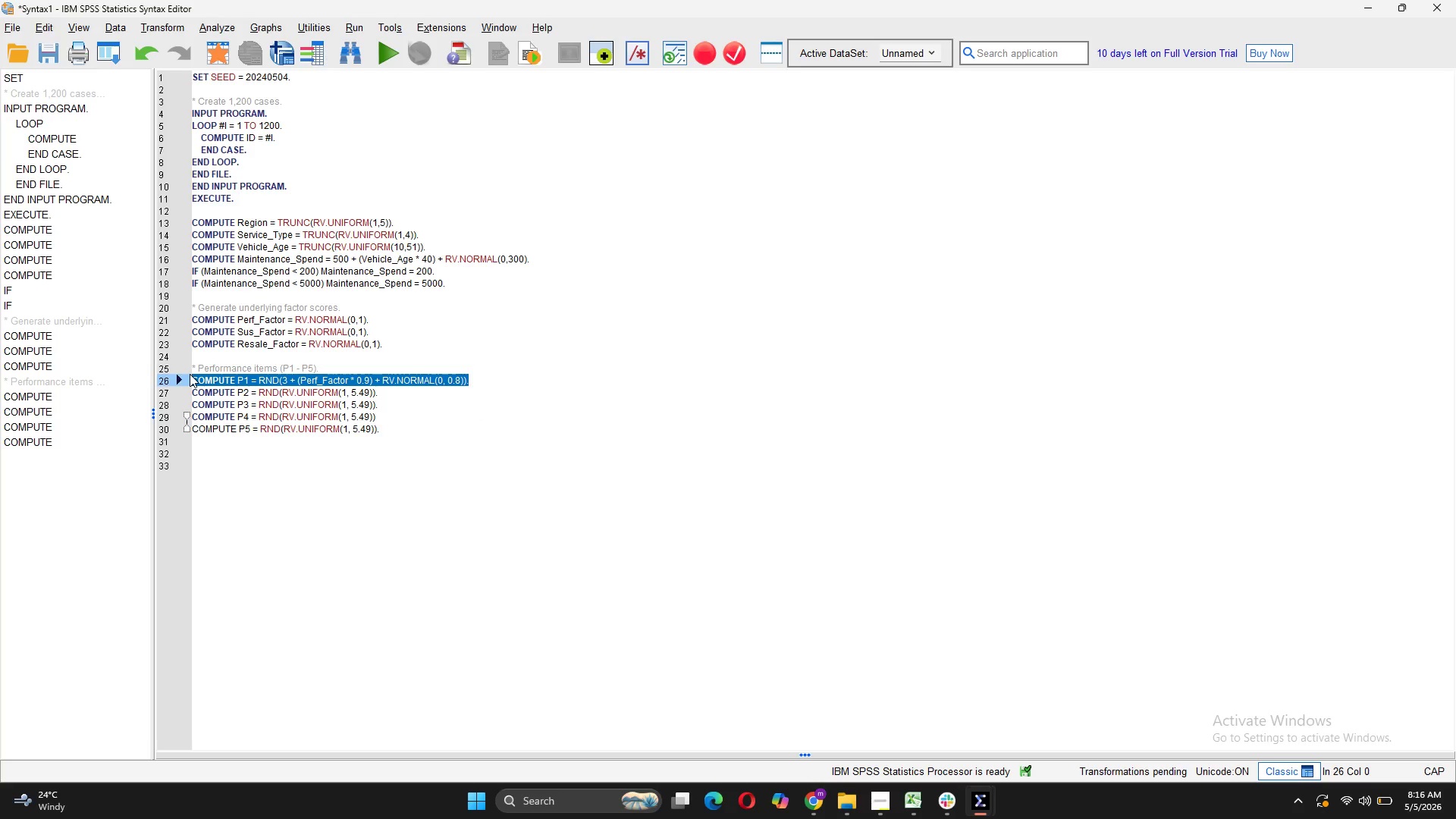 
key(Control+C)
 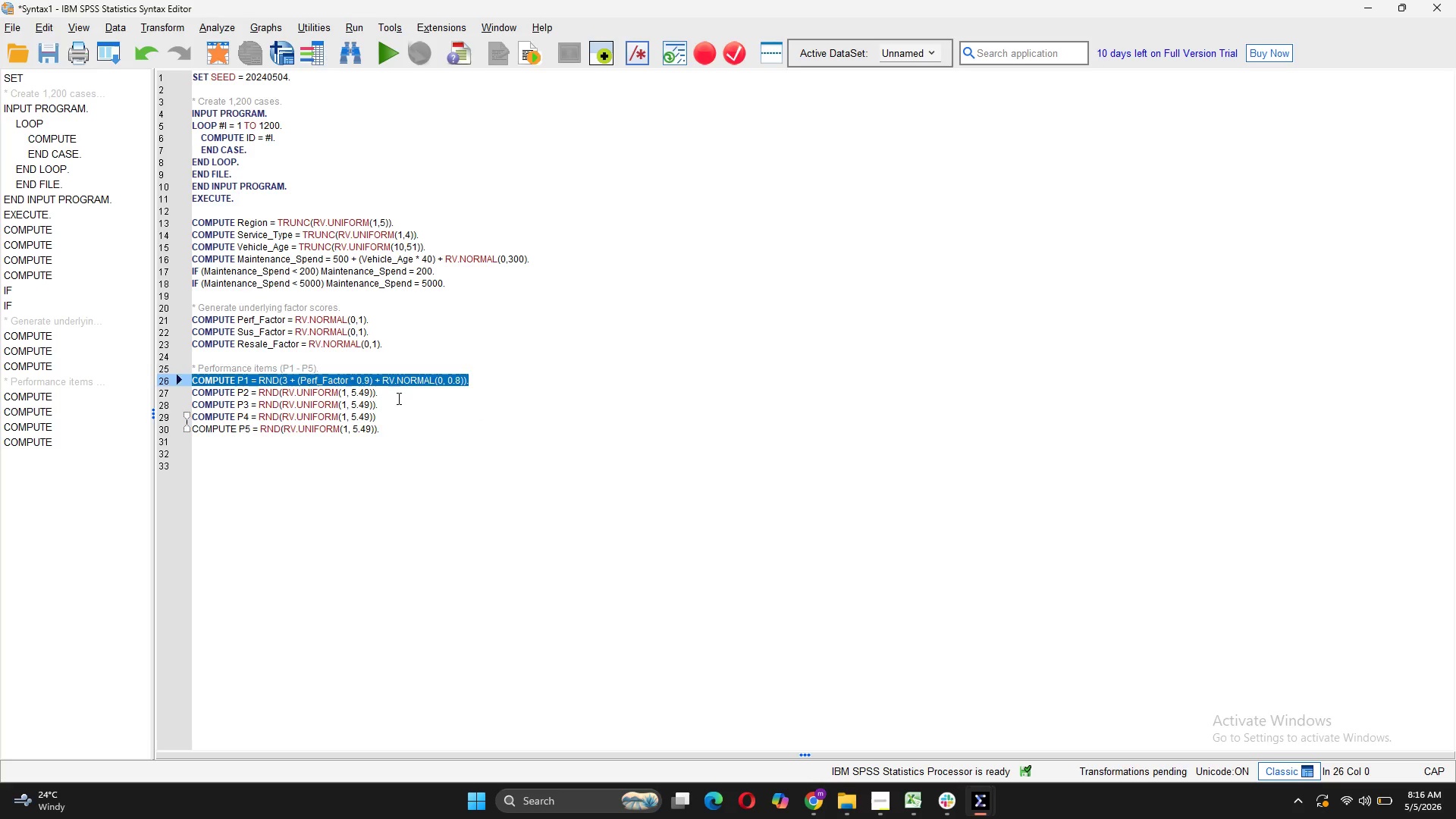 
left_click_drag(start_coordinate=[397, 398], to_coordinate=[244, 406])
 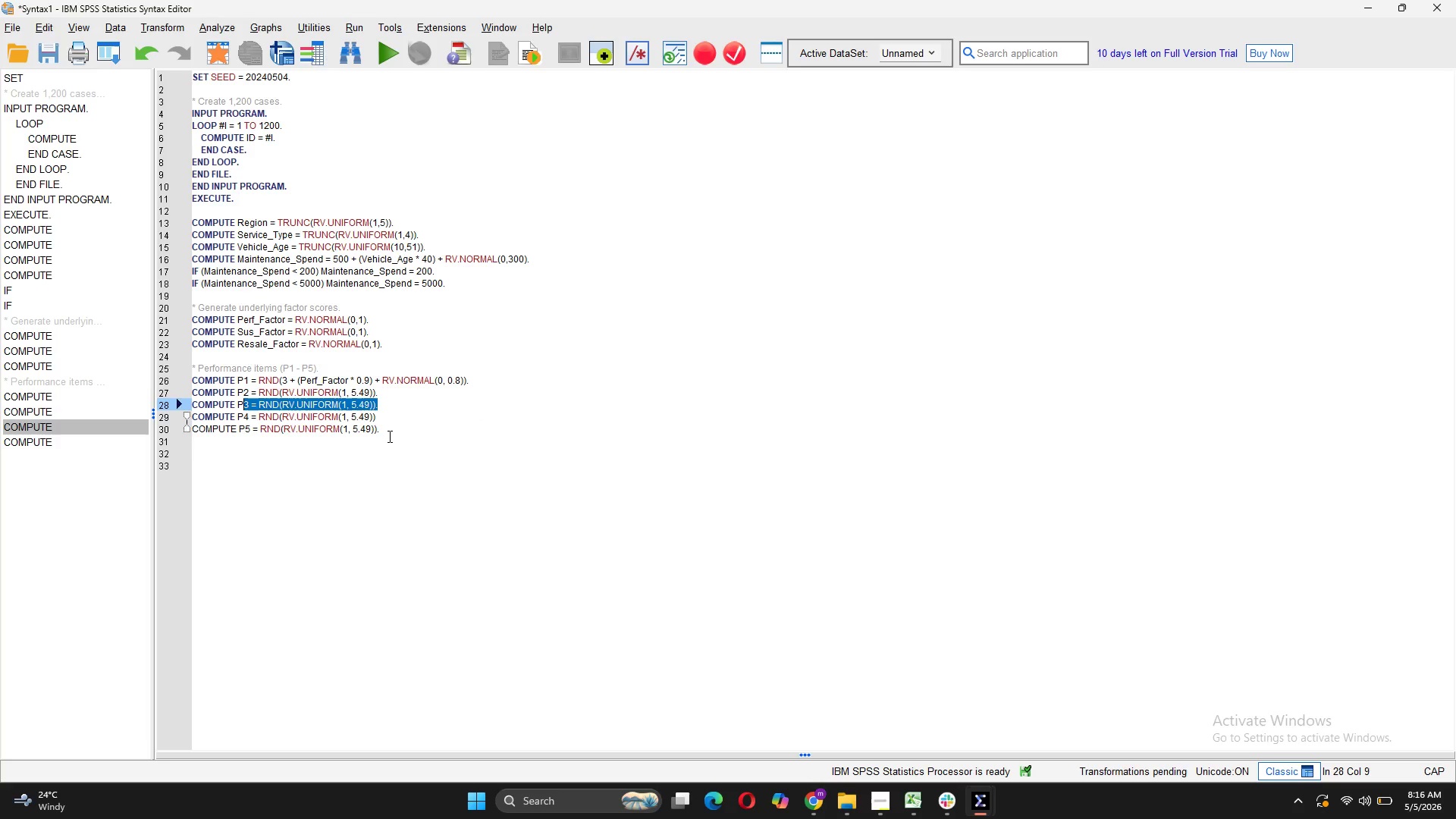 
left_click_drag(start_coordinate=[388, 436], to_coordinate=[188, 390])
 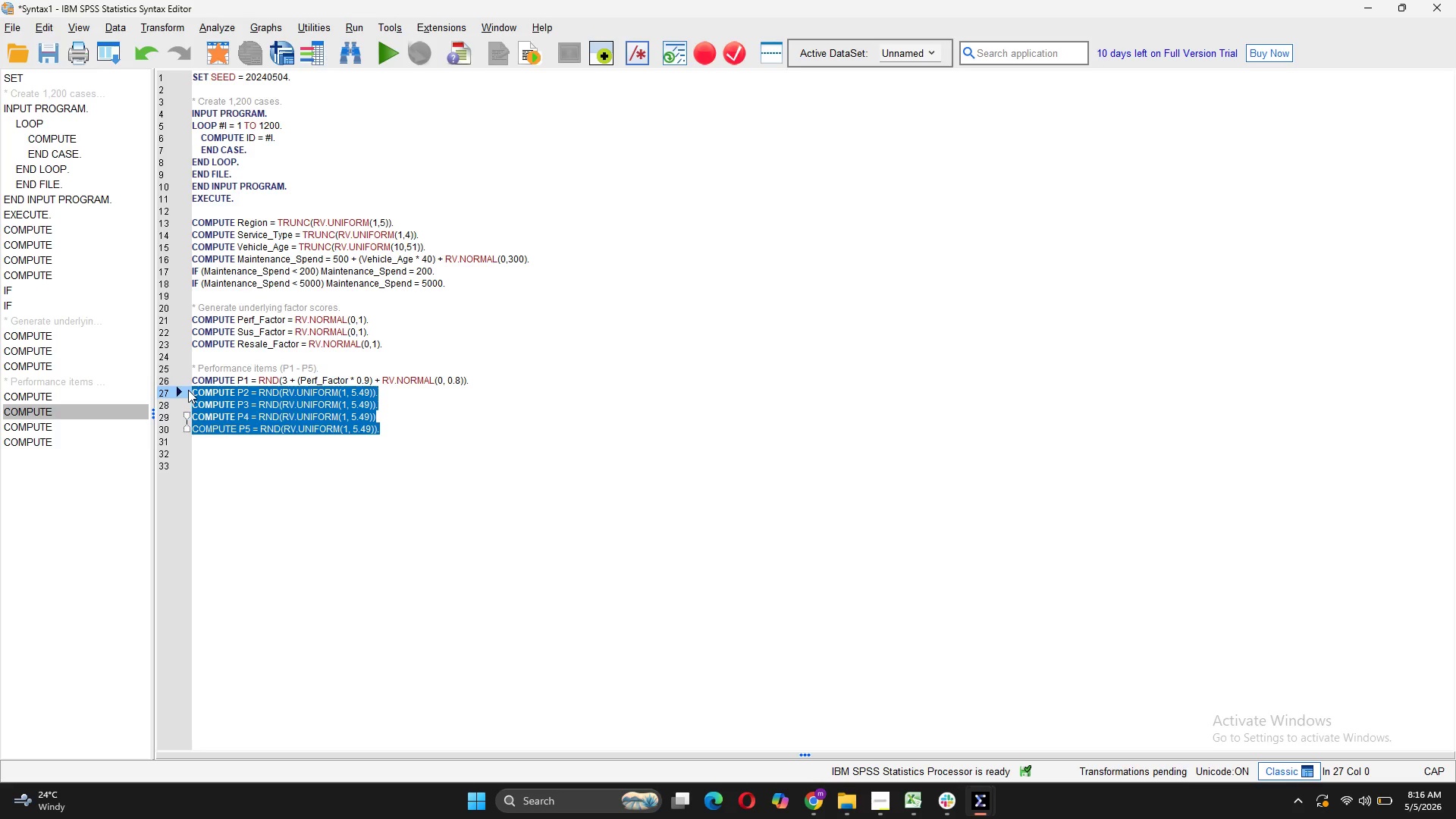 
key(Control+V)
 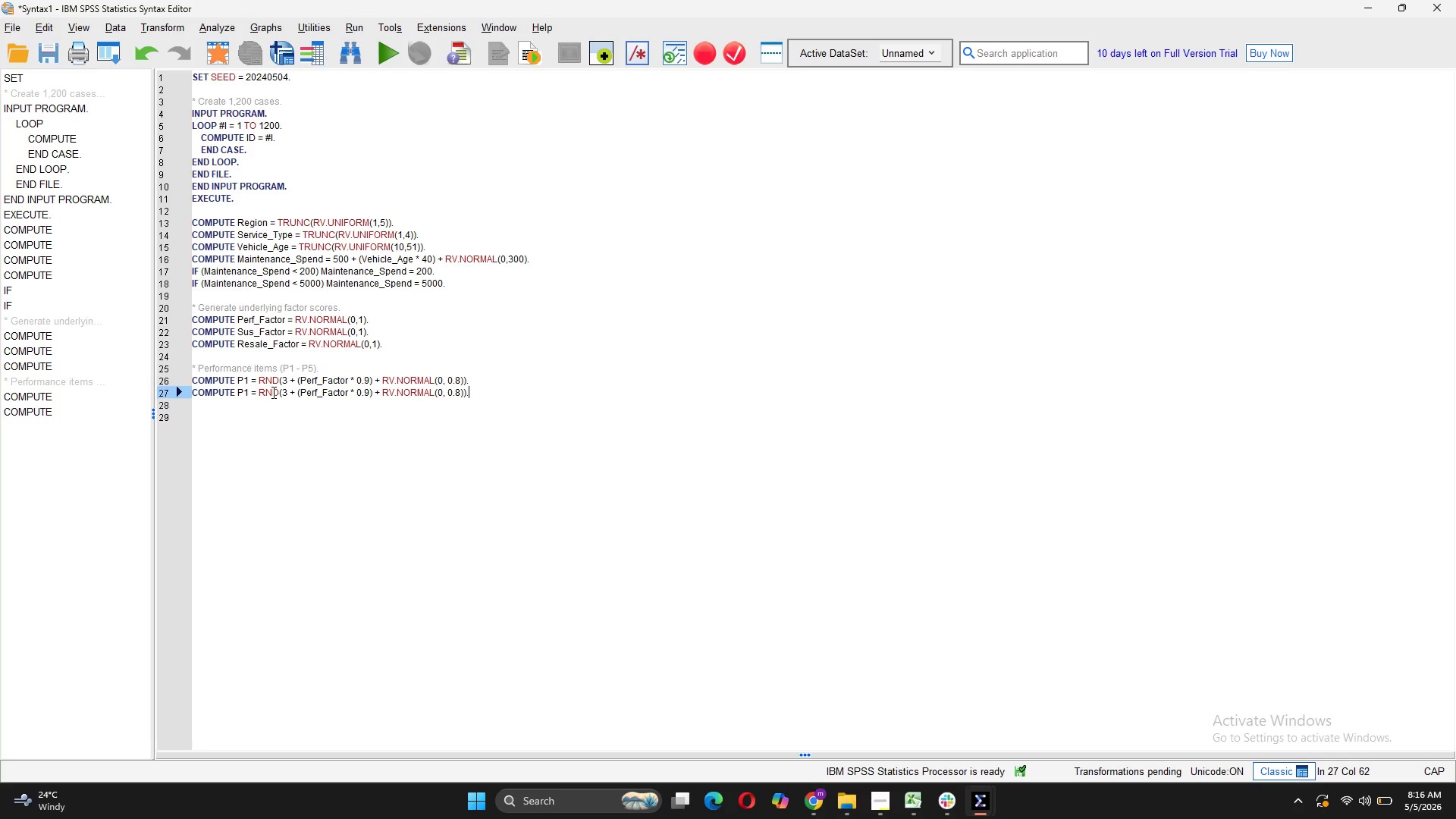 
key(Enter)
 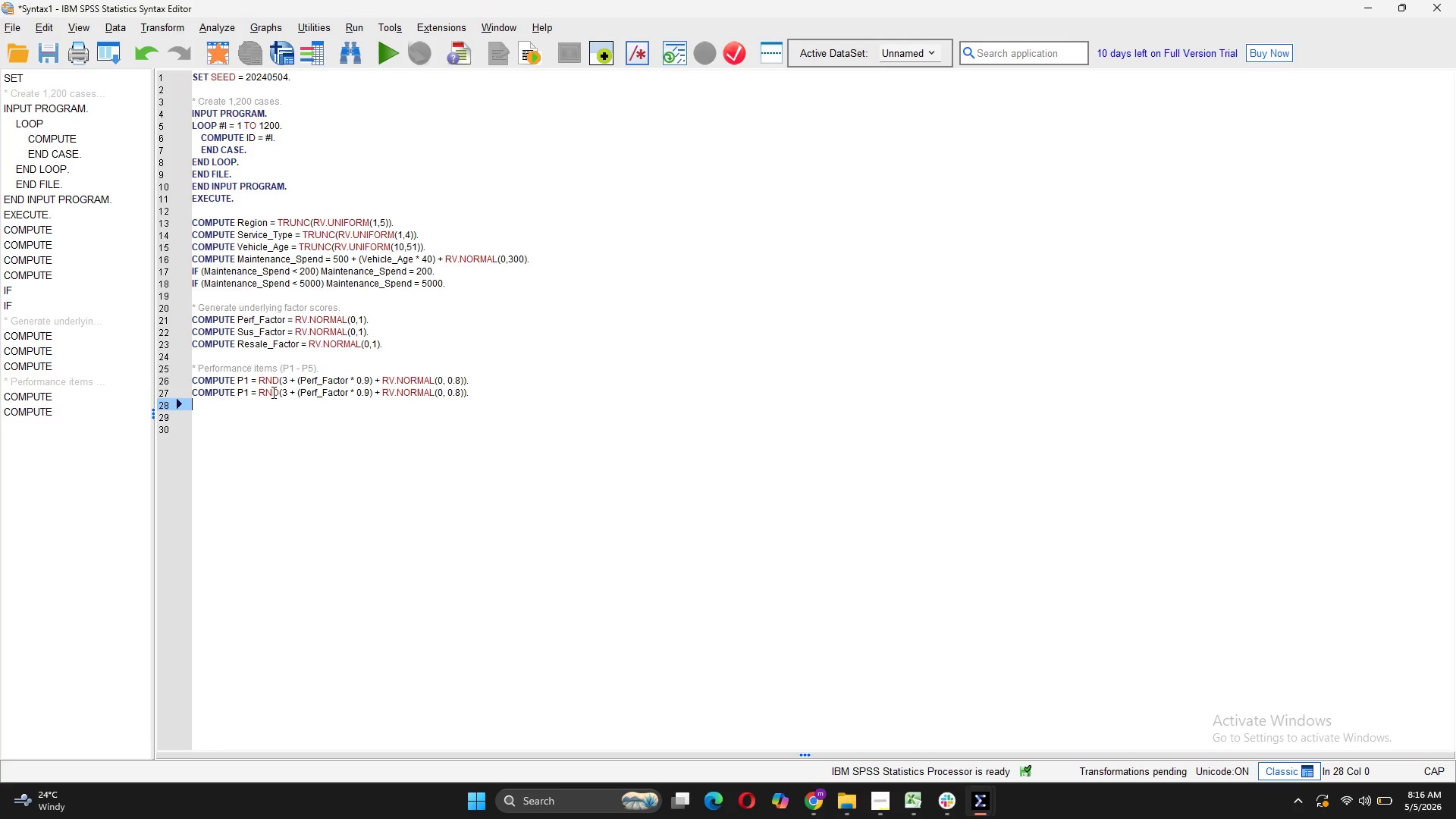 
key(Control+V)
 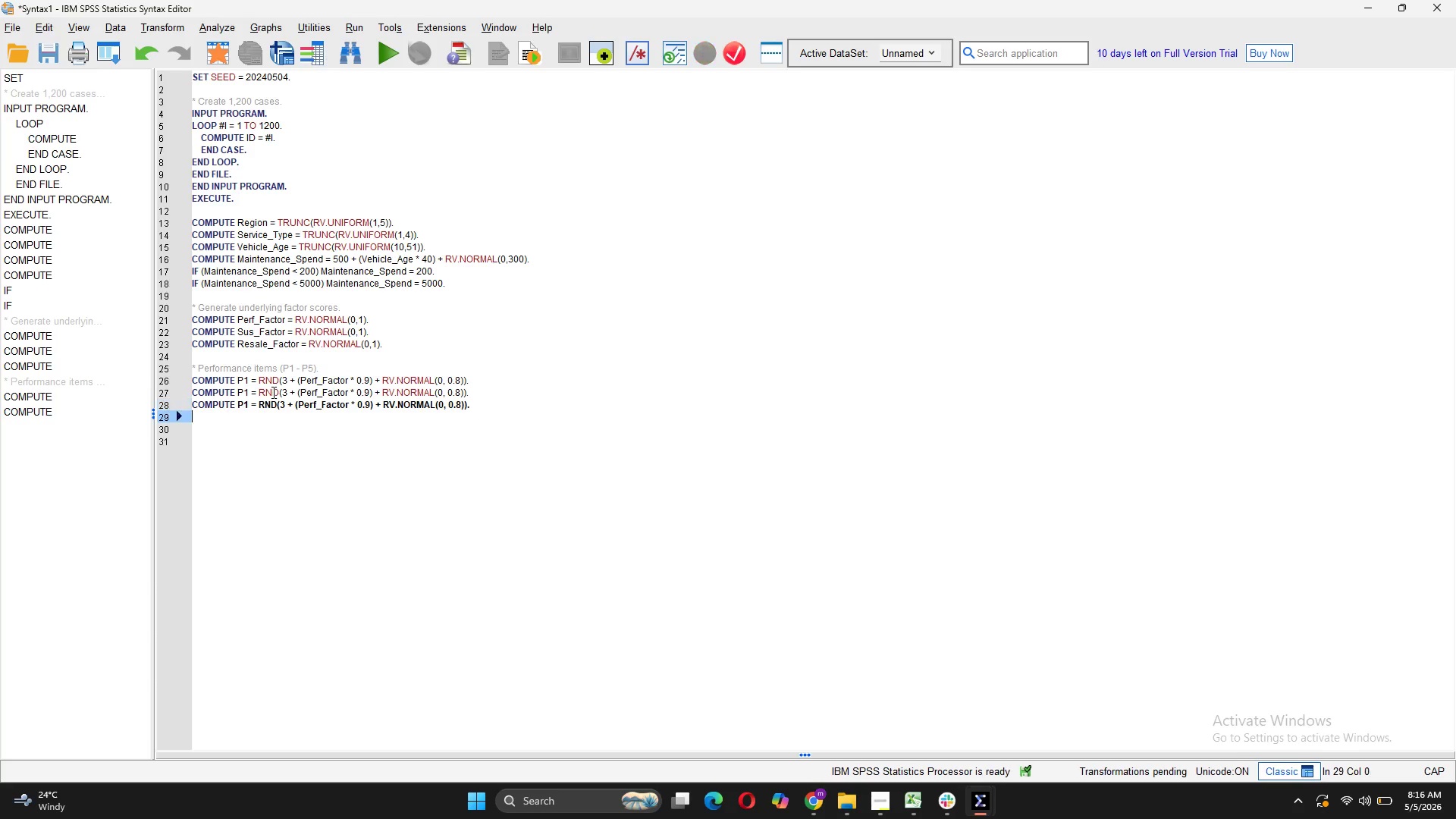 
key(Enter)
 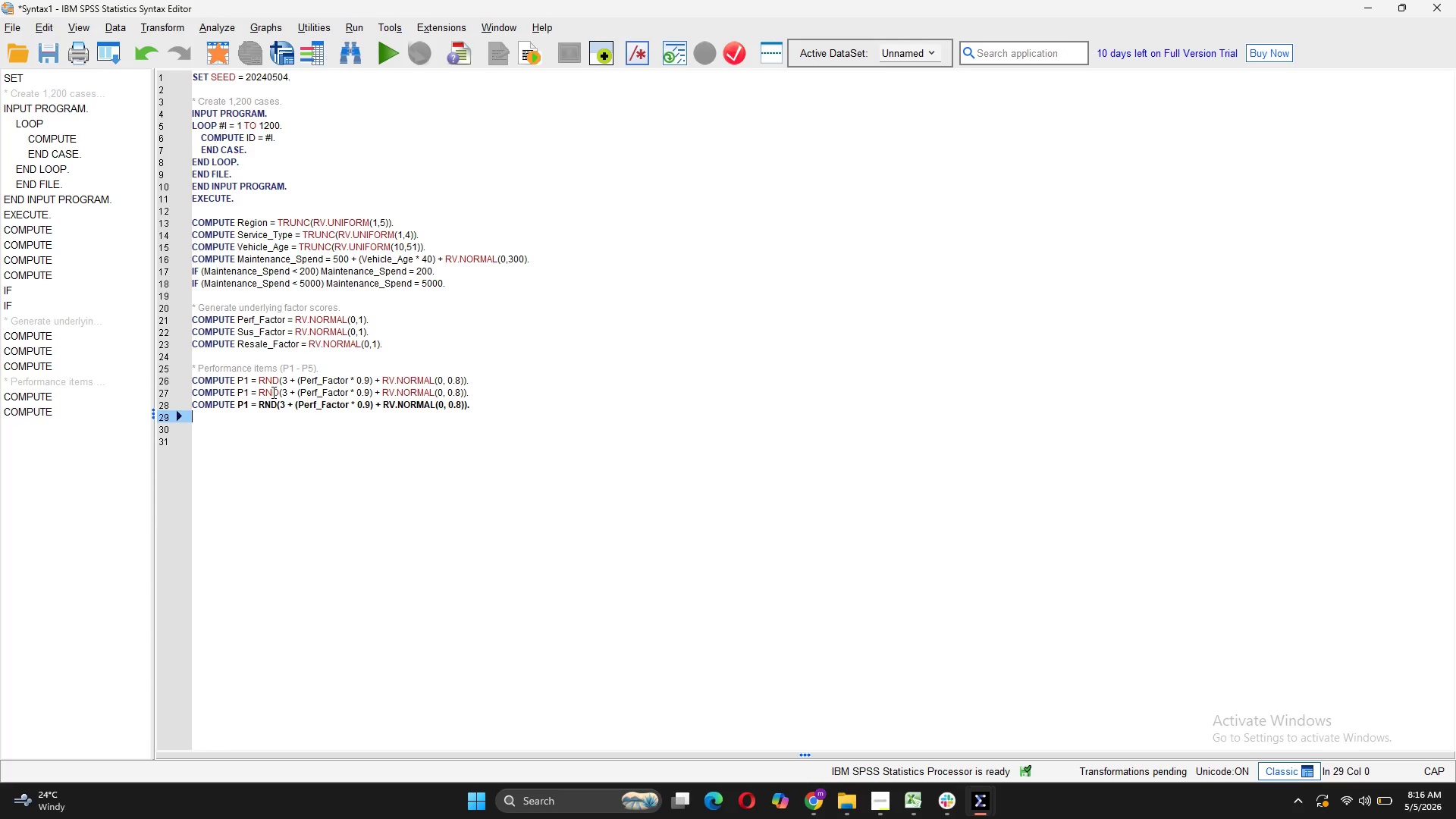 
key(Control+V)
 